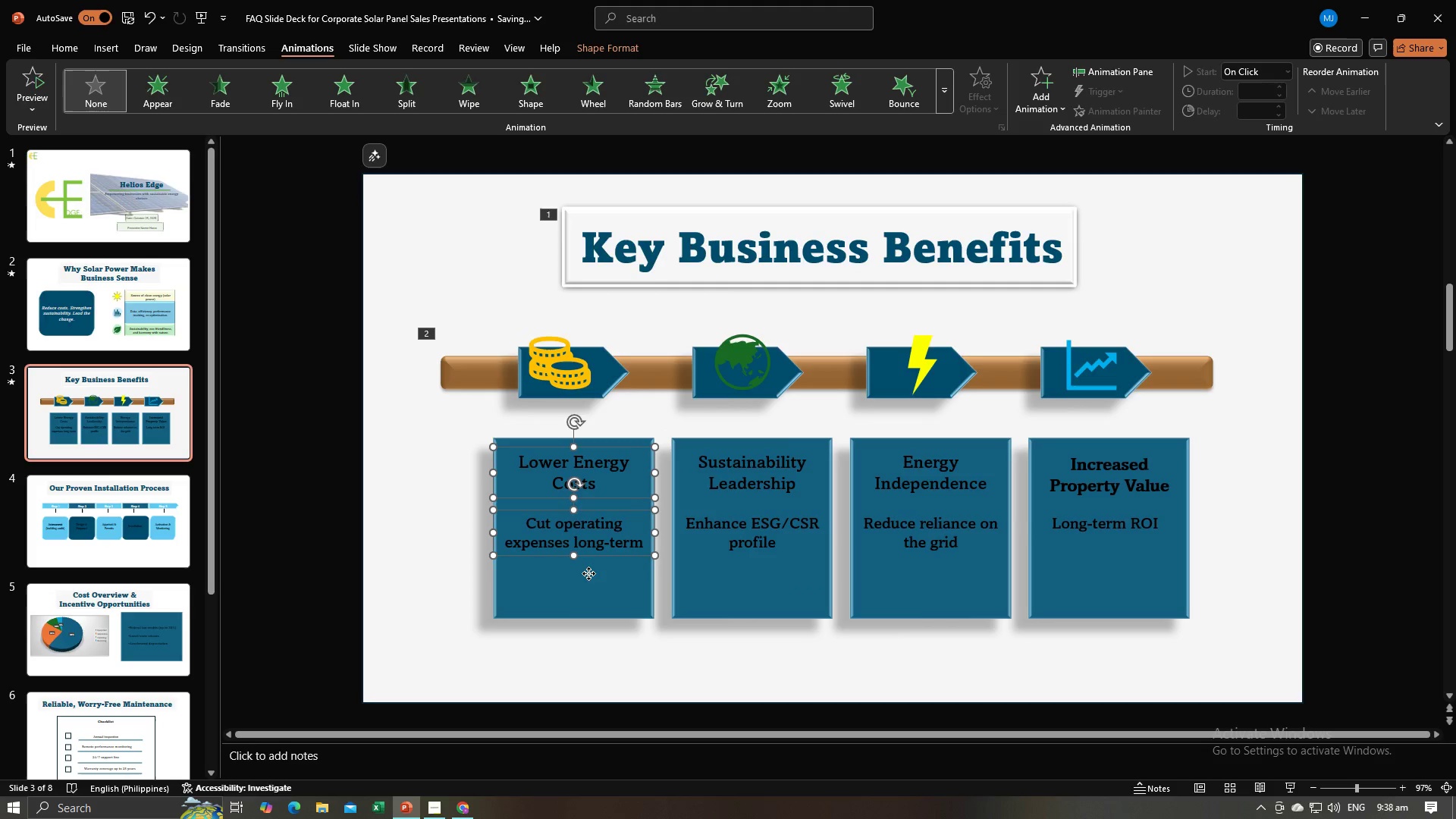 
double_click([588, 573])
 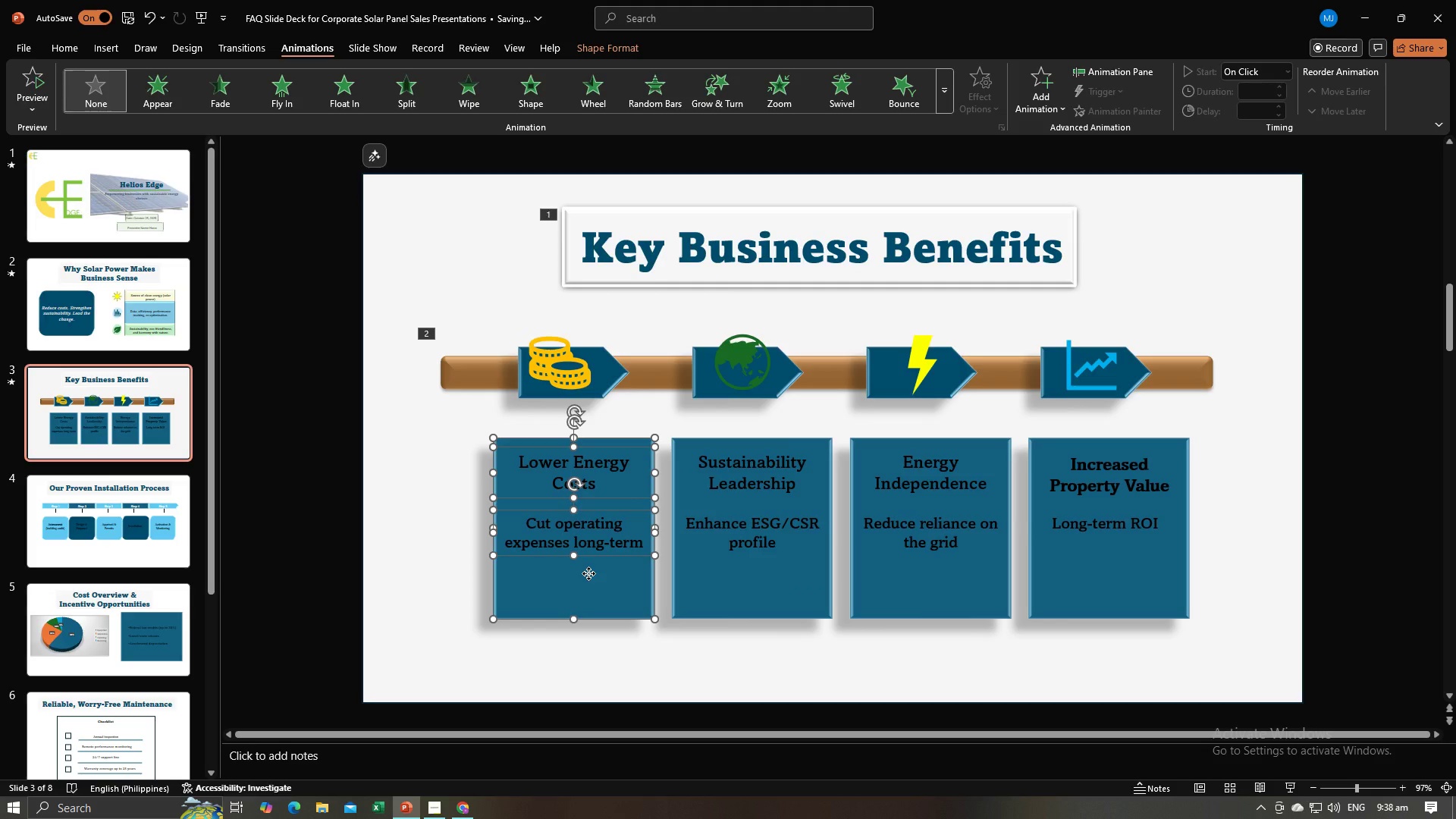 
right_click([588, 573])
 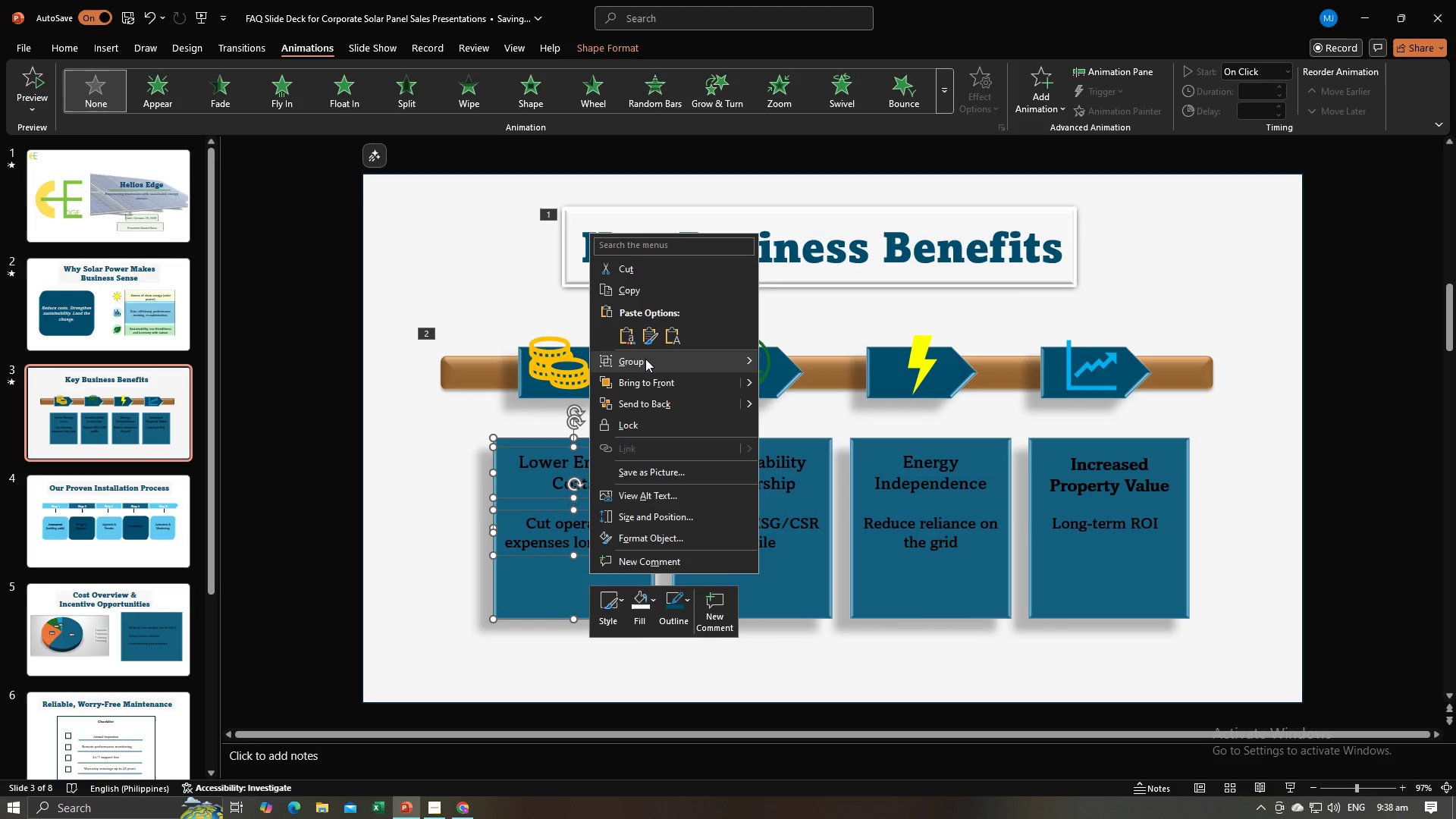 
left_click([645, 359])
 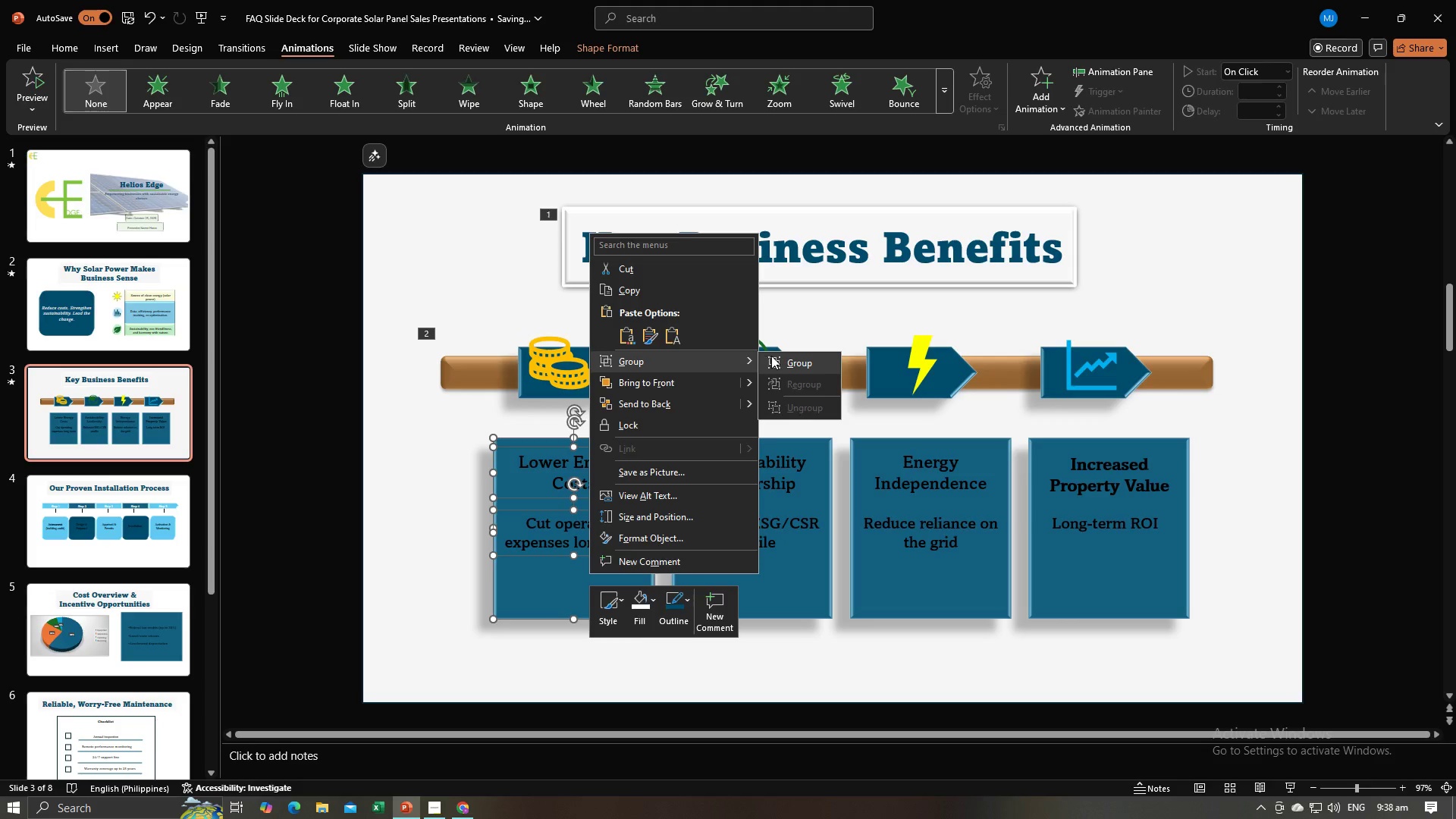 
left_click([771, 356])
 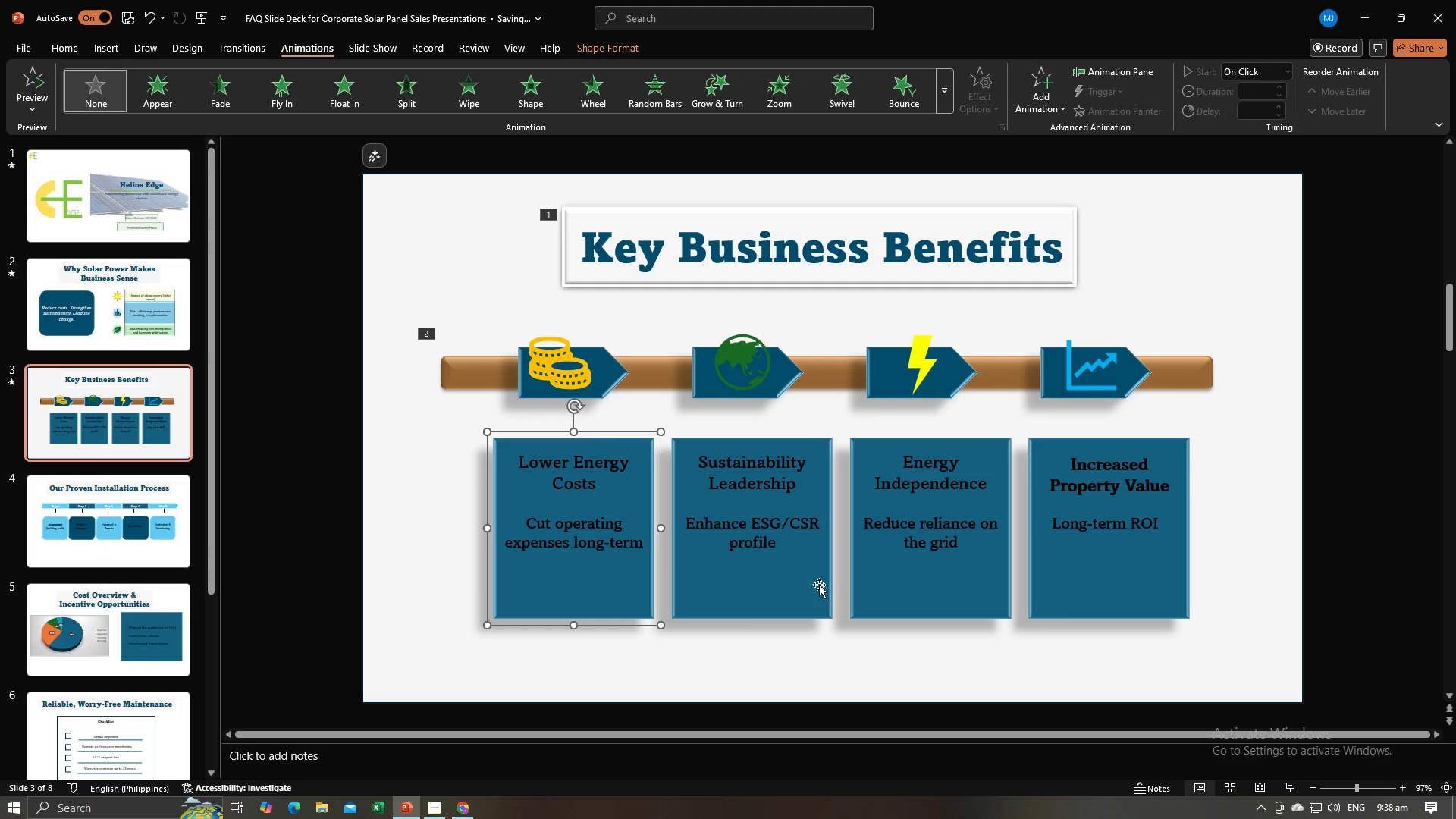 
wait(5.43)
 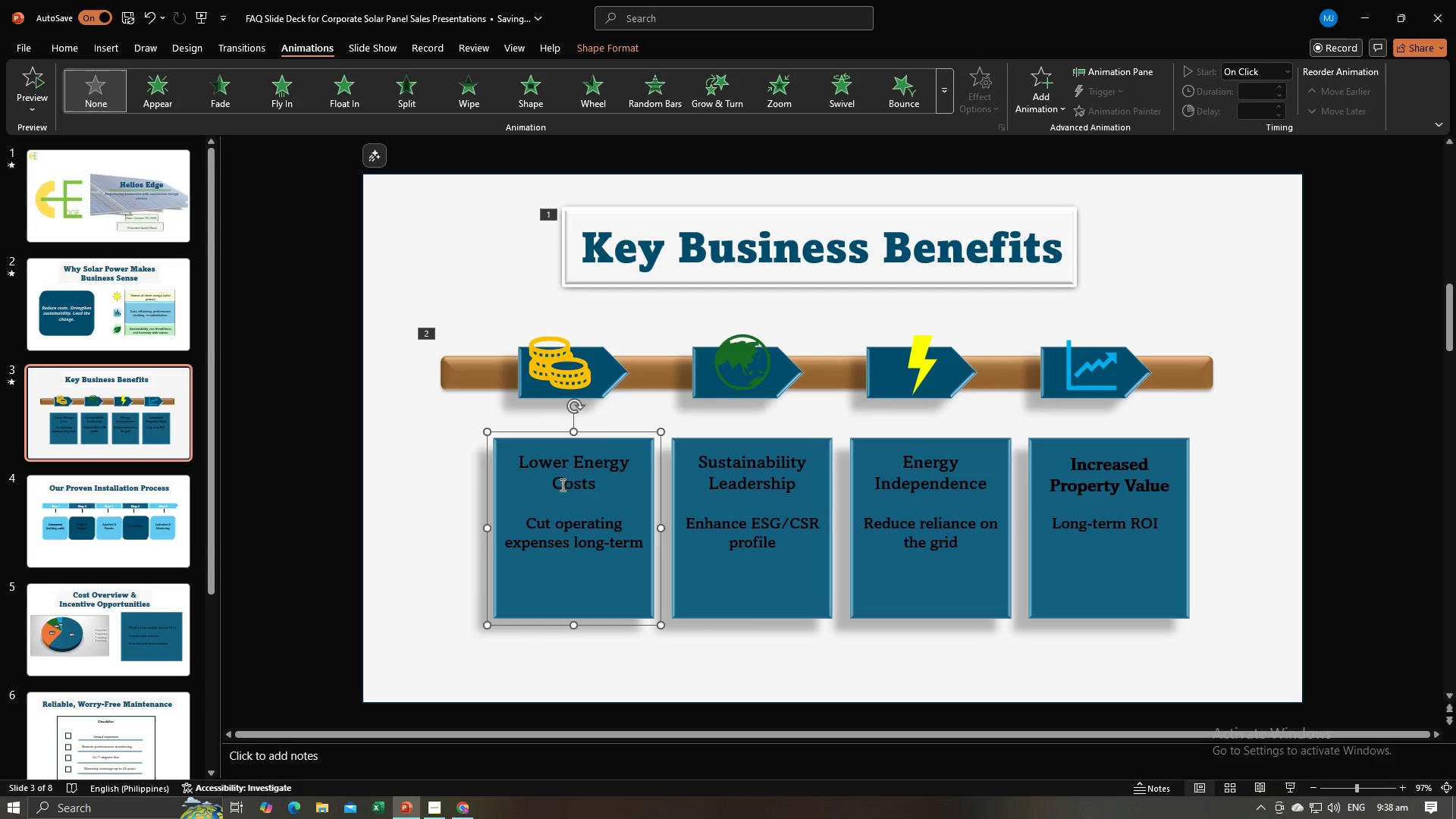 
left_click([284, 100])
 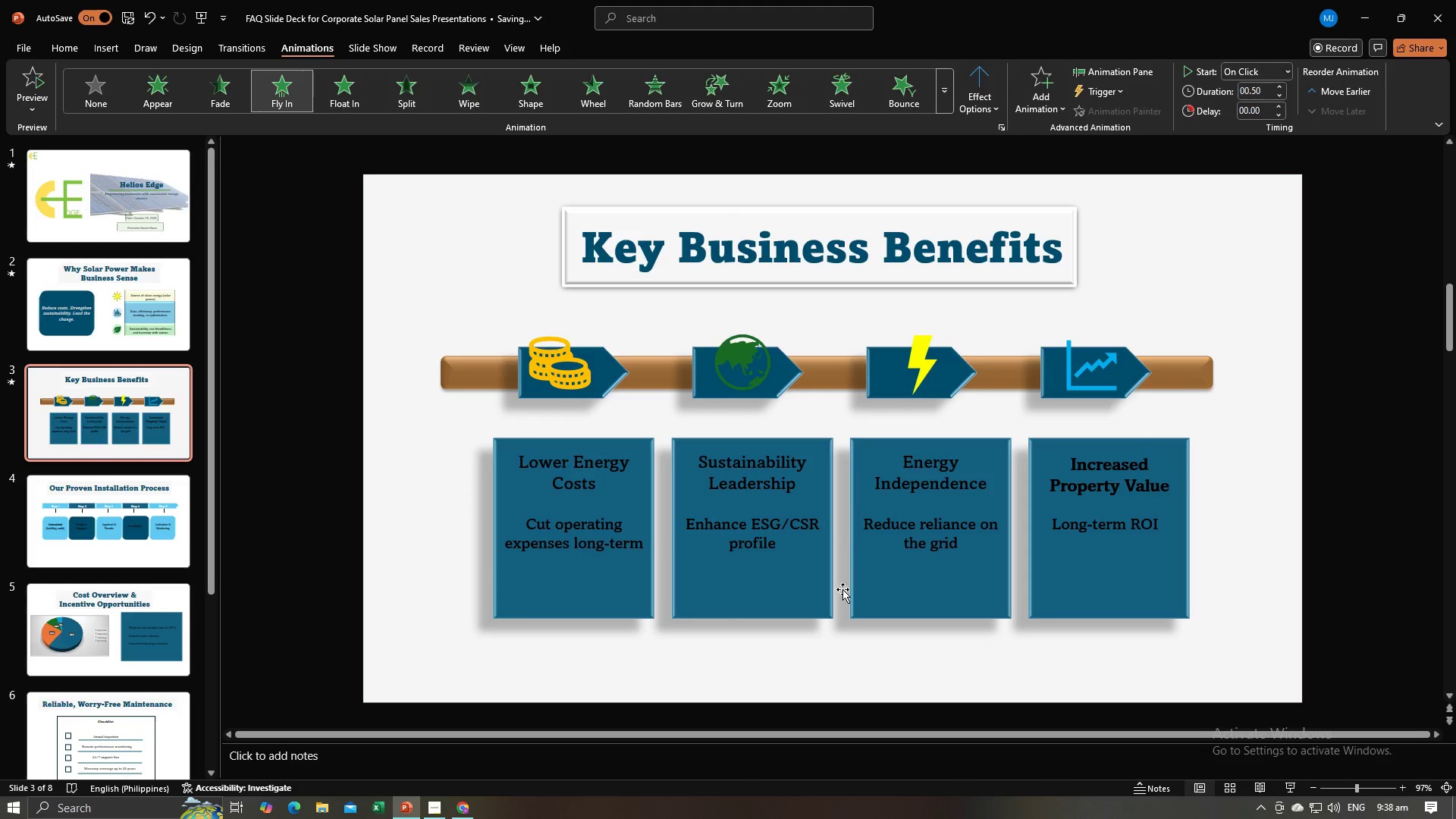 
left_click([810, 590])
 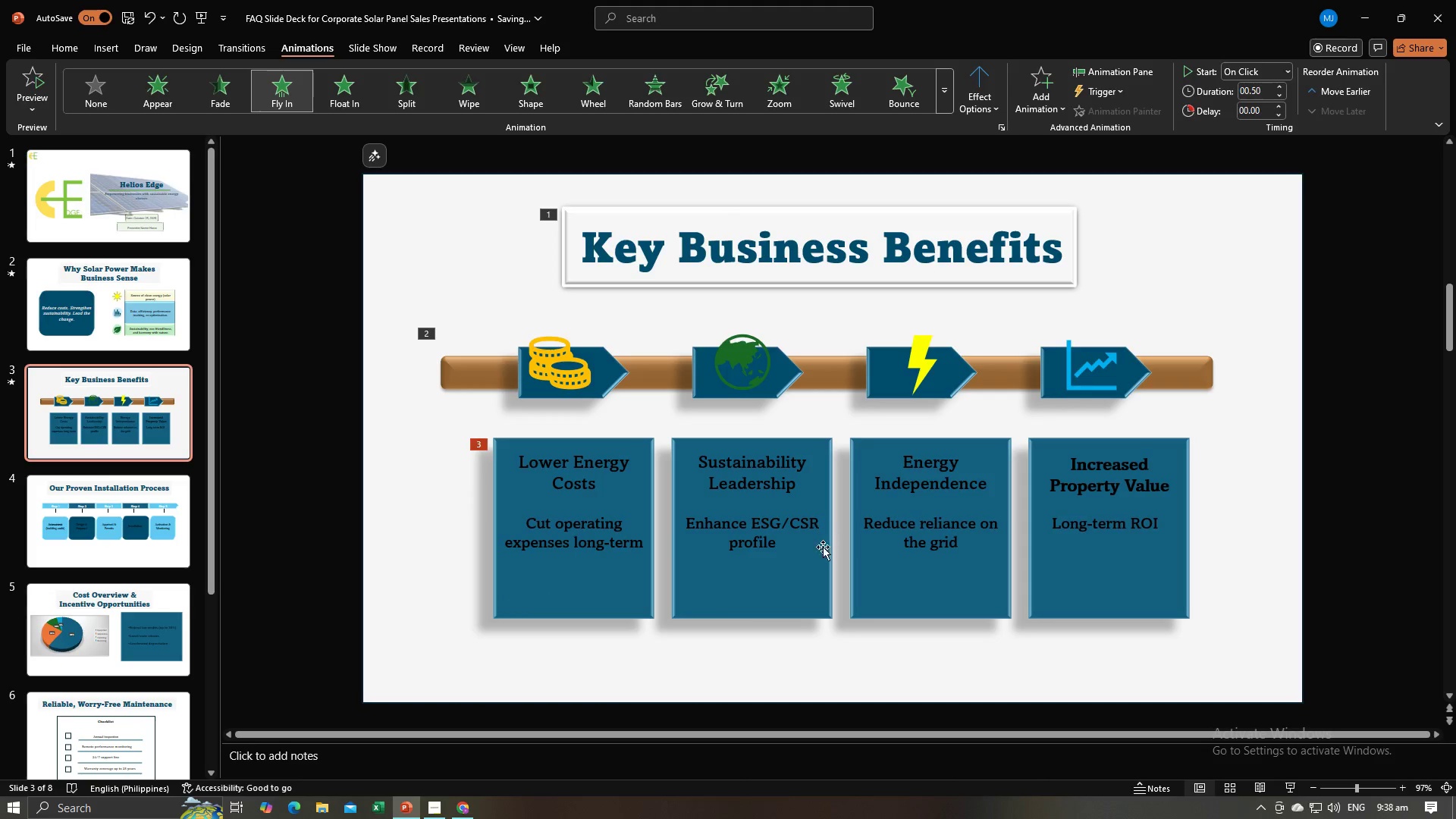 
left_click([822, 552])
 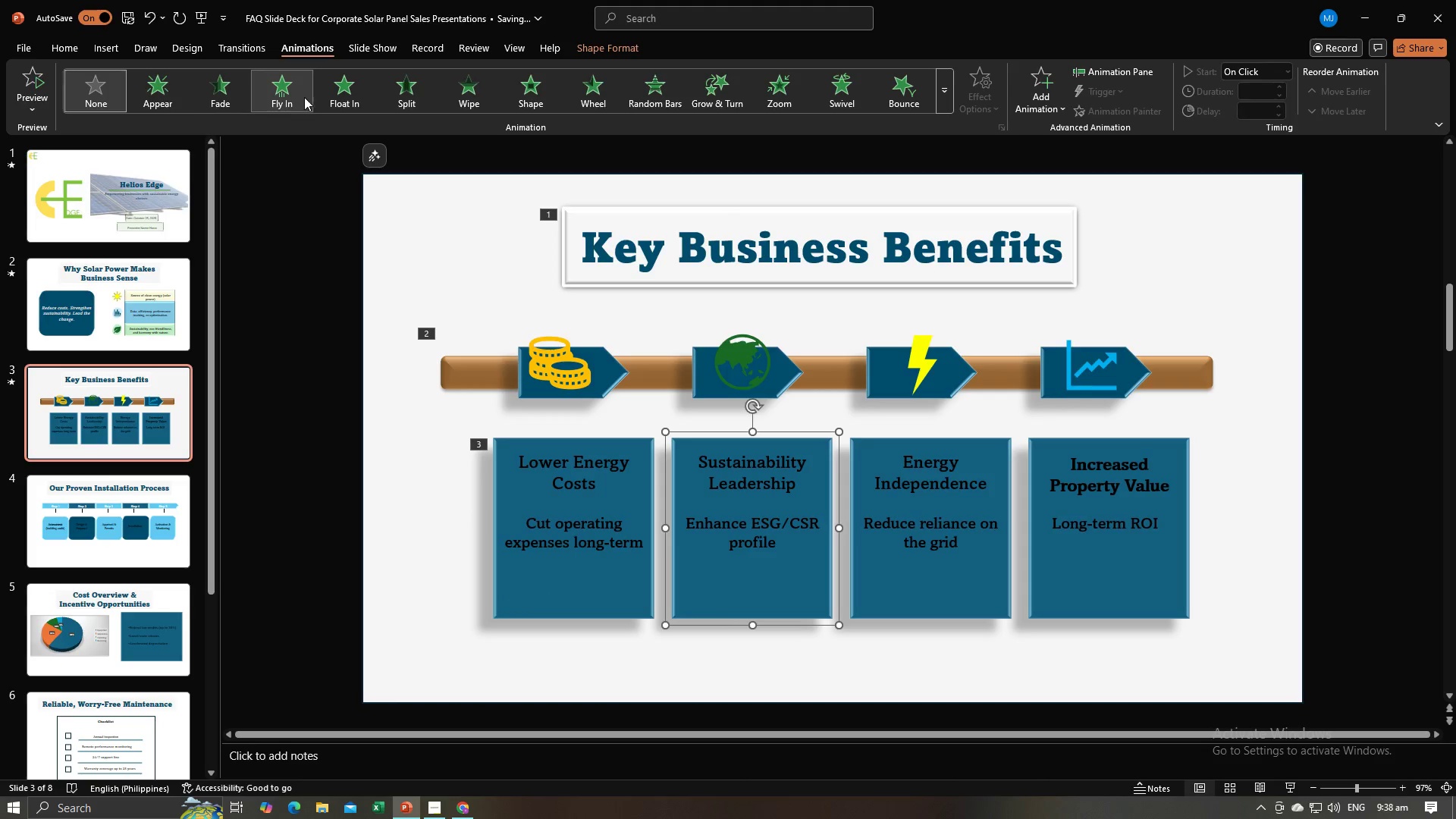 
left_click([303, 97])
 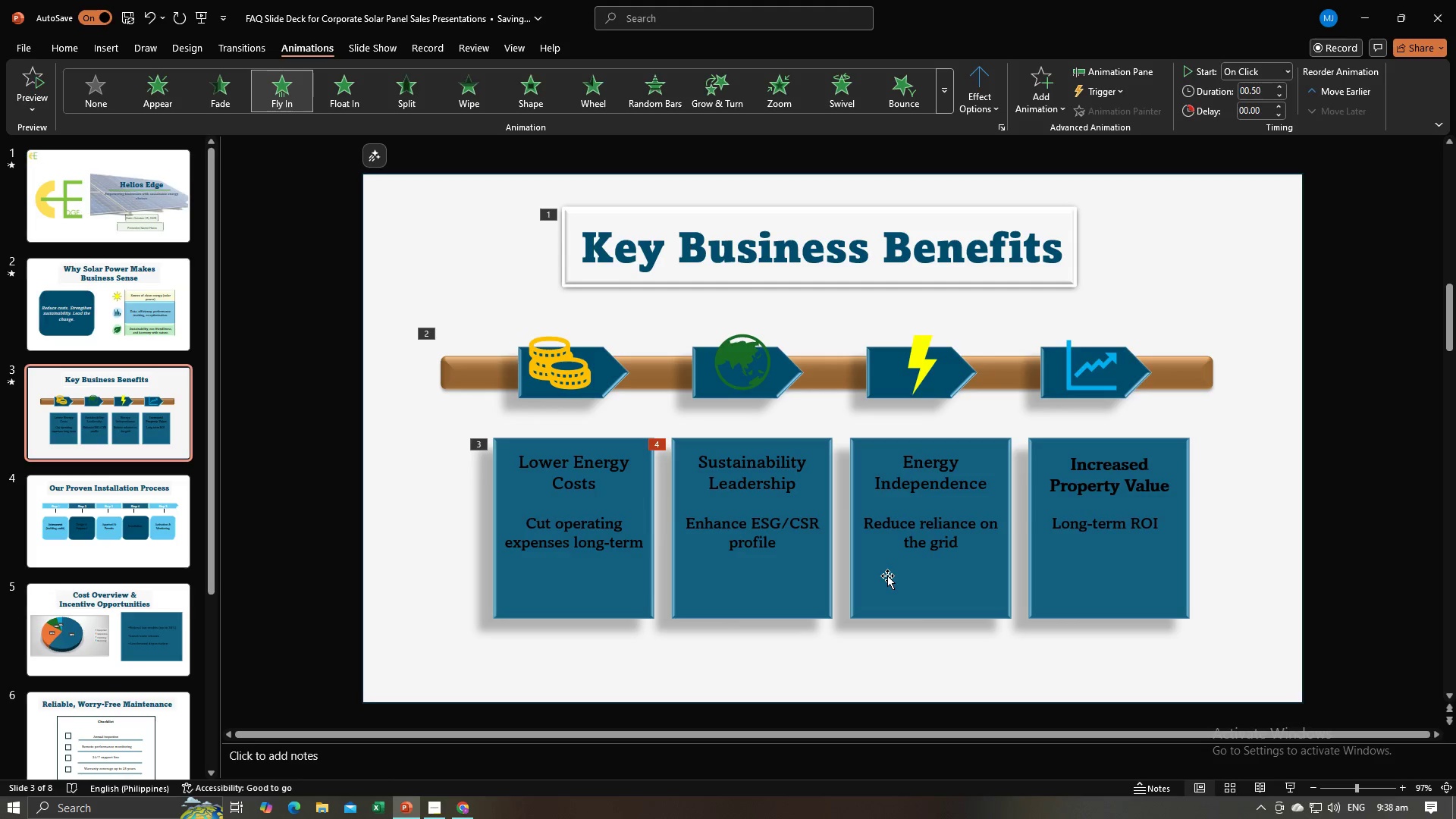 
double_click([886, 579])
 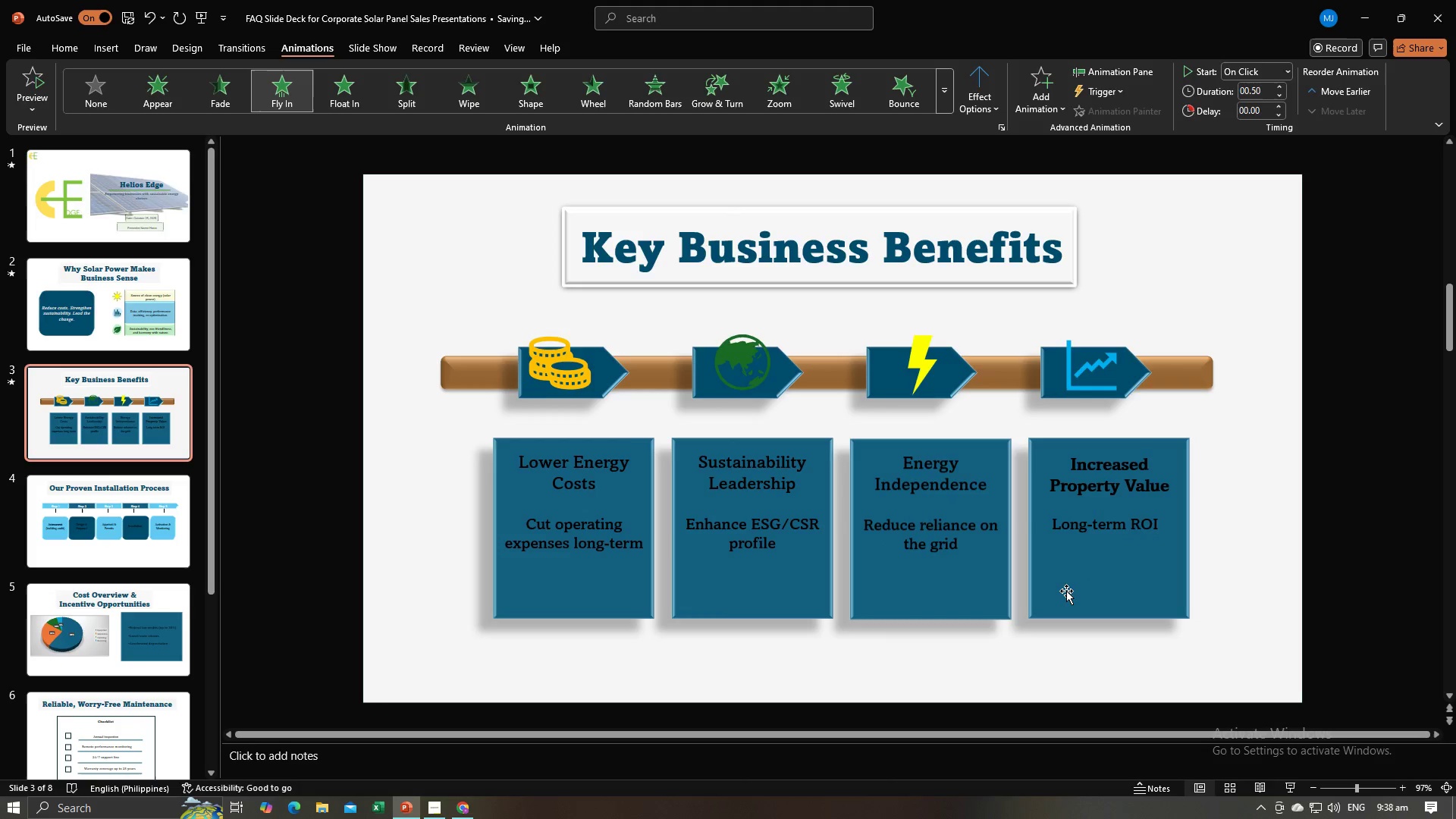 
double_click([1065, 592])
 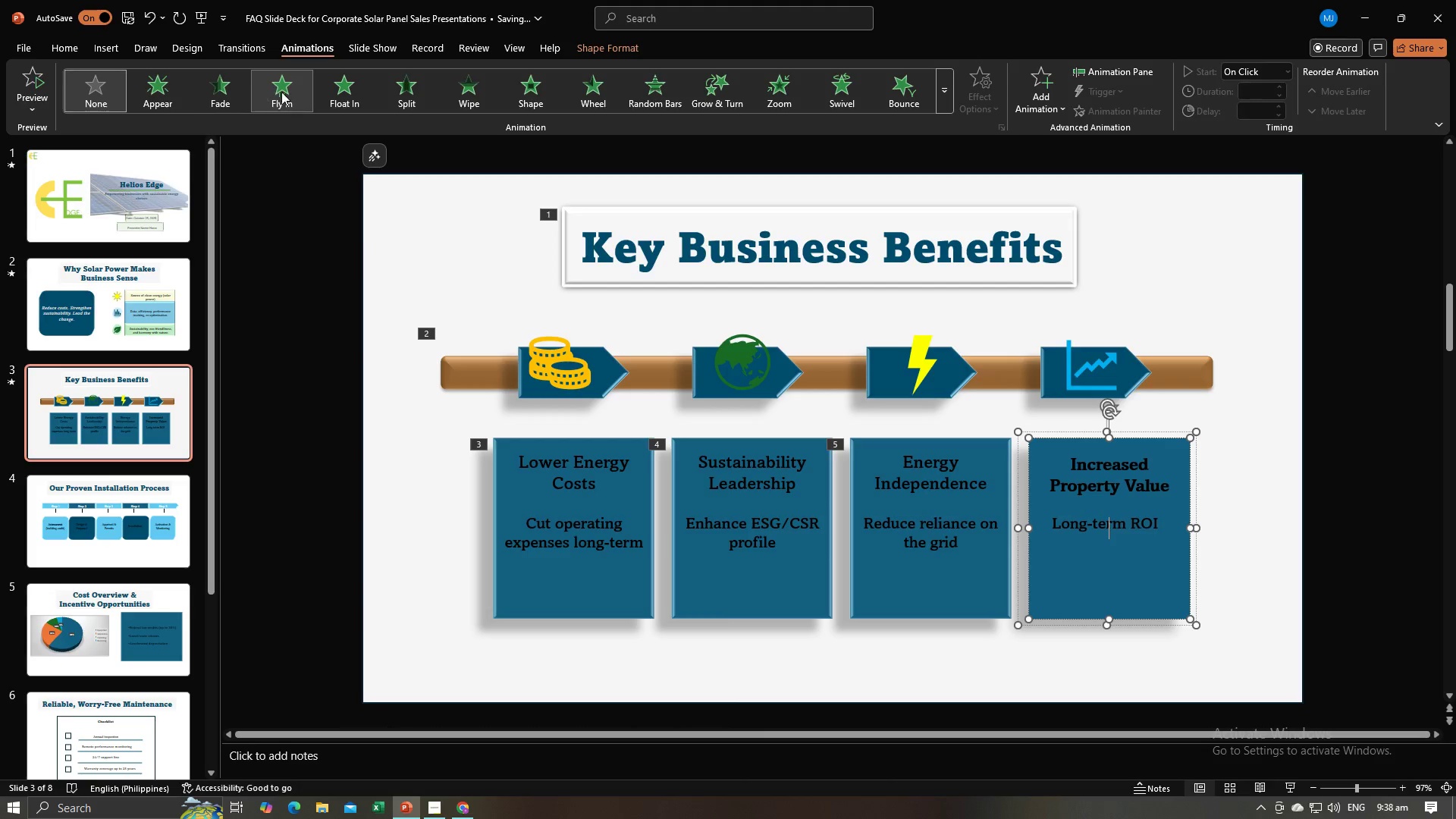 
left_click([282, 92])
 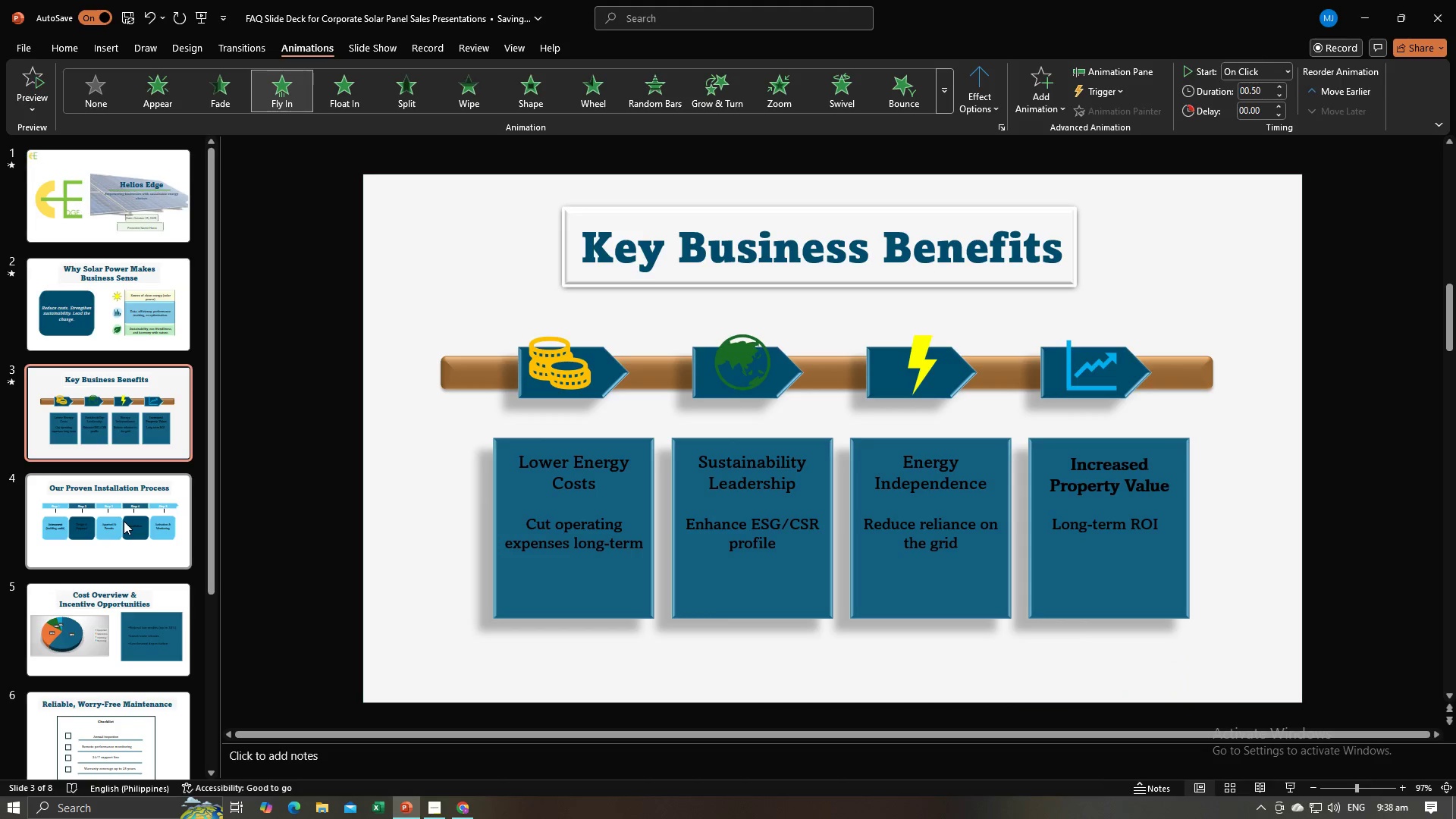 
left_click([124, 521])
 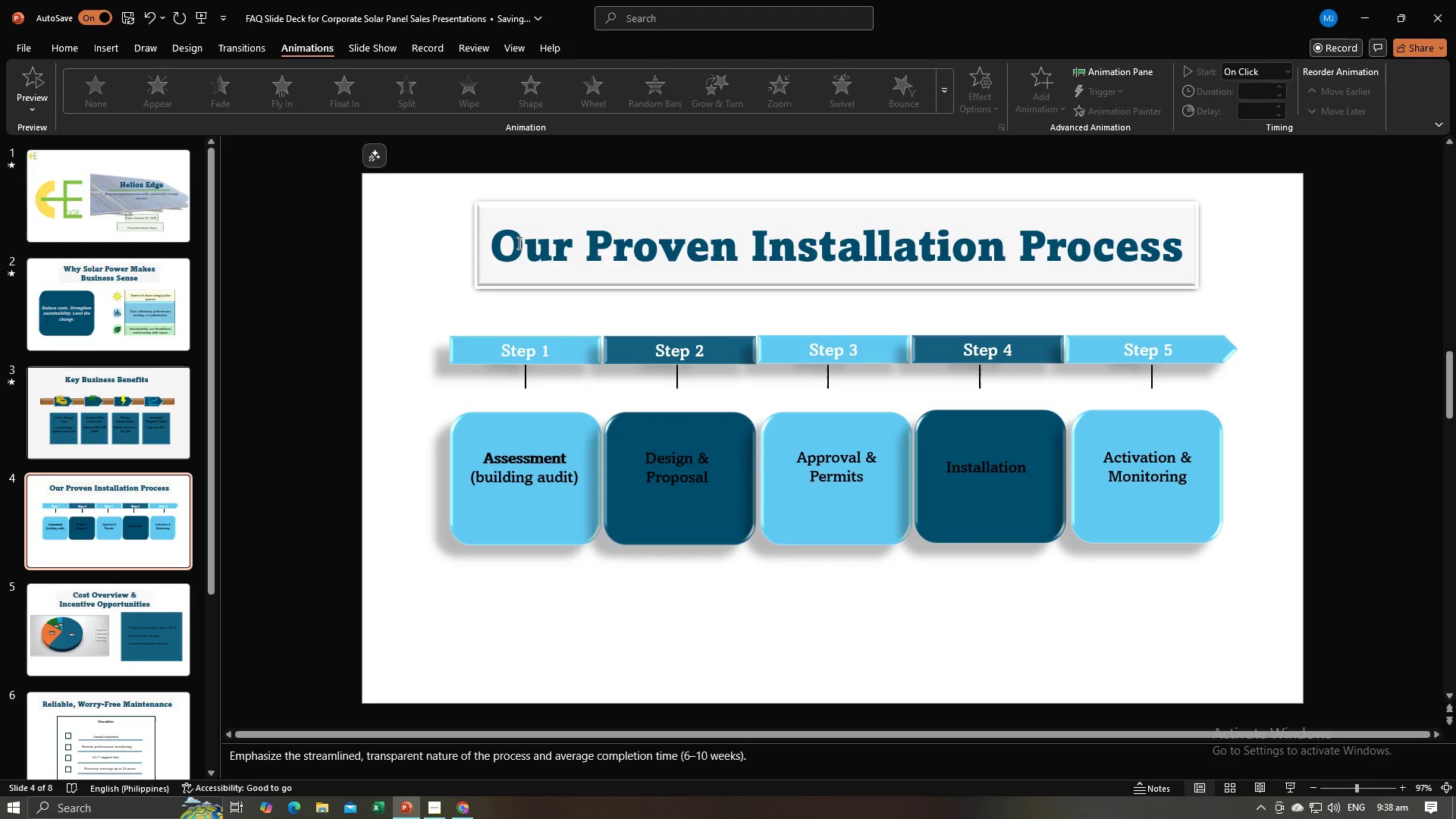 
hold_key(key=ShiftLeft, duration=1.5)
left_click([519, 242])
 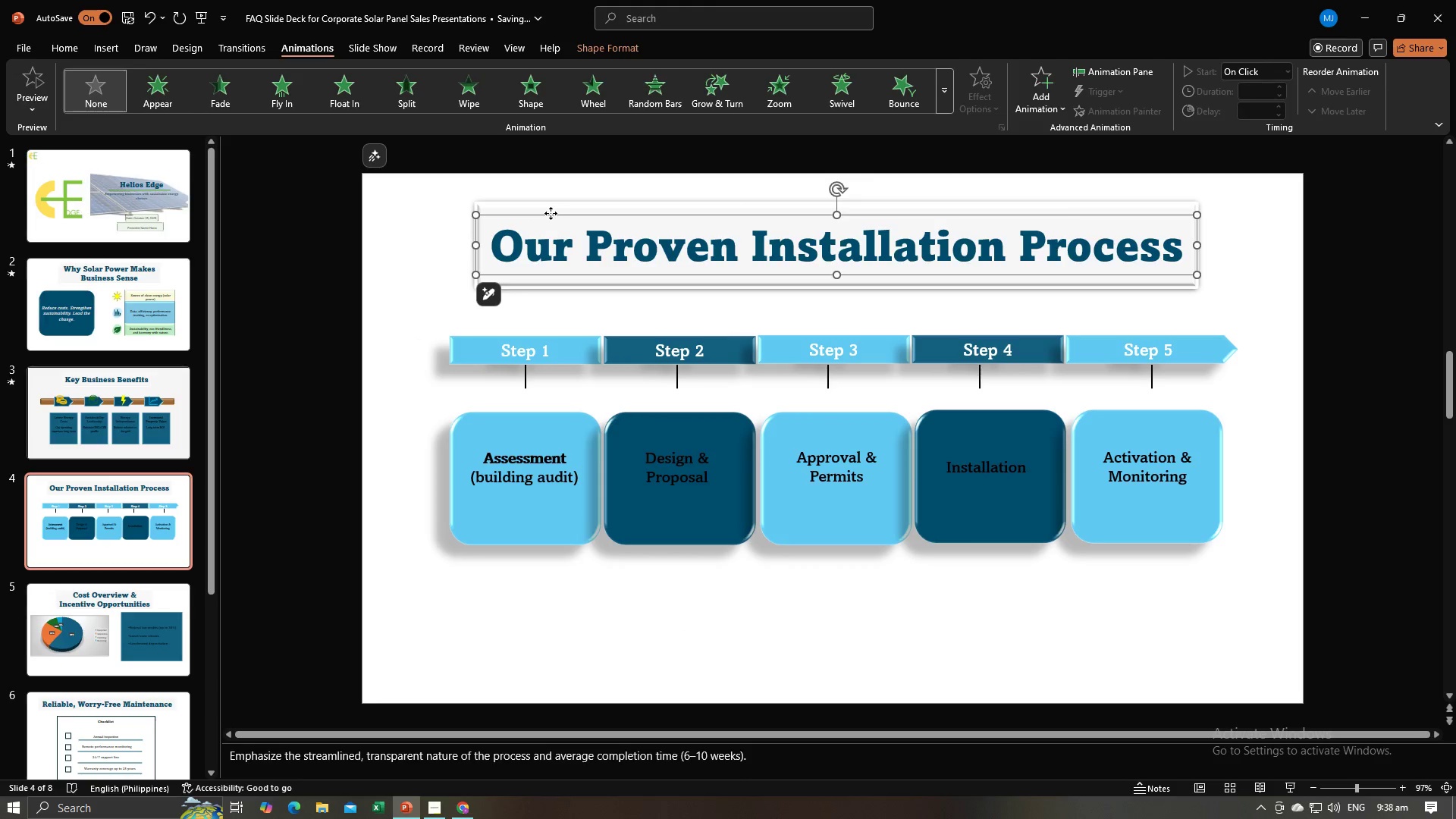 
left_click([551, 213])
 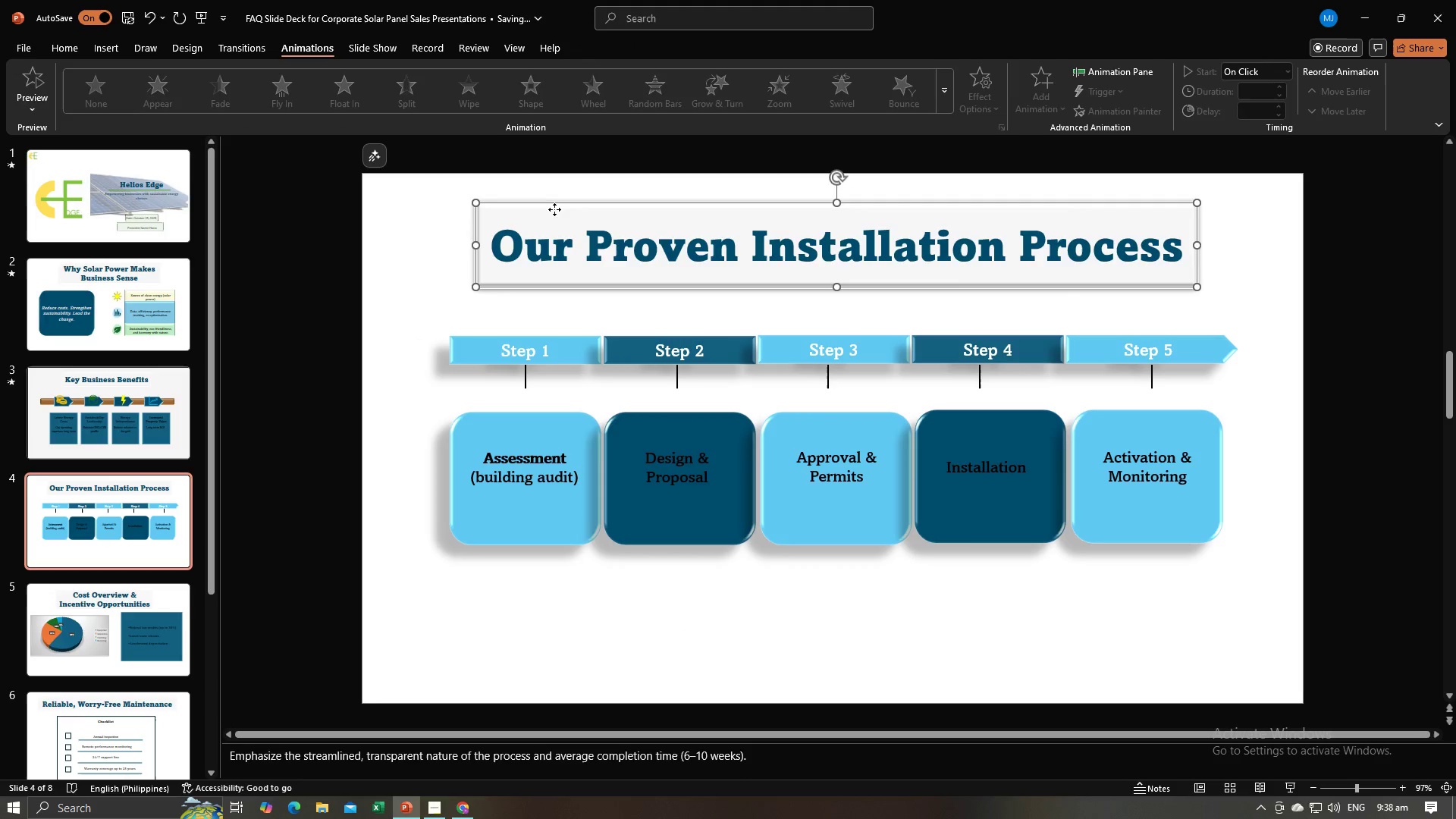 
double_click([554, 209])
 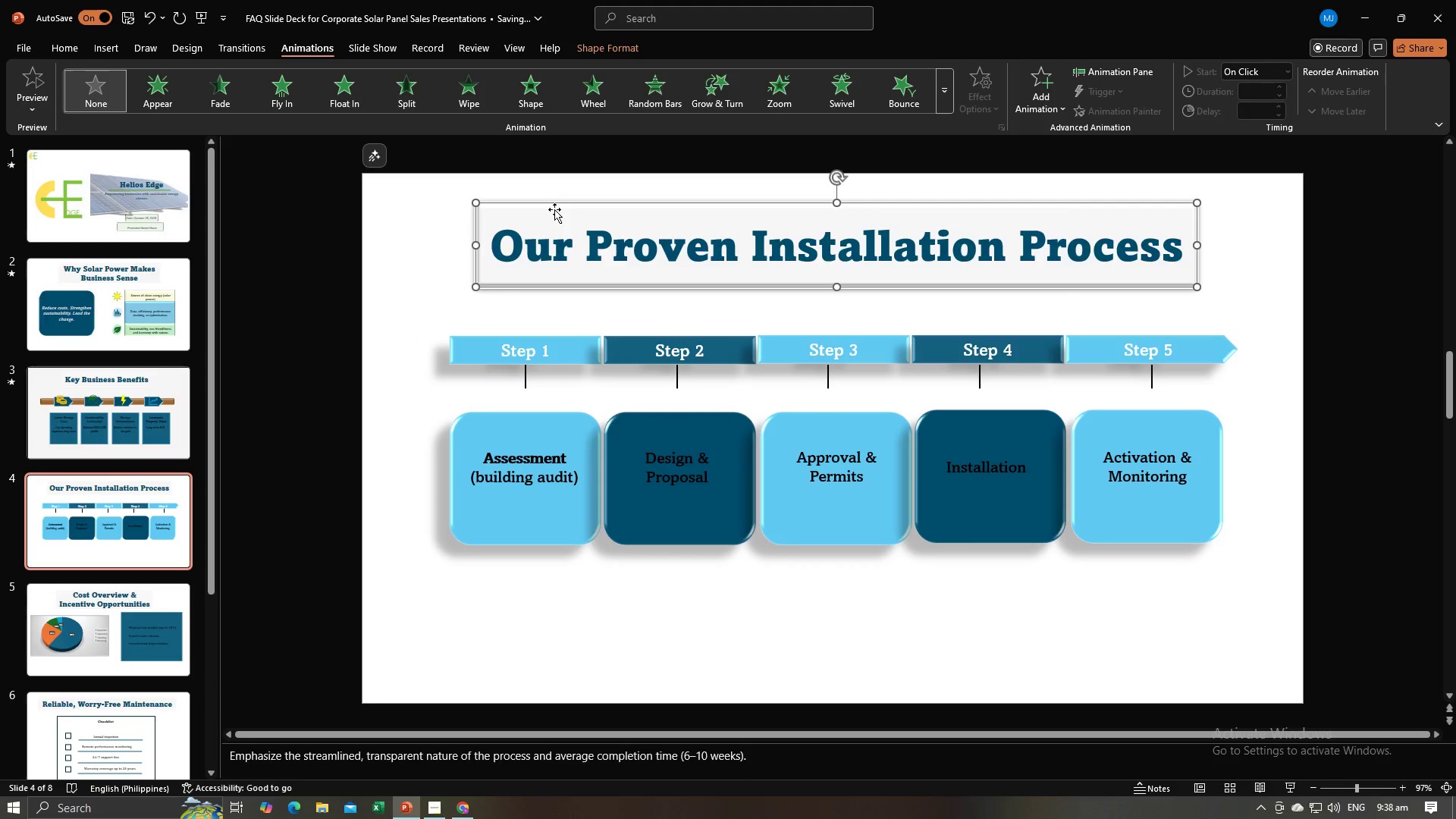 
hold_key(key=ShiftLeft, duration=0.89)
left_click([542, 229])
 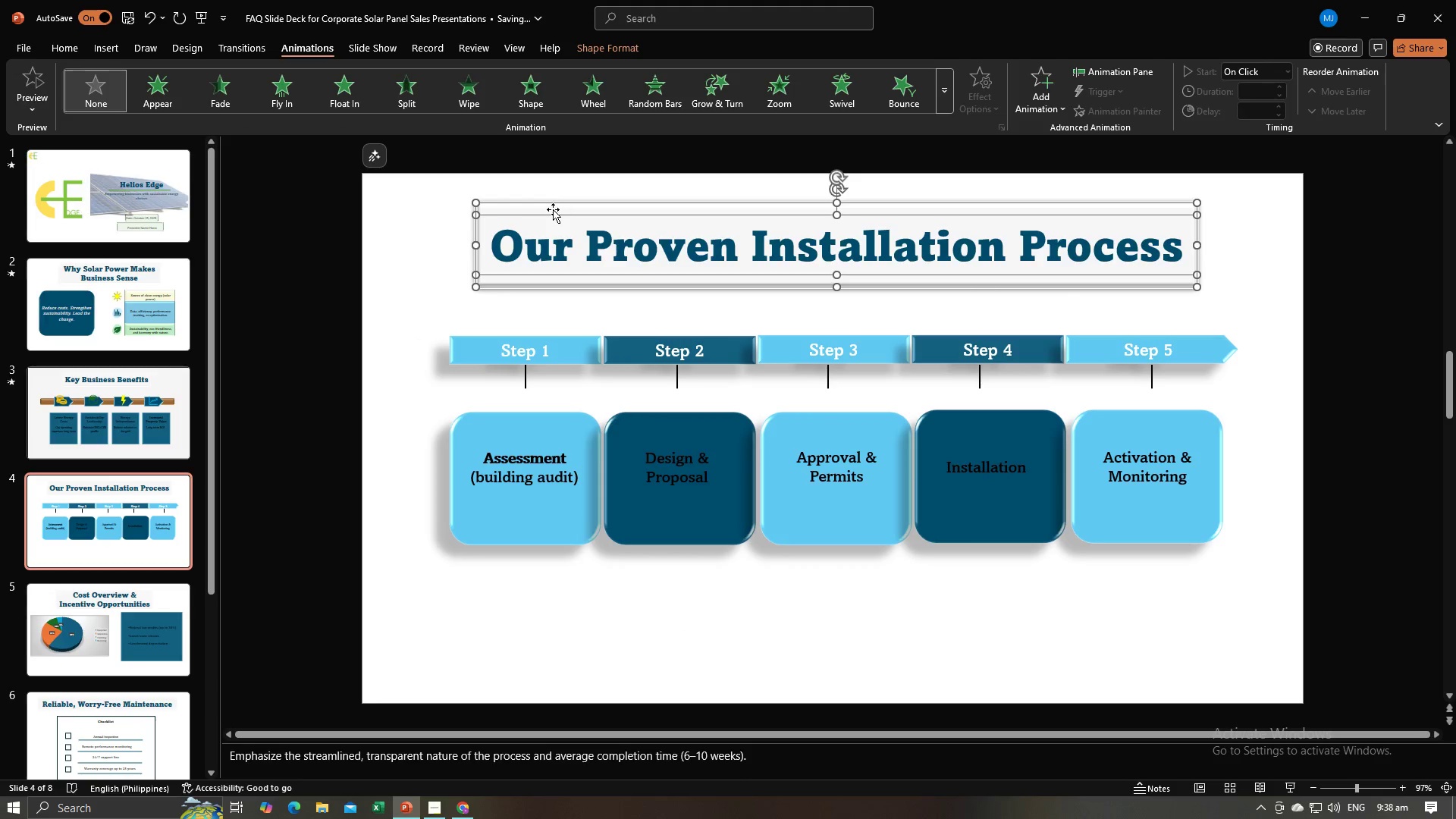 
right_click([553, 209])
 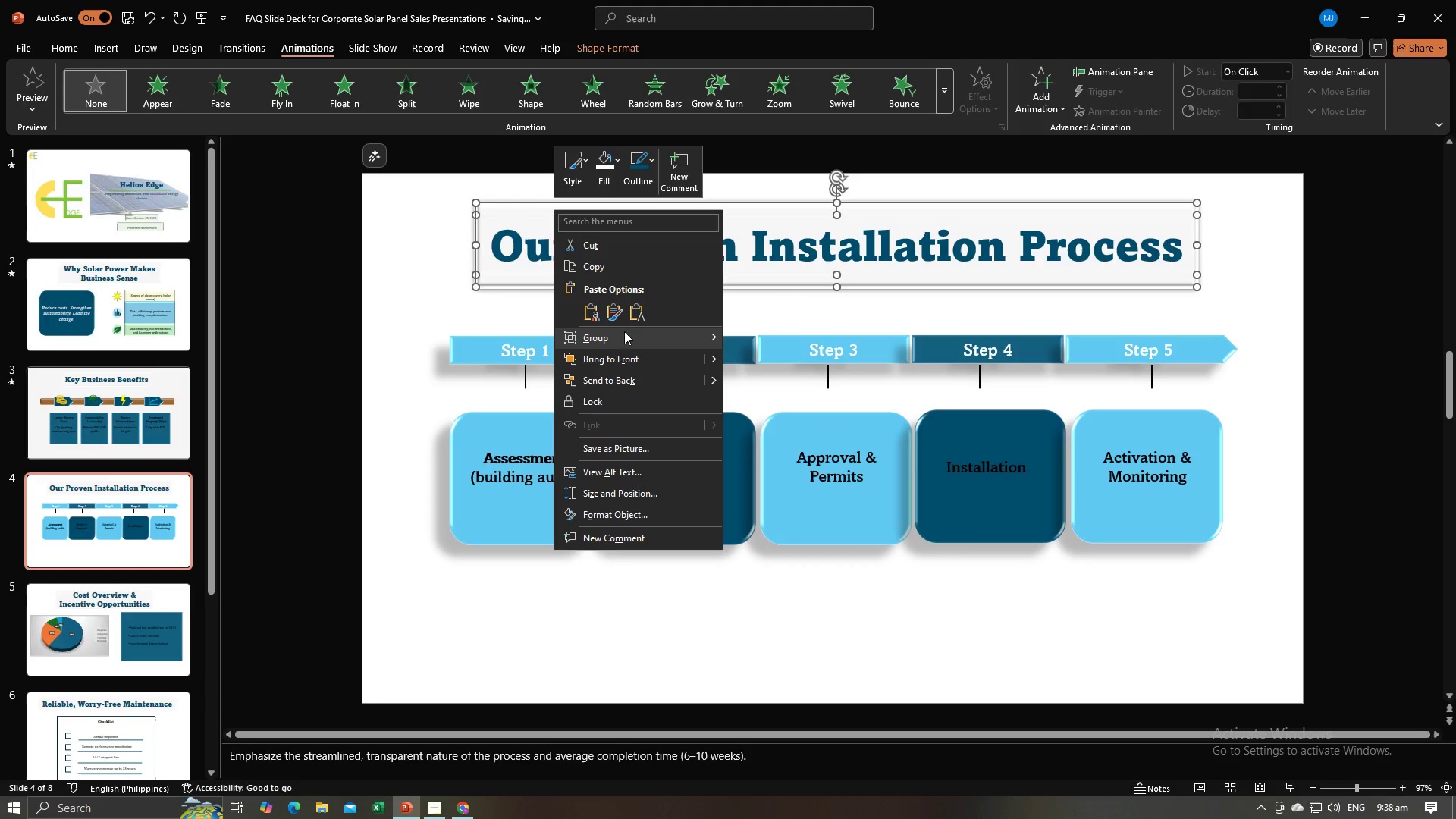 
left_click([624, 339])
 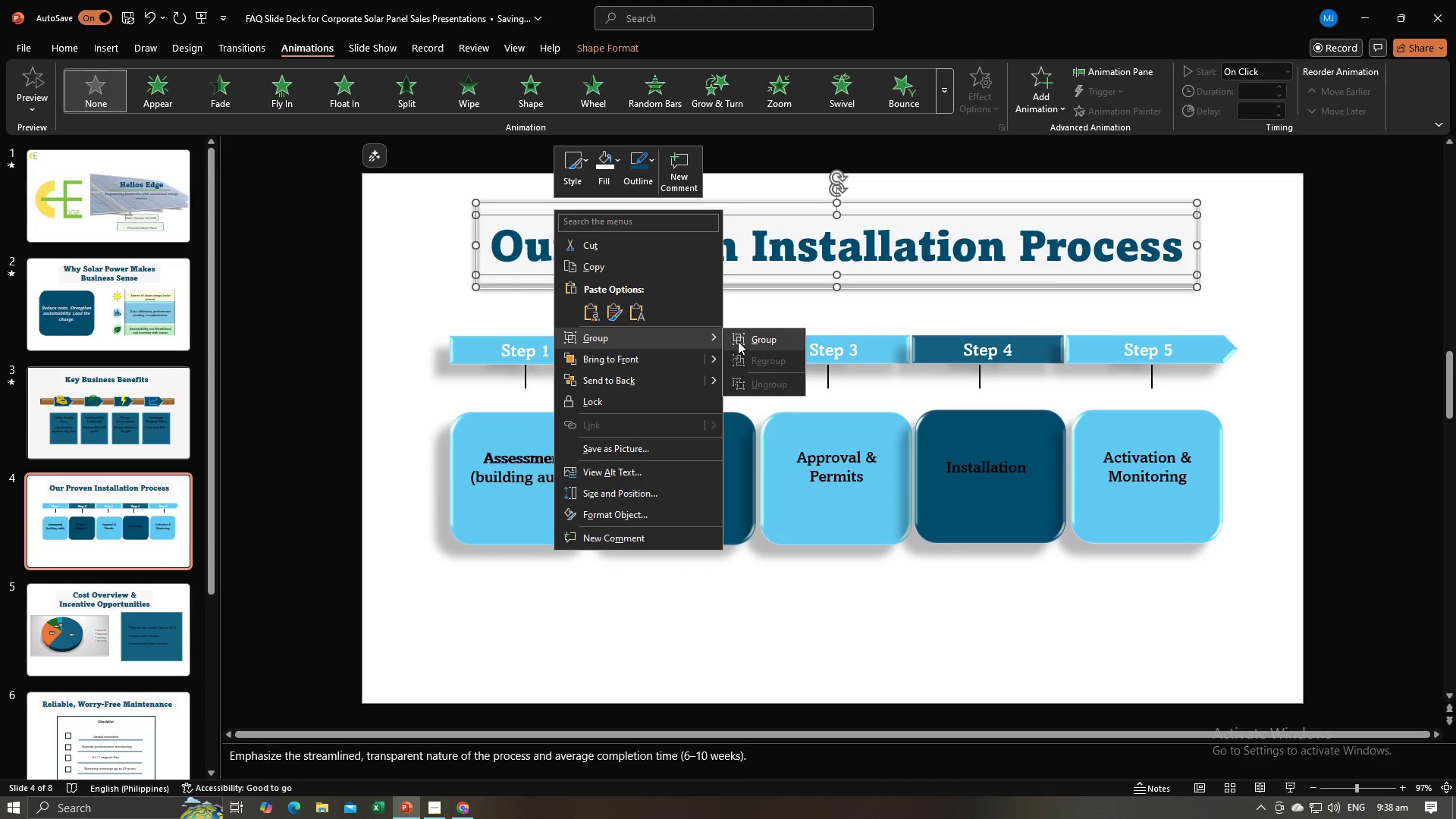 
left_click([738, 341])
 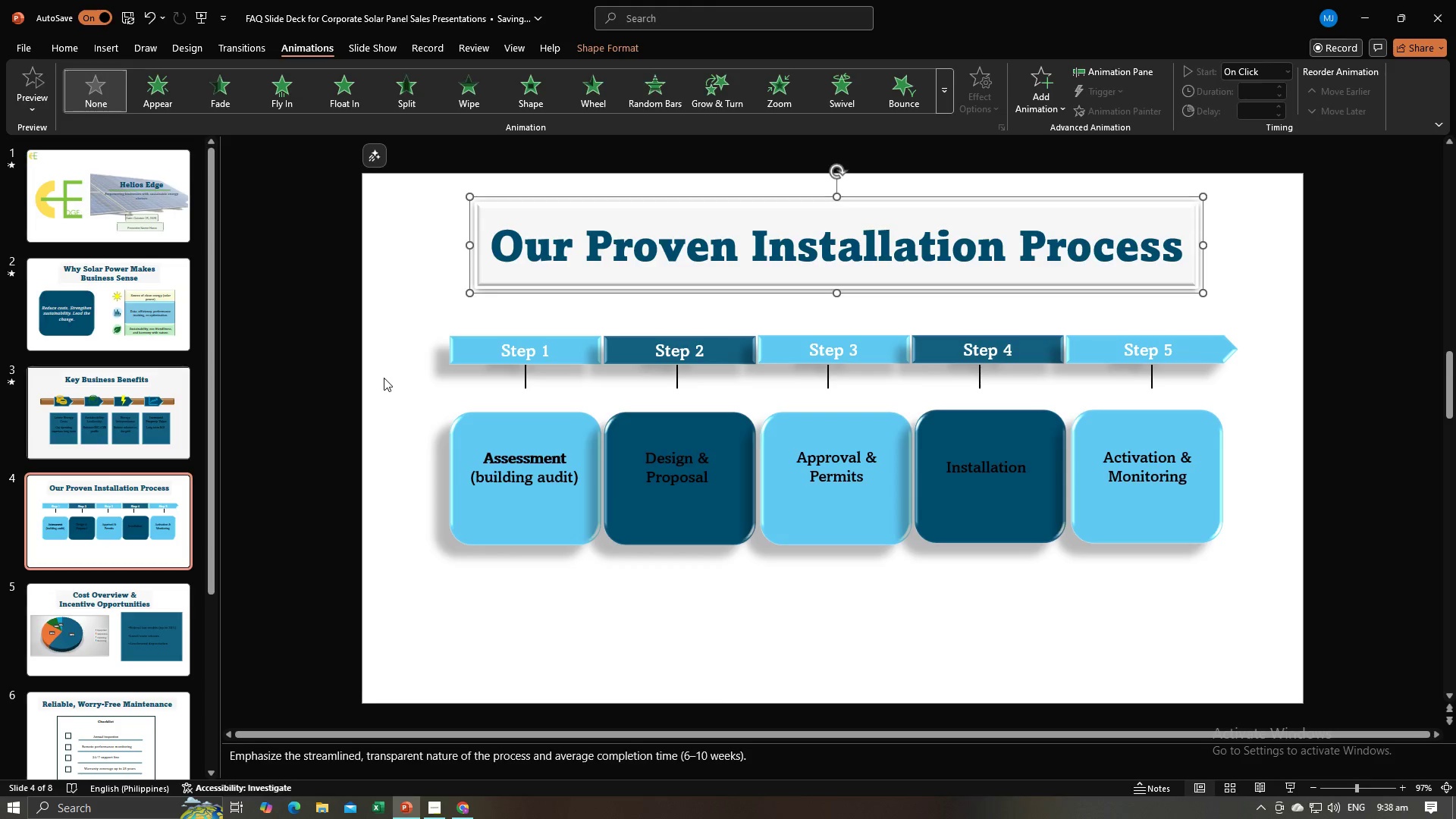 
left_click([384, 378])
 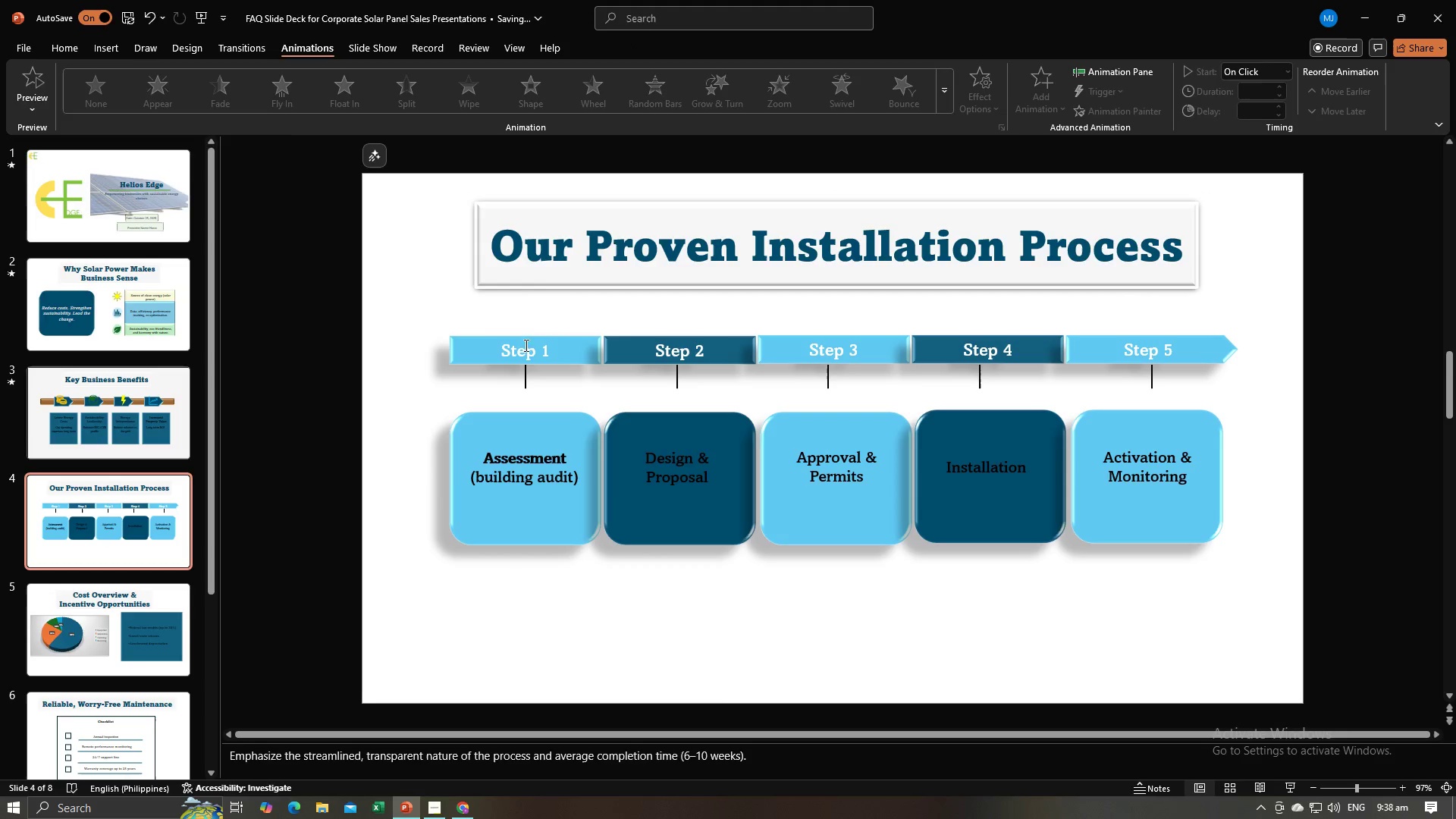 
hold_key(key=ShiftLeft, duration=1.0)
left_click([526, 352])
 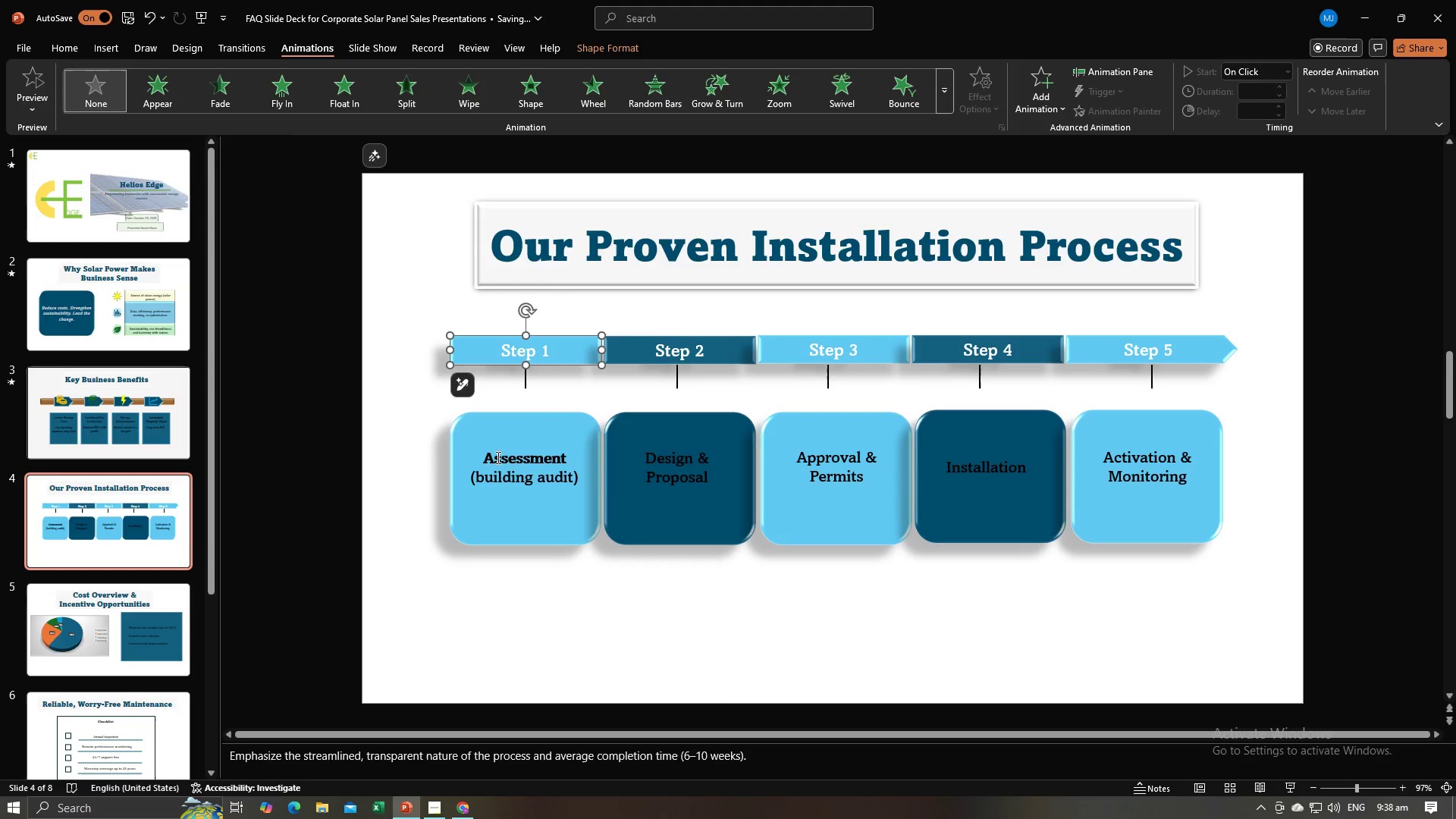 
left_click([483, 459])
 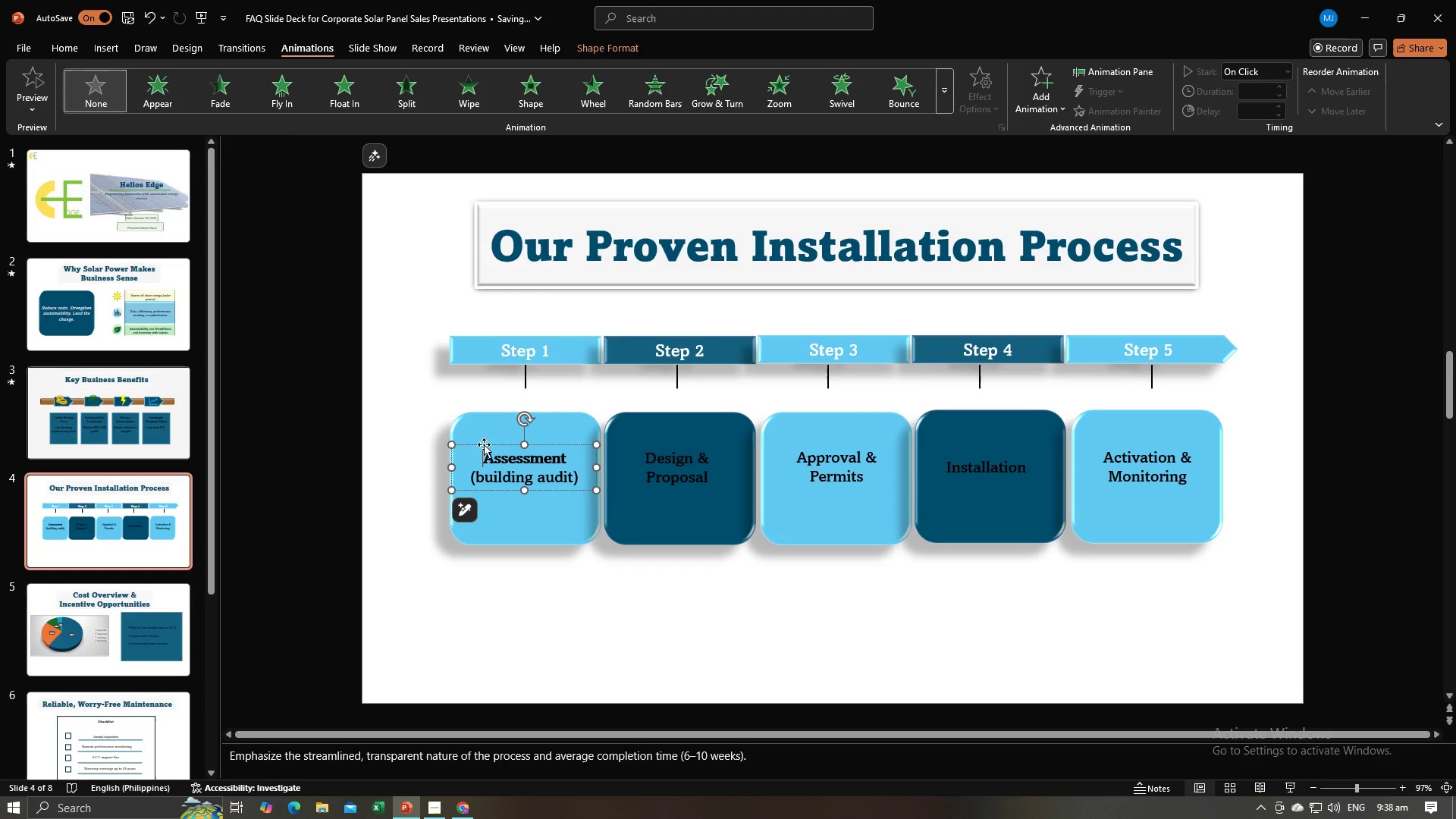 
hold_key(key=ShiftLeft, duration=0.72)
left_click([483, 433])
 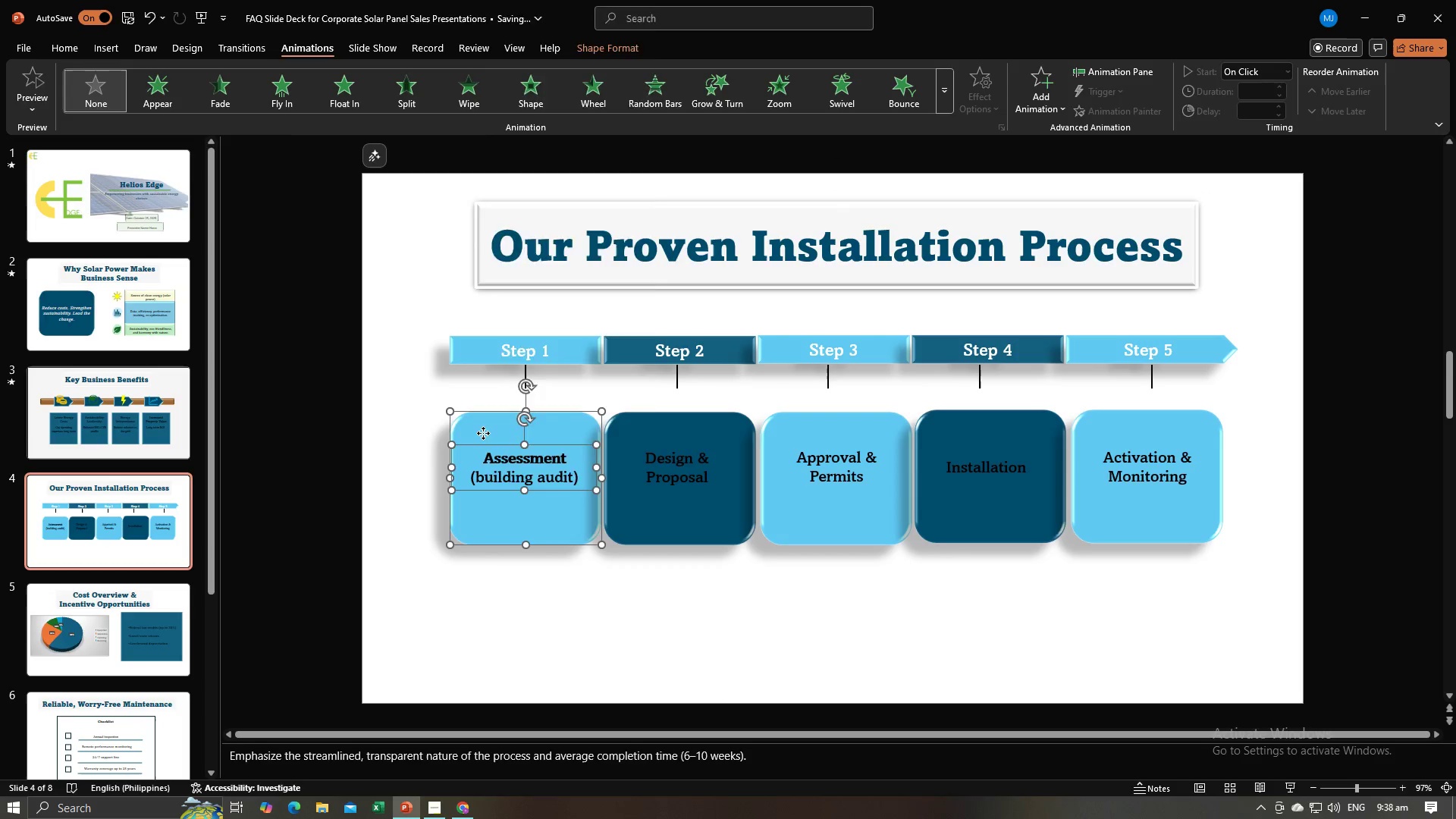 
right_click([483, 433])
 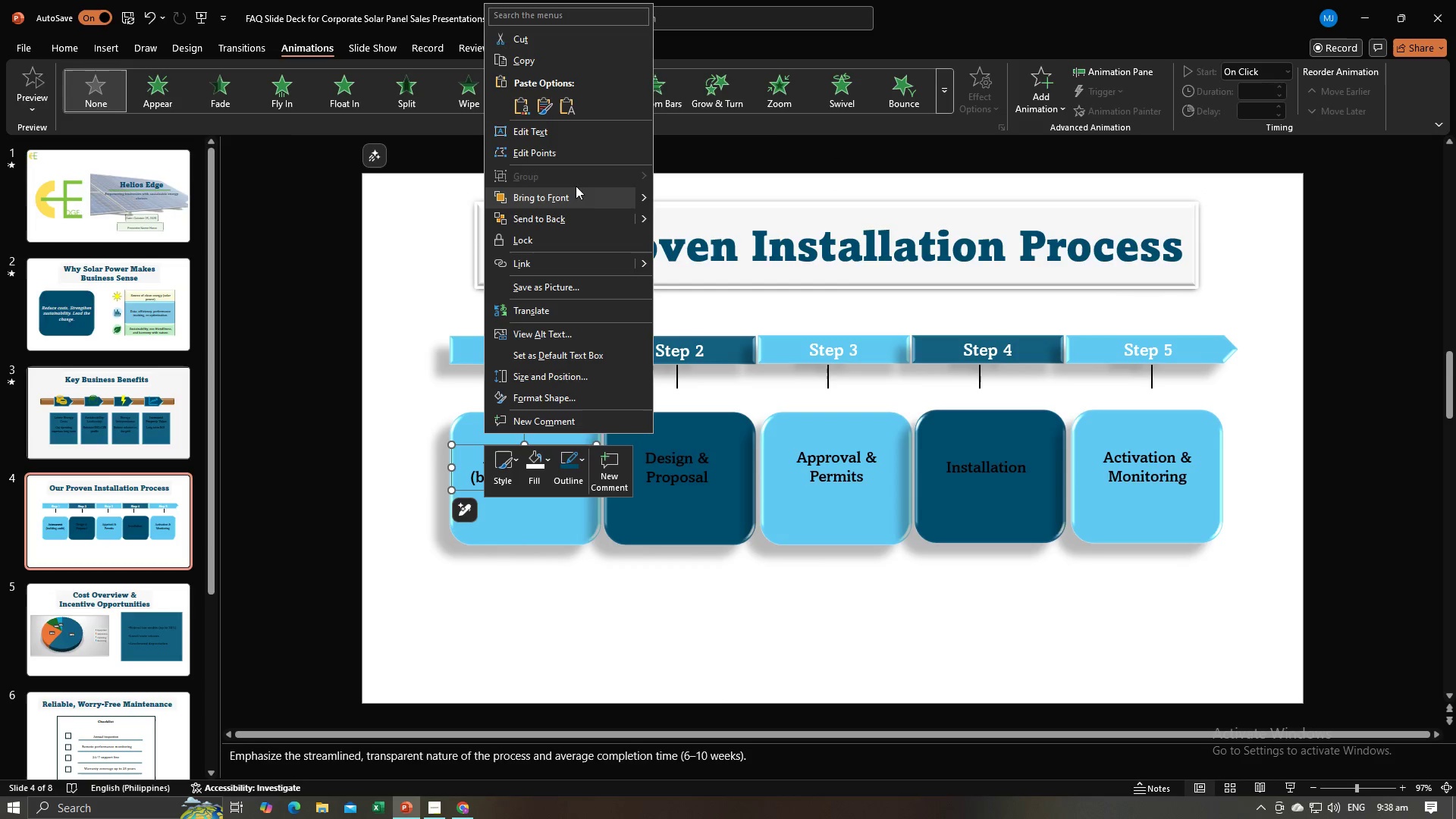 
left_click([376, 483])
 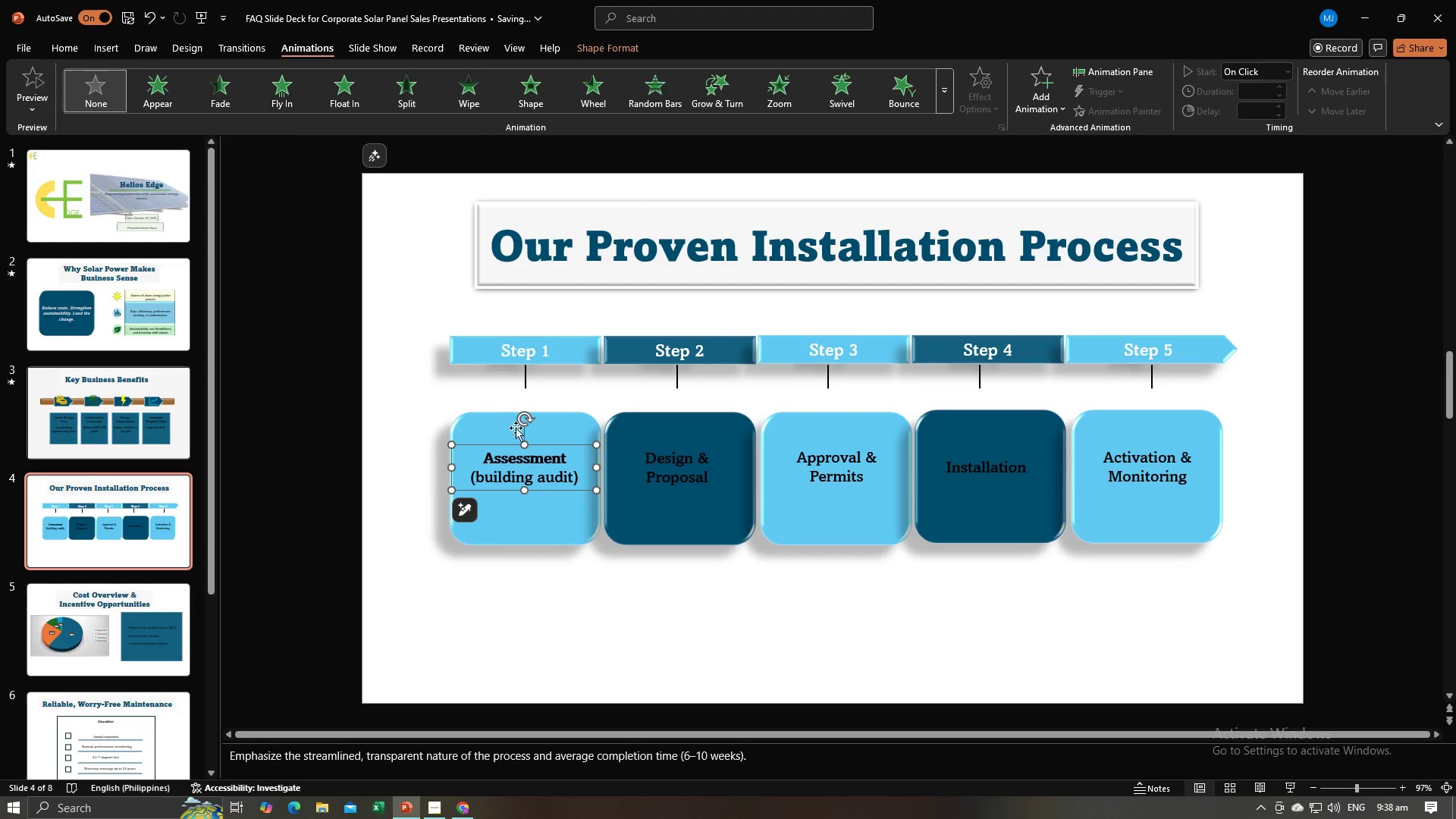 
hold_key(key=ShiftLeft, duration=0.7)
left_click([491, 428])
 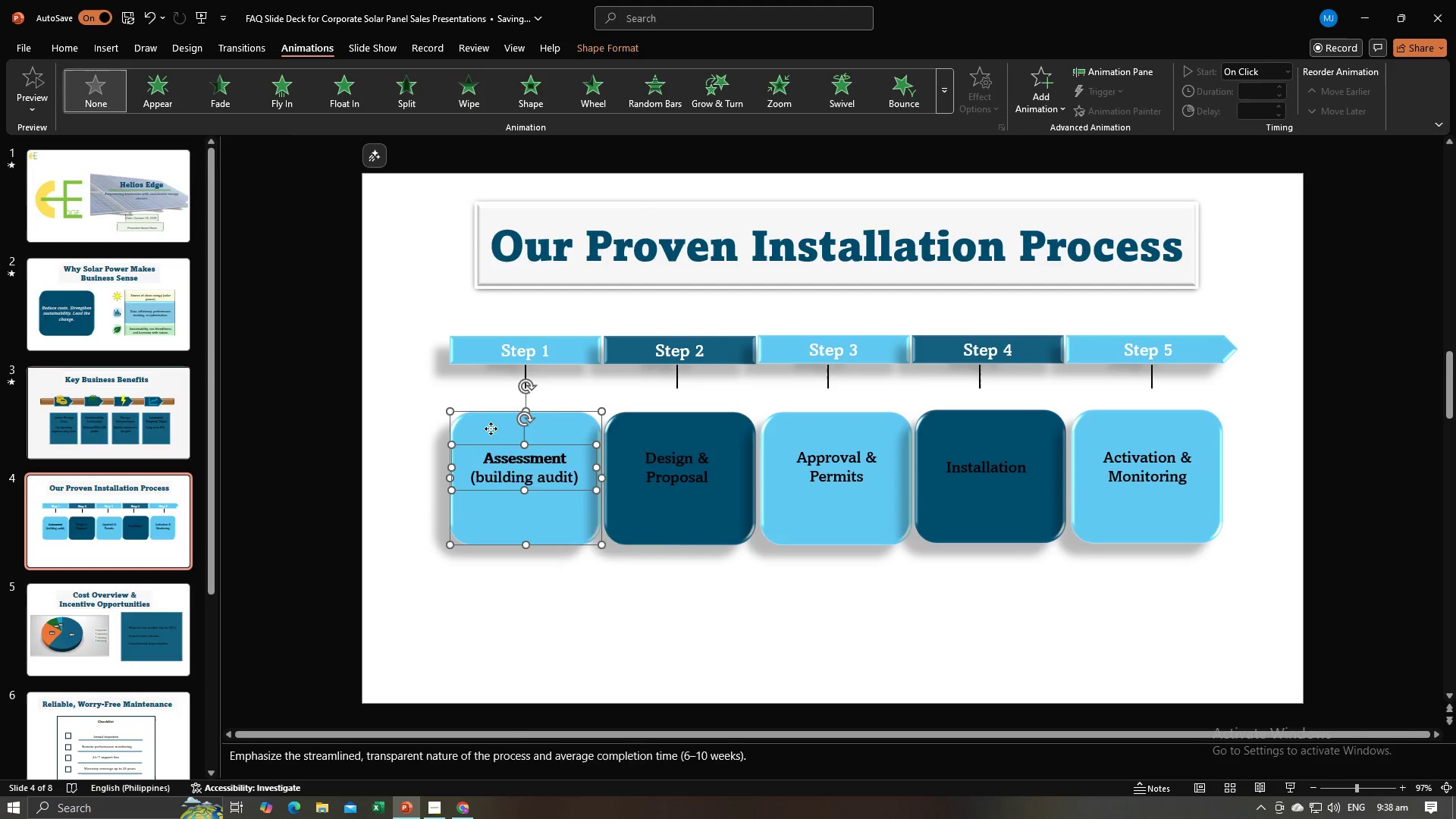 
right_click([491, 428])
 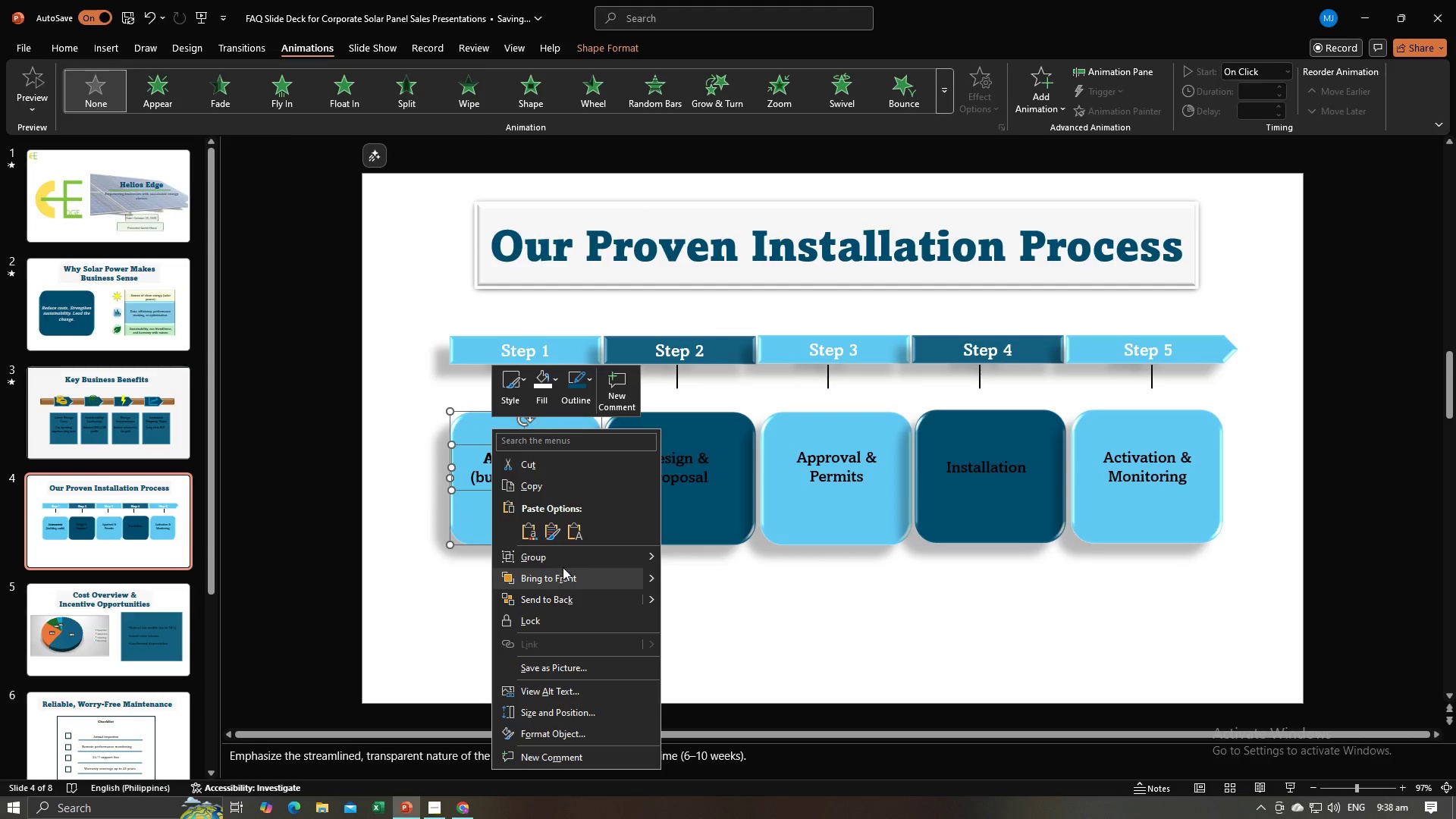 
left_click([566, 555])
 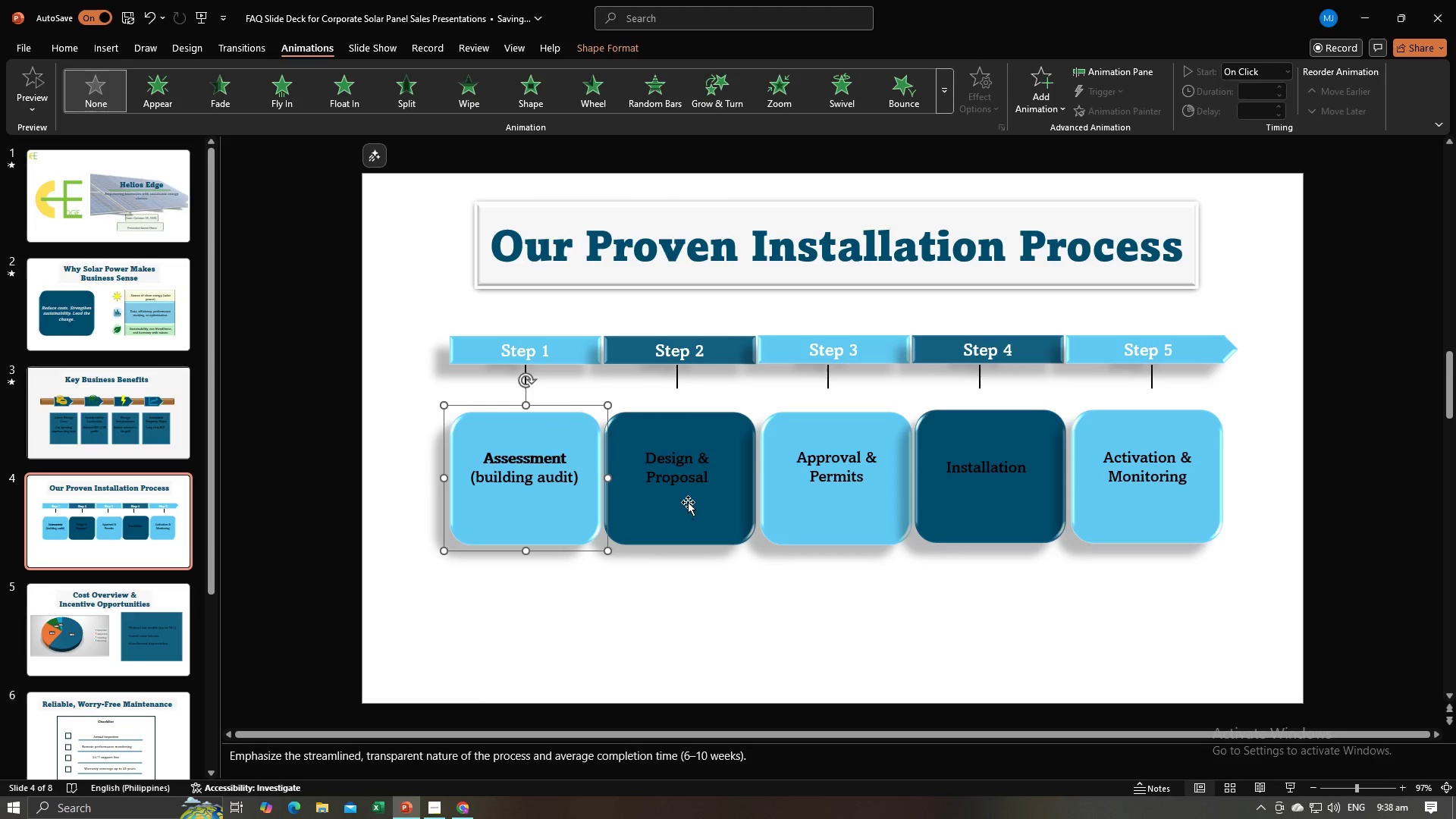 
double_click([687, 494])
 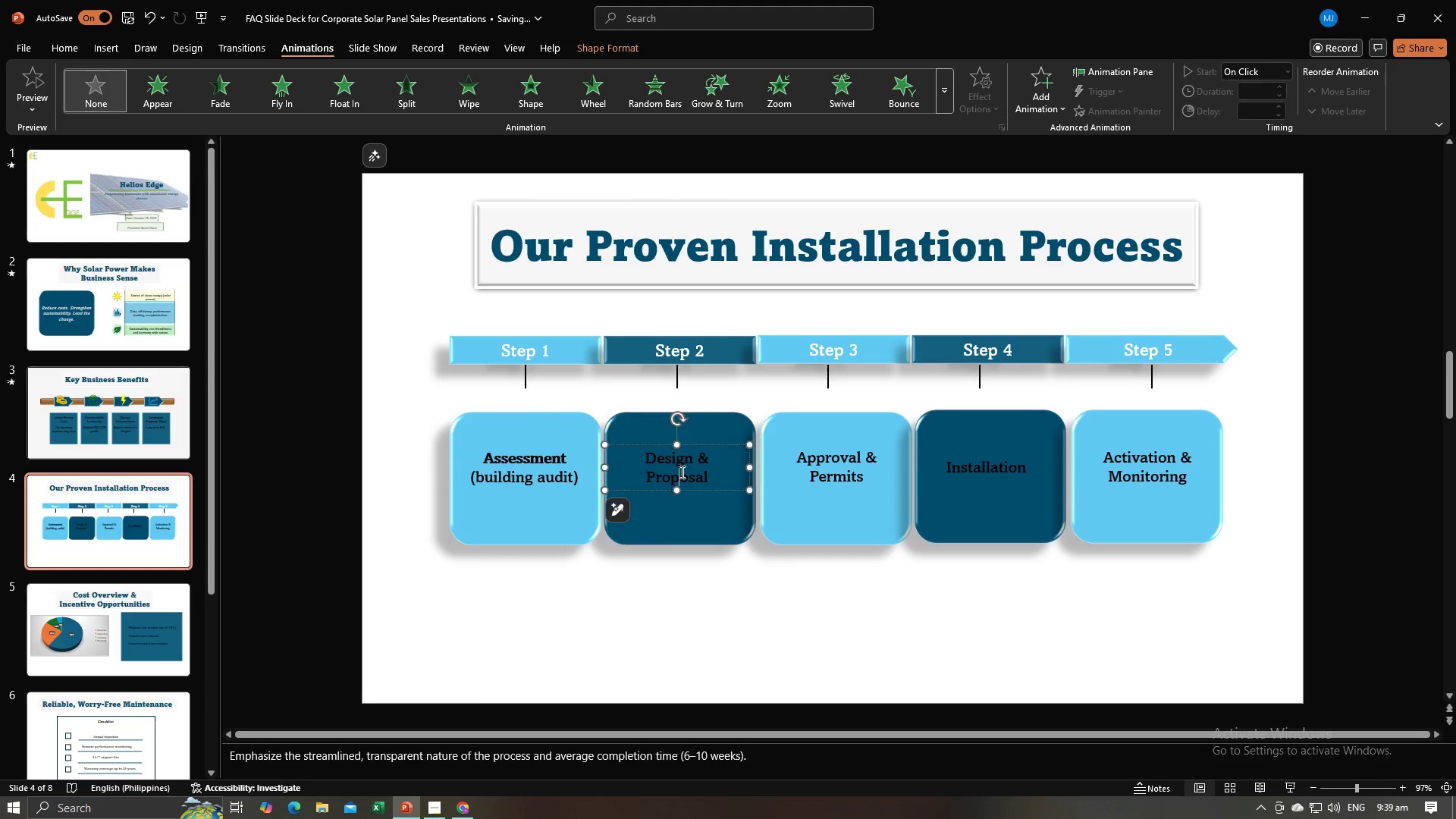 
left_click([681, 472])
 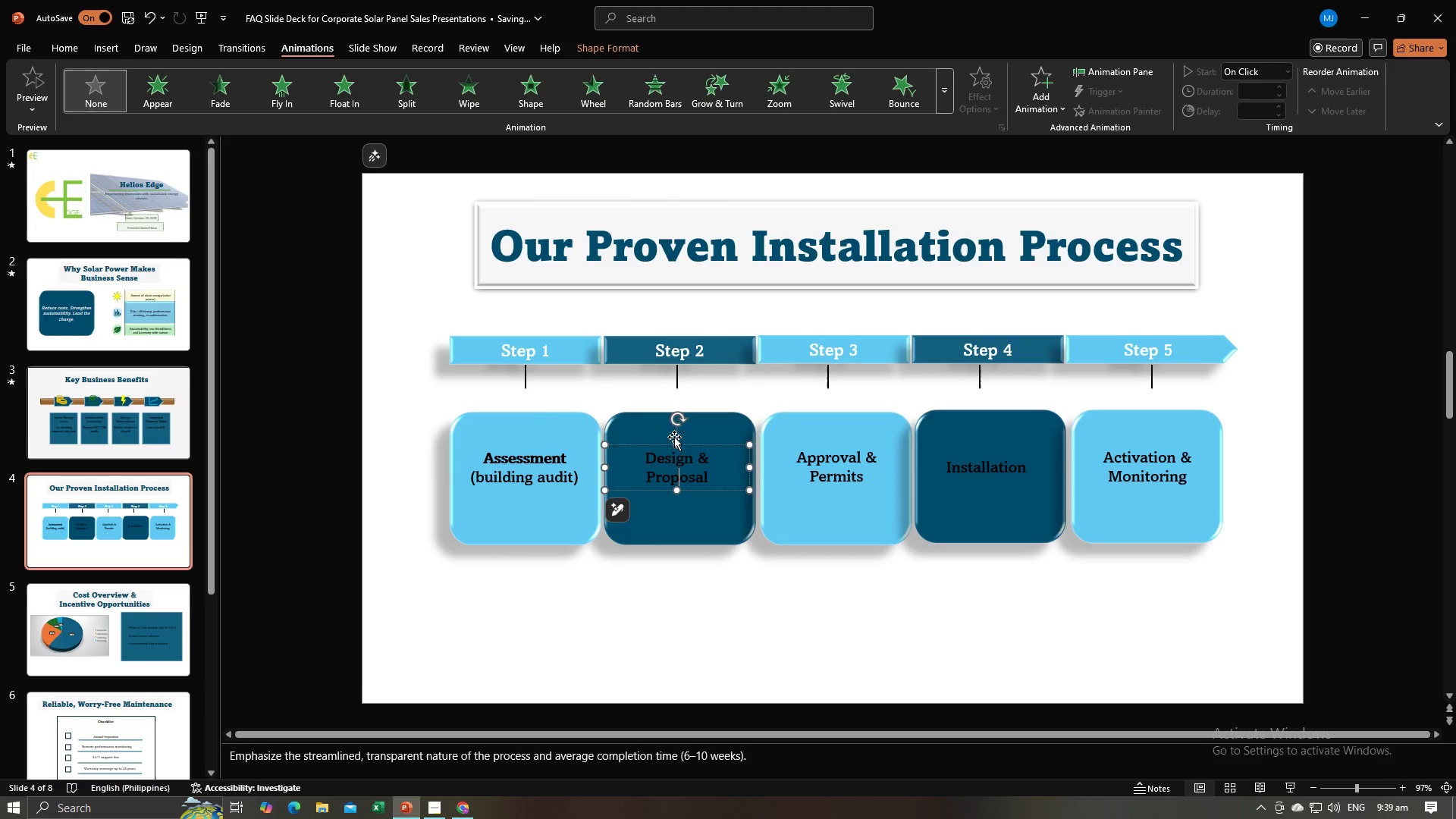 
hold_key(key=ShiftLeft, duration=0.68)
left_click([661, 419])
 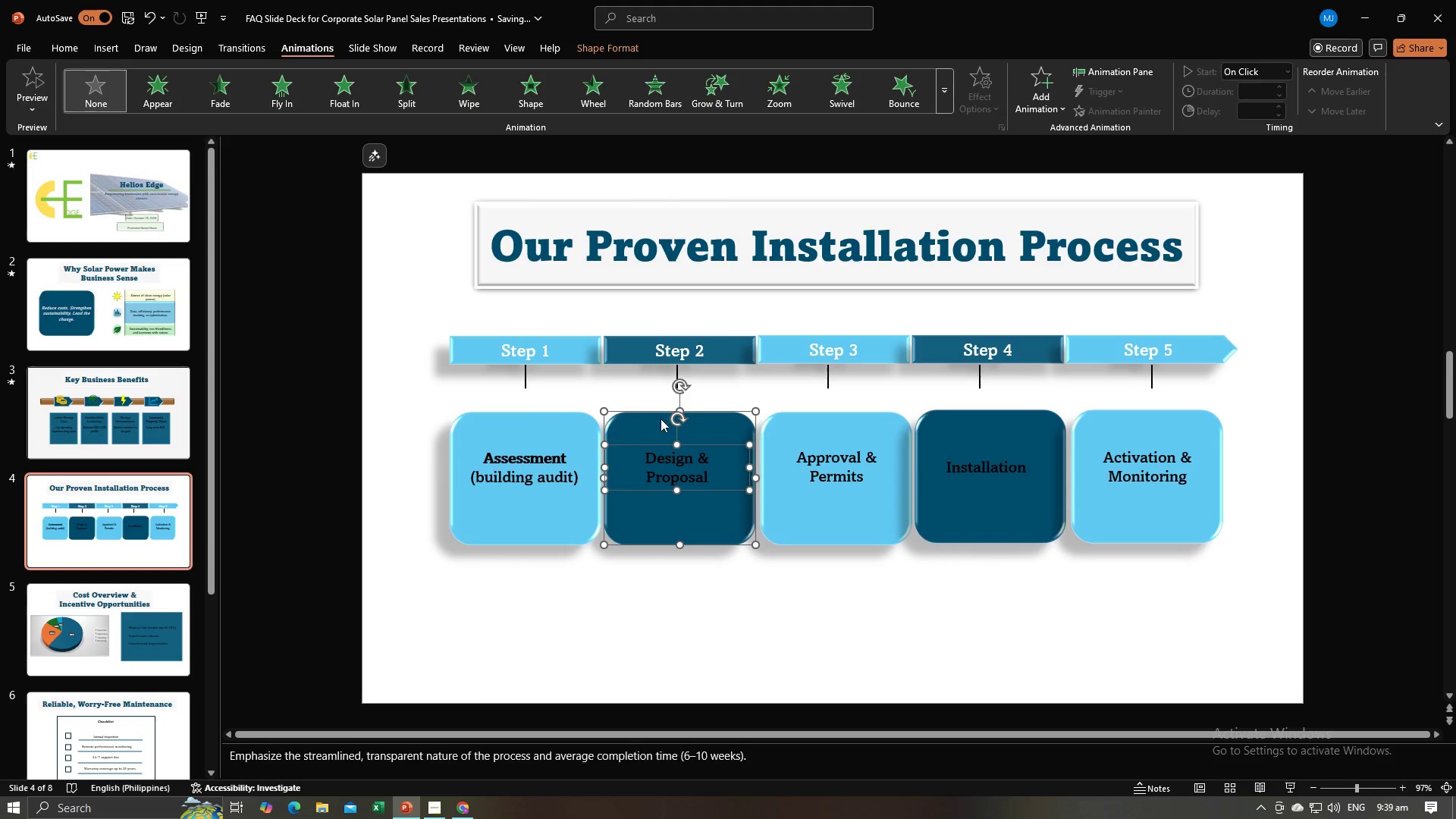 
right_click([661, 419])
 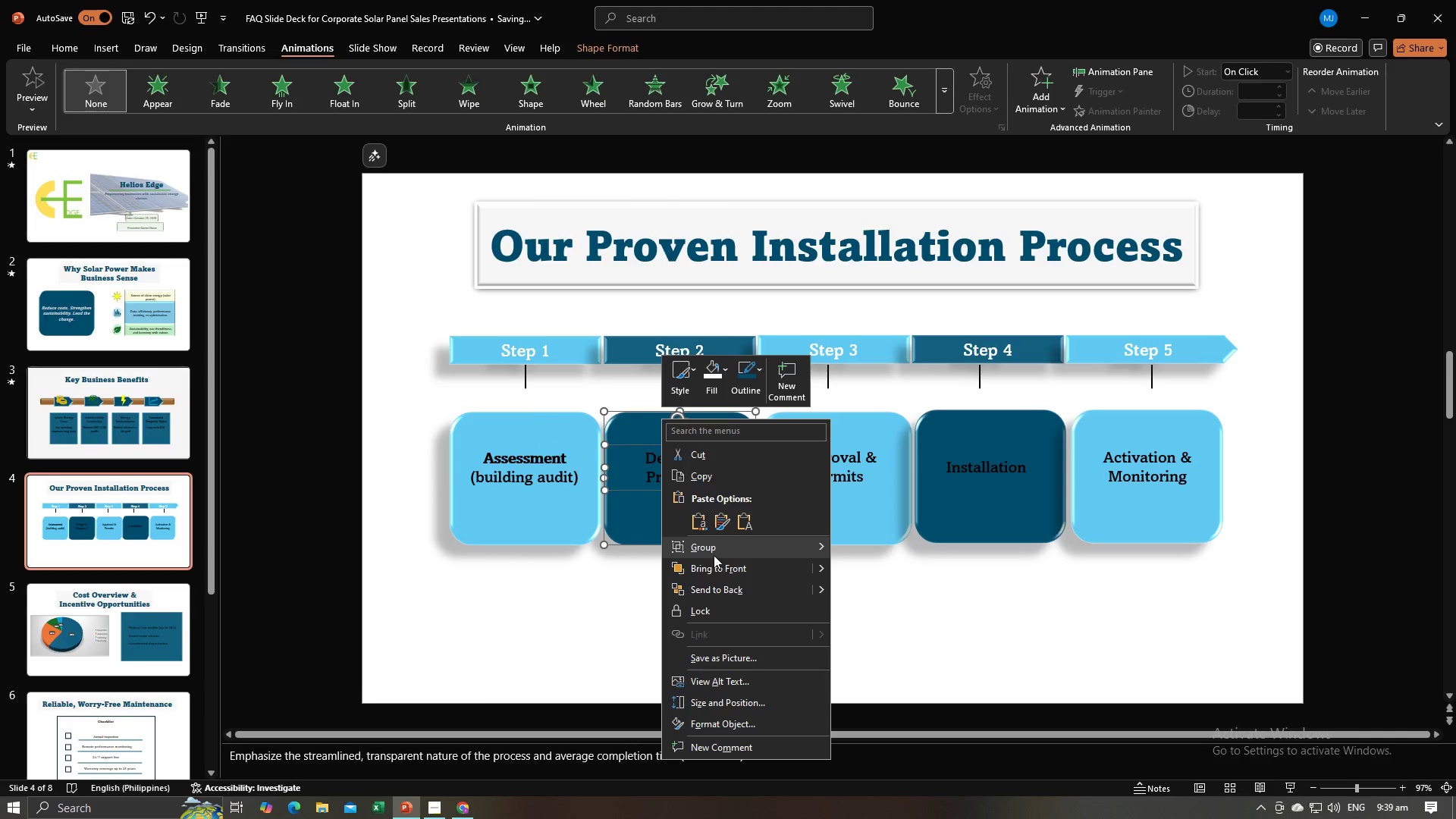 
left_click([714, 555])
 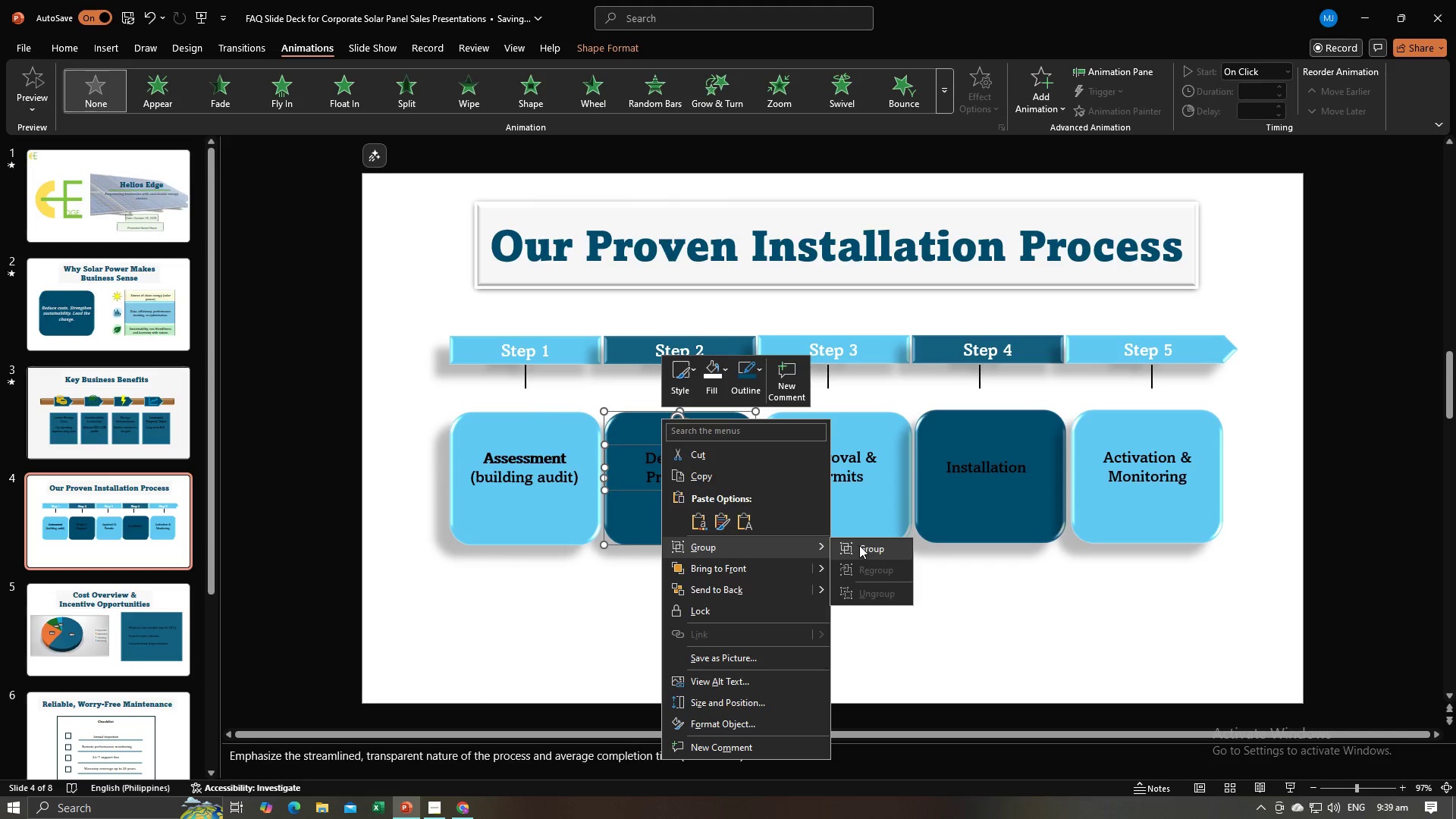 
left_click([859, 545])
 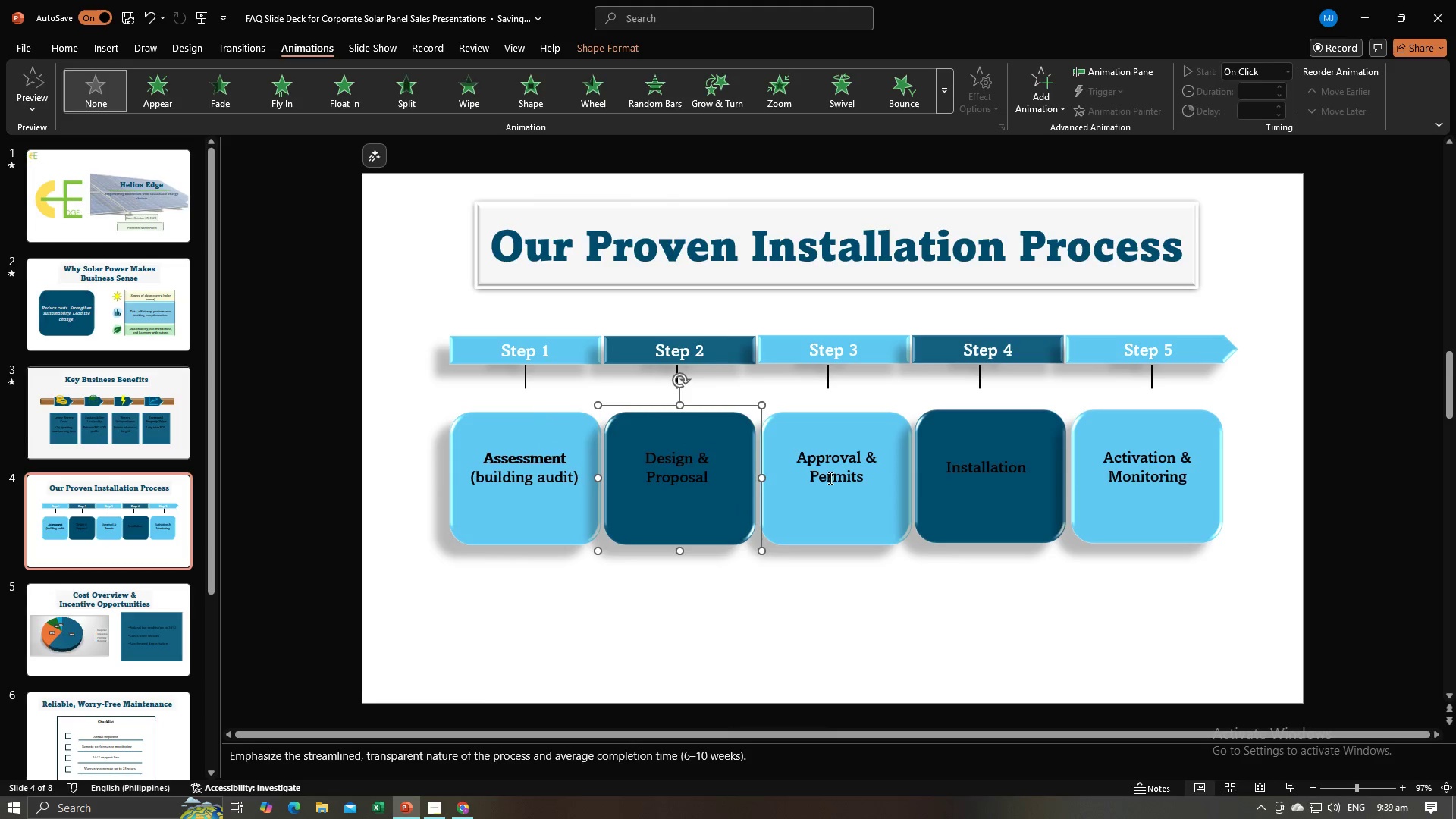 
hold_key(key=ShiftLeft, duration=0.86)
left_click([827, 469])
 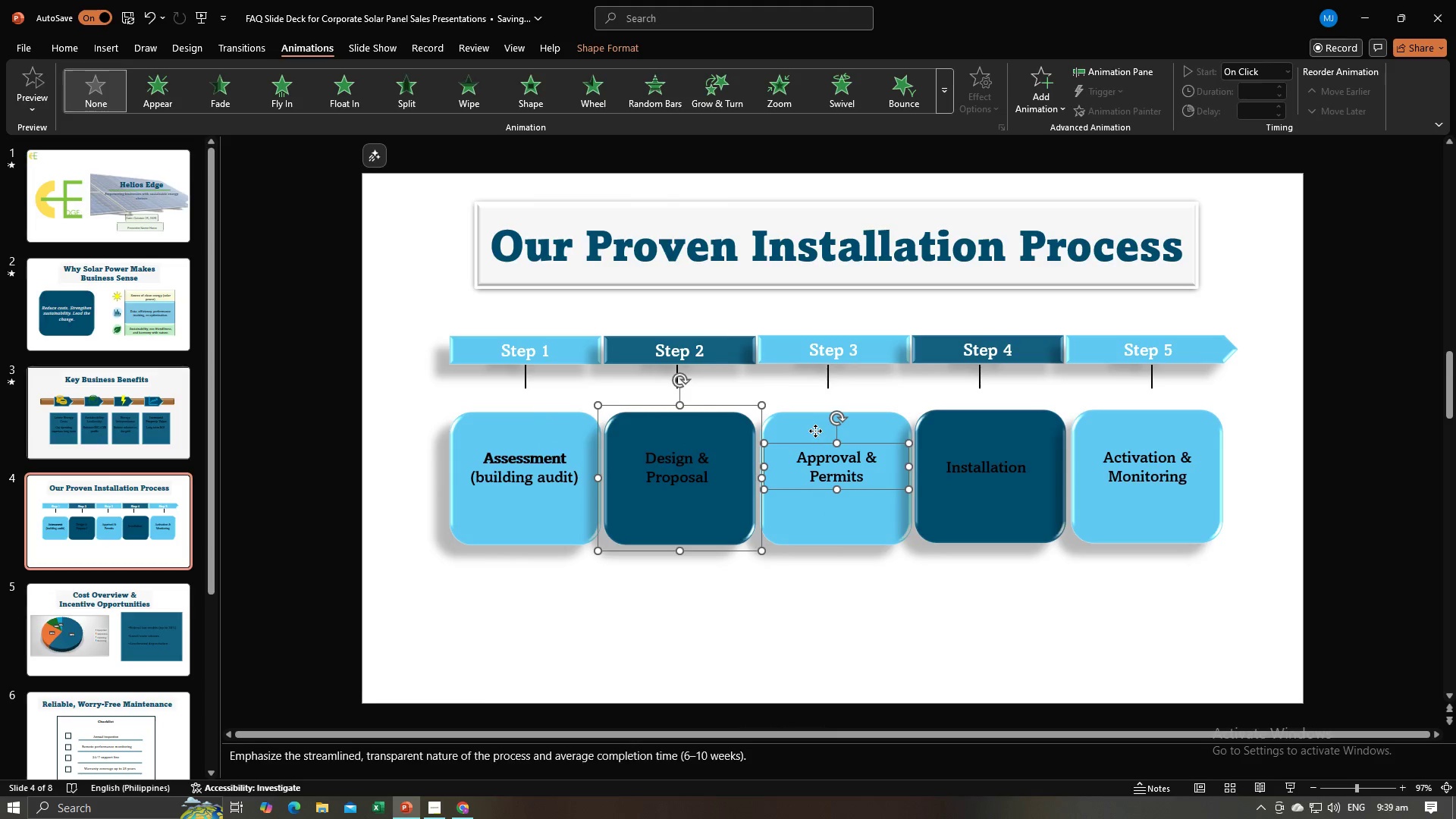 
double_click([815, 431])
 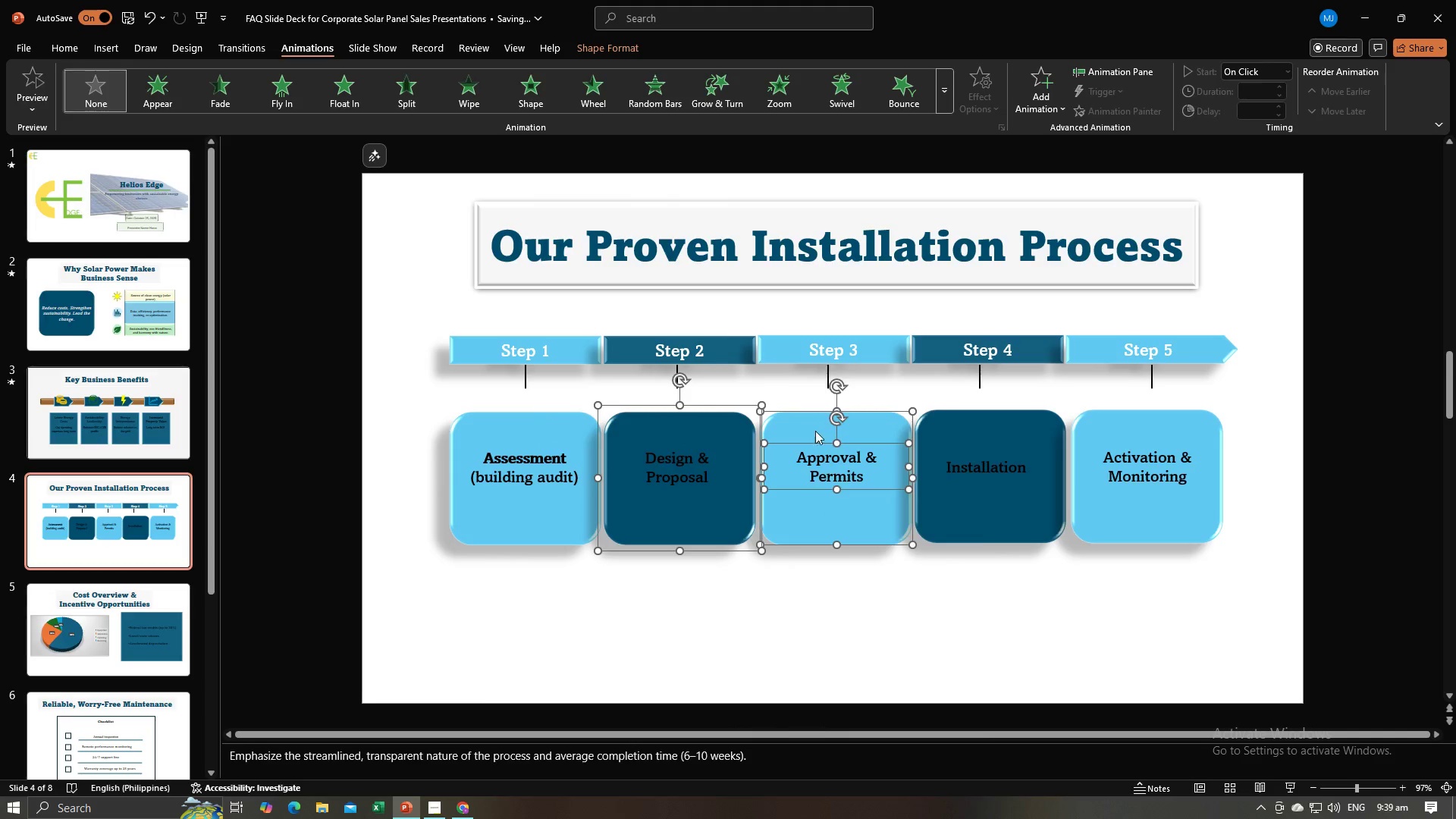 
right_click([815, 431])
 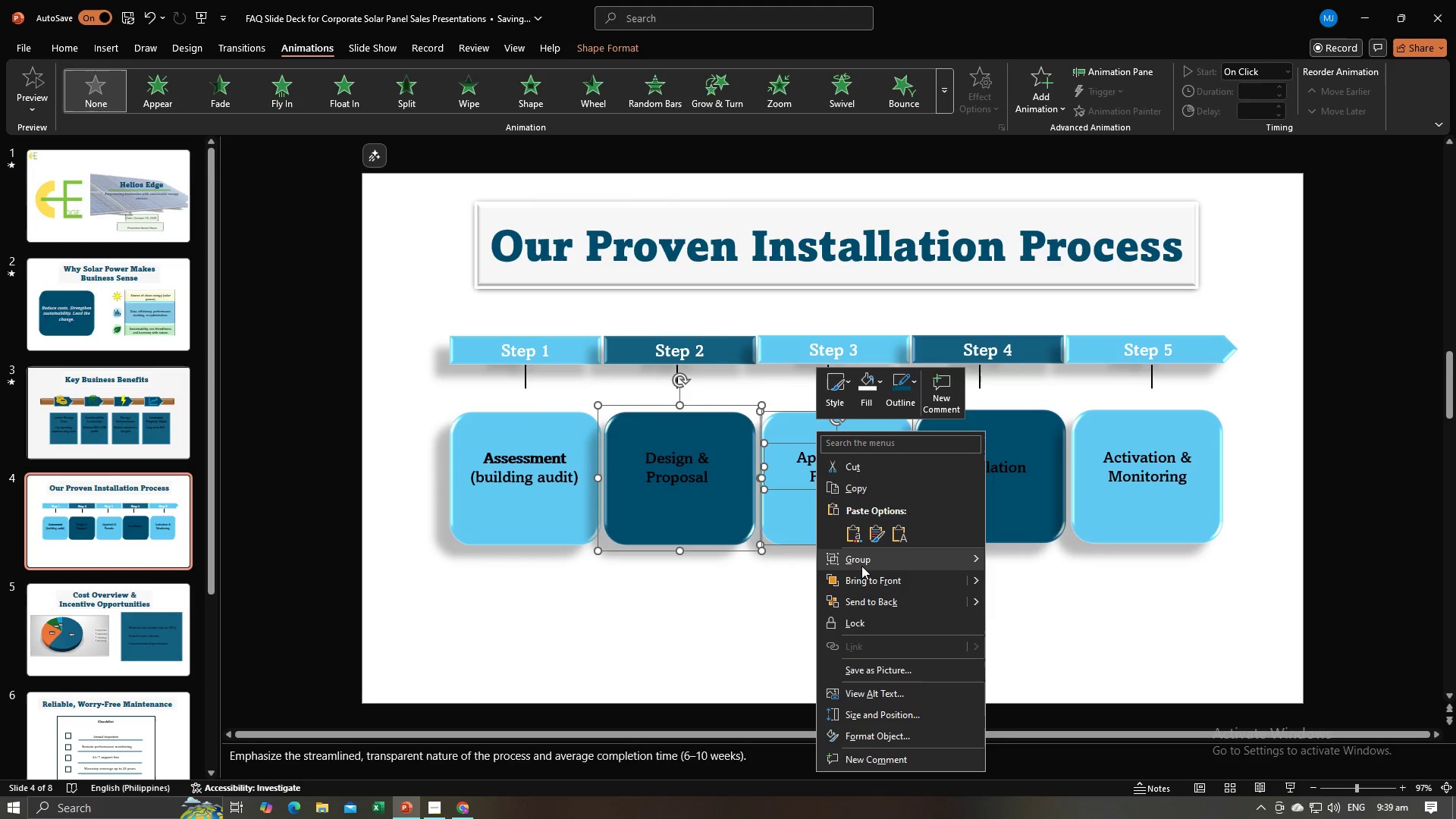 
left_click([861, 566])
 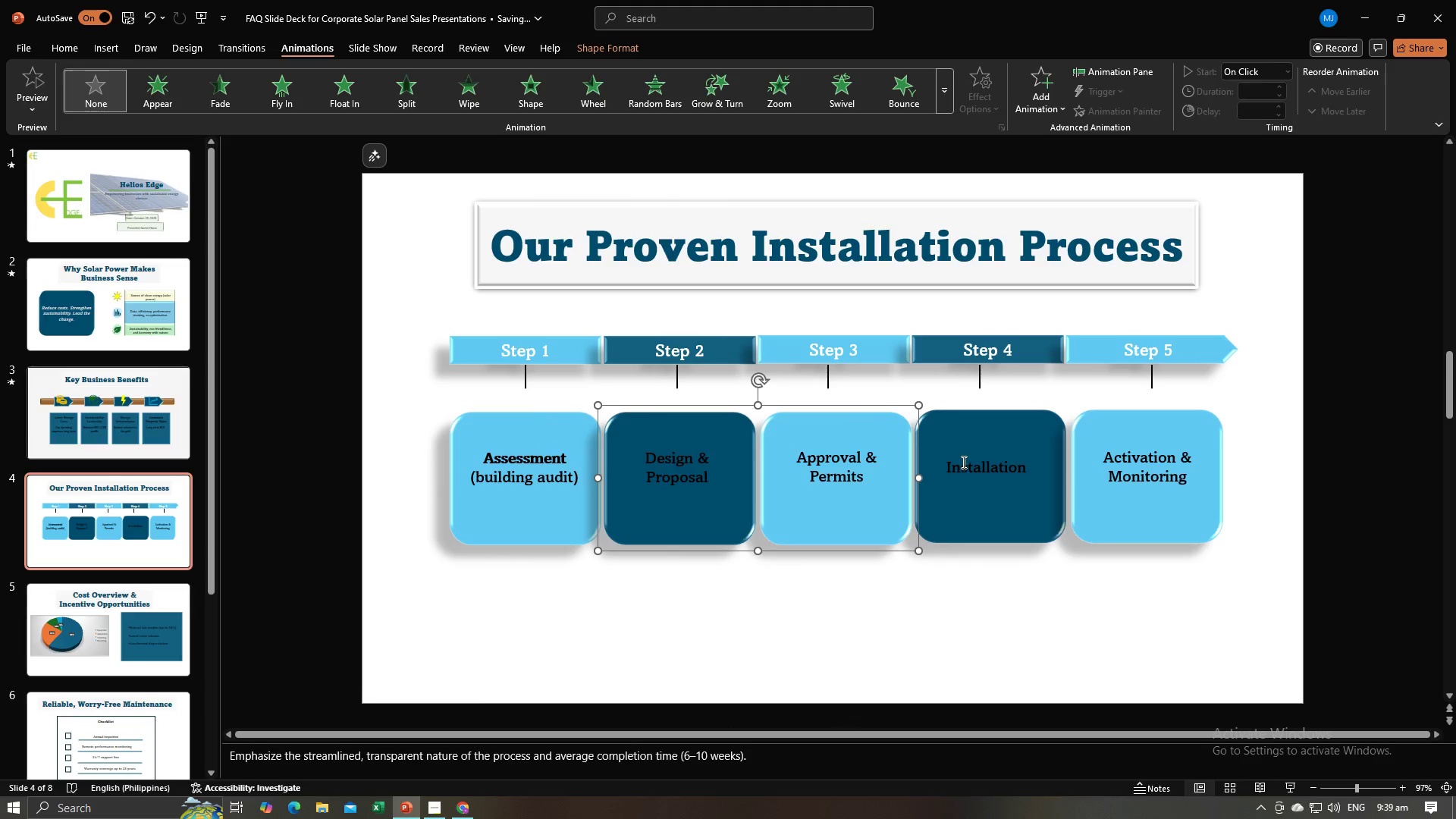 
double_click([962, 460])
 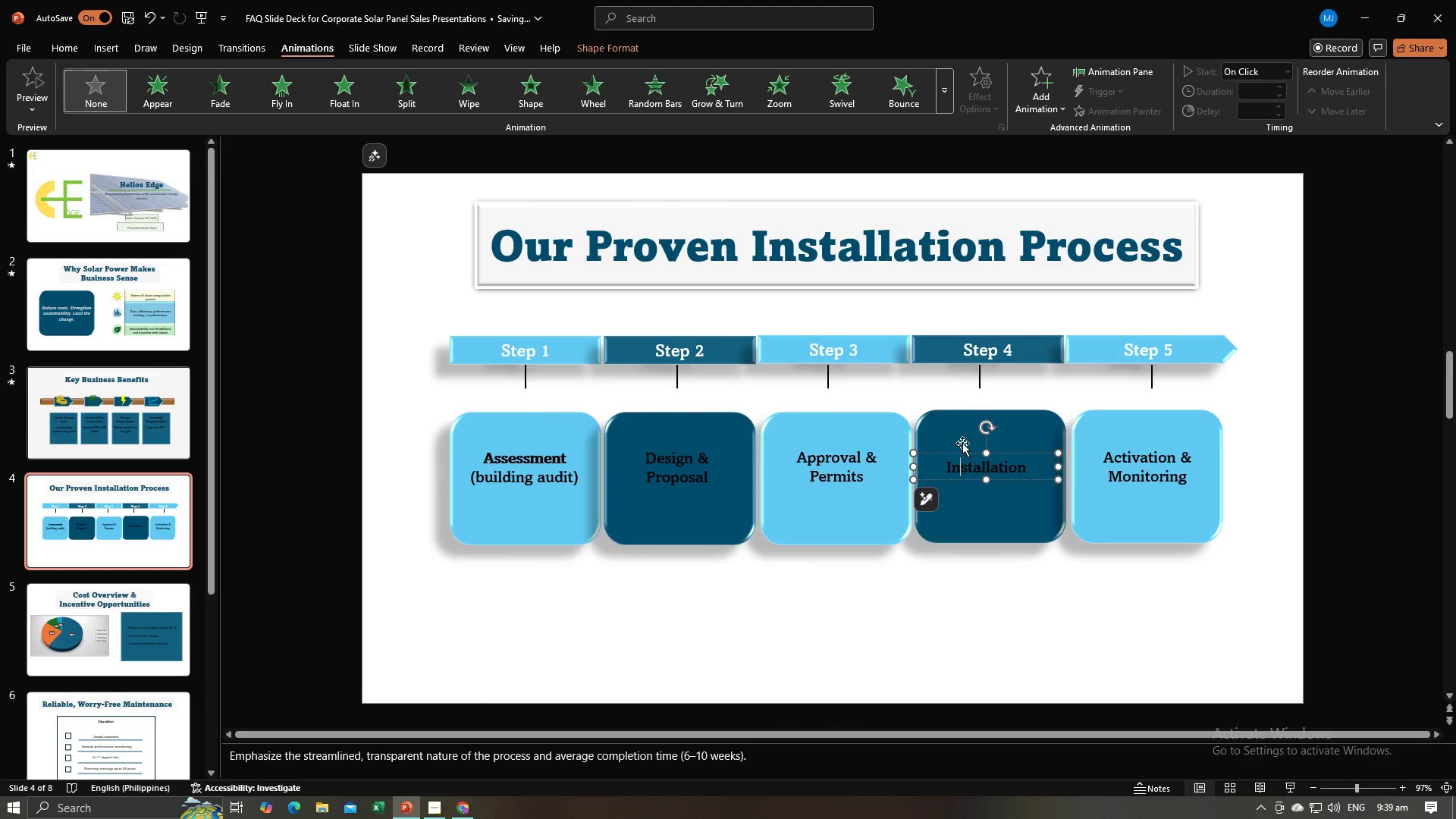 
hold_key(key=ShiftLeft, duration=0.46)
triple_click([956, 429])
 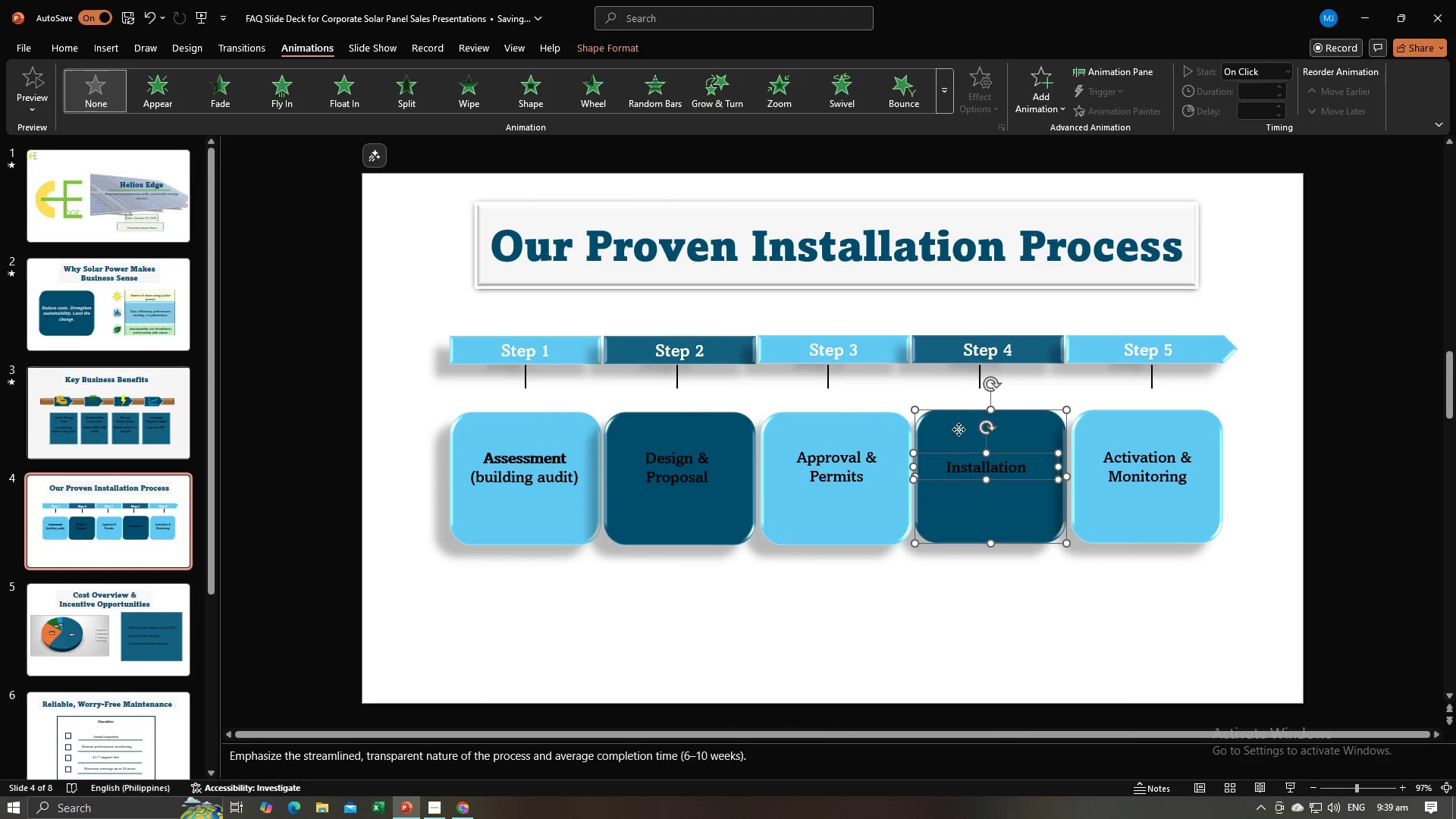 
right_click([959, 429])
 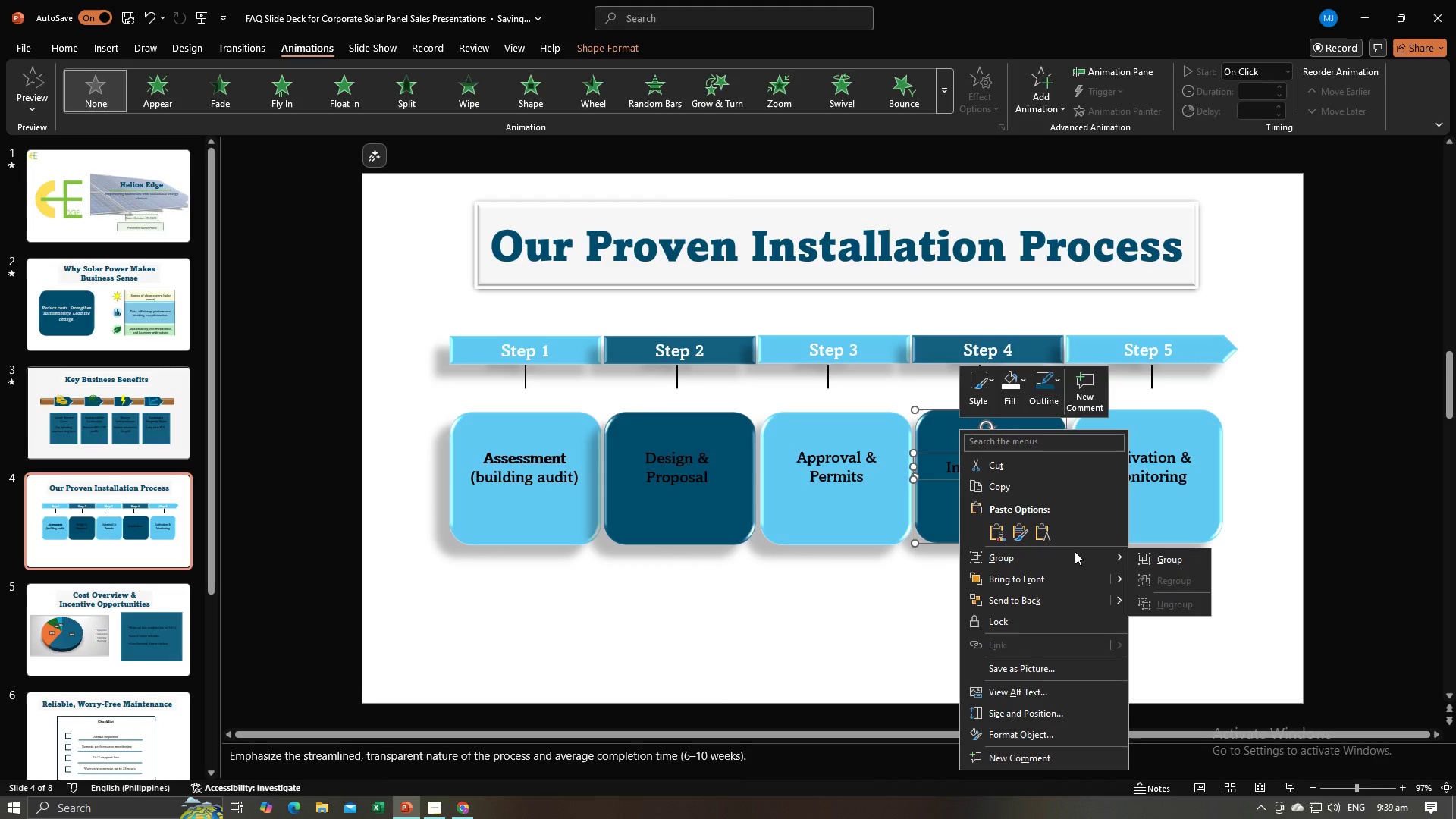 
left_click([1156, 552])
 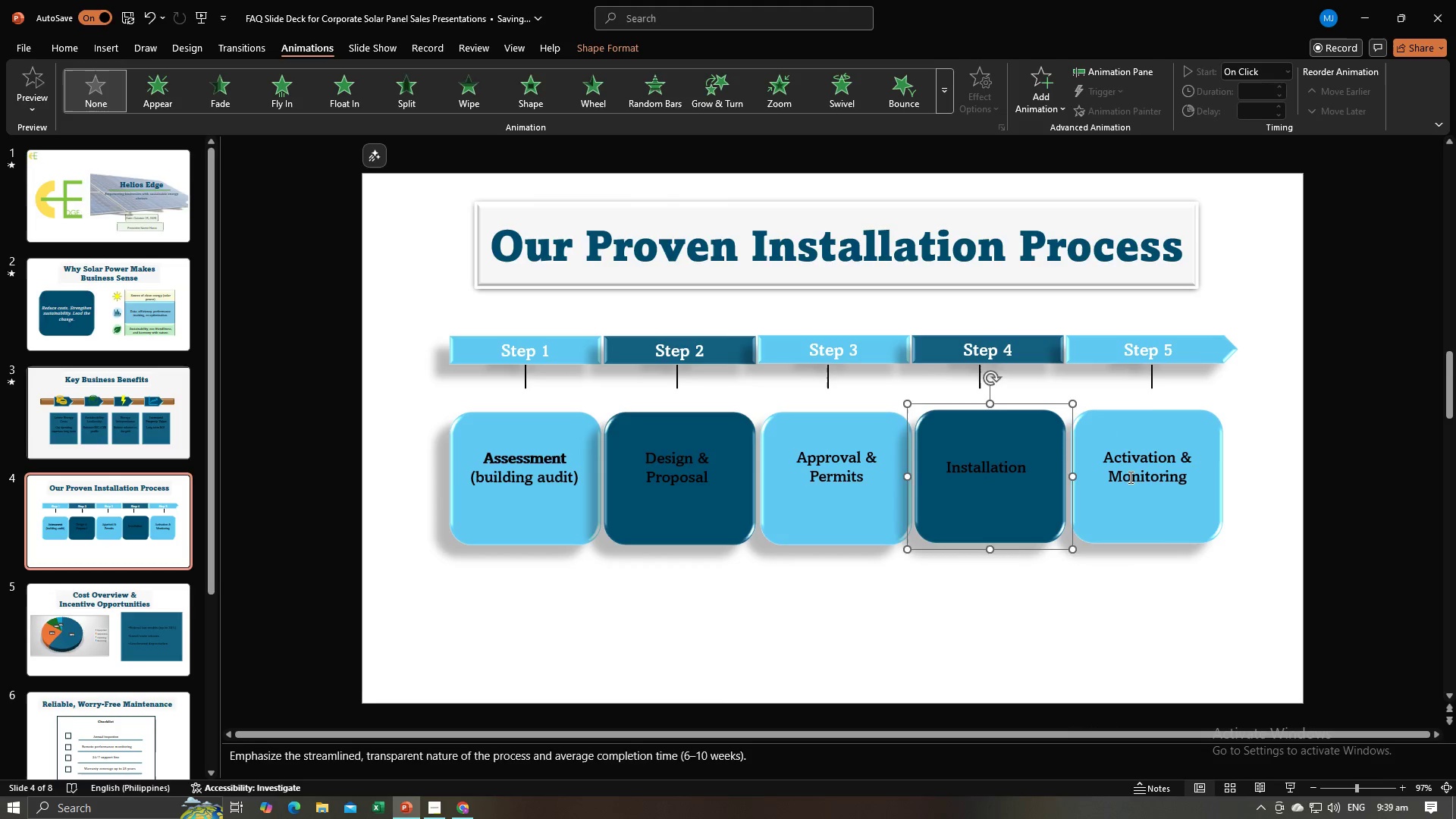 
left_click([1129, 477])
 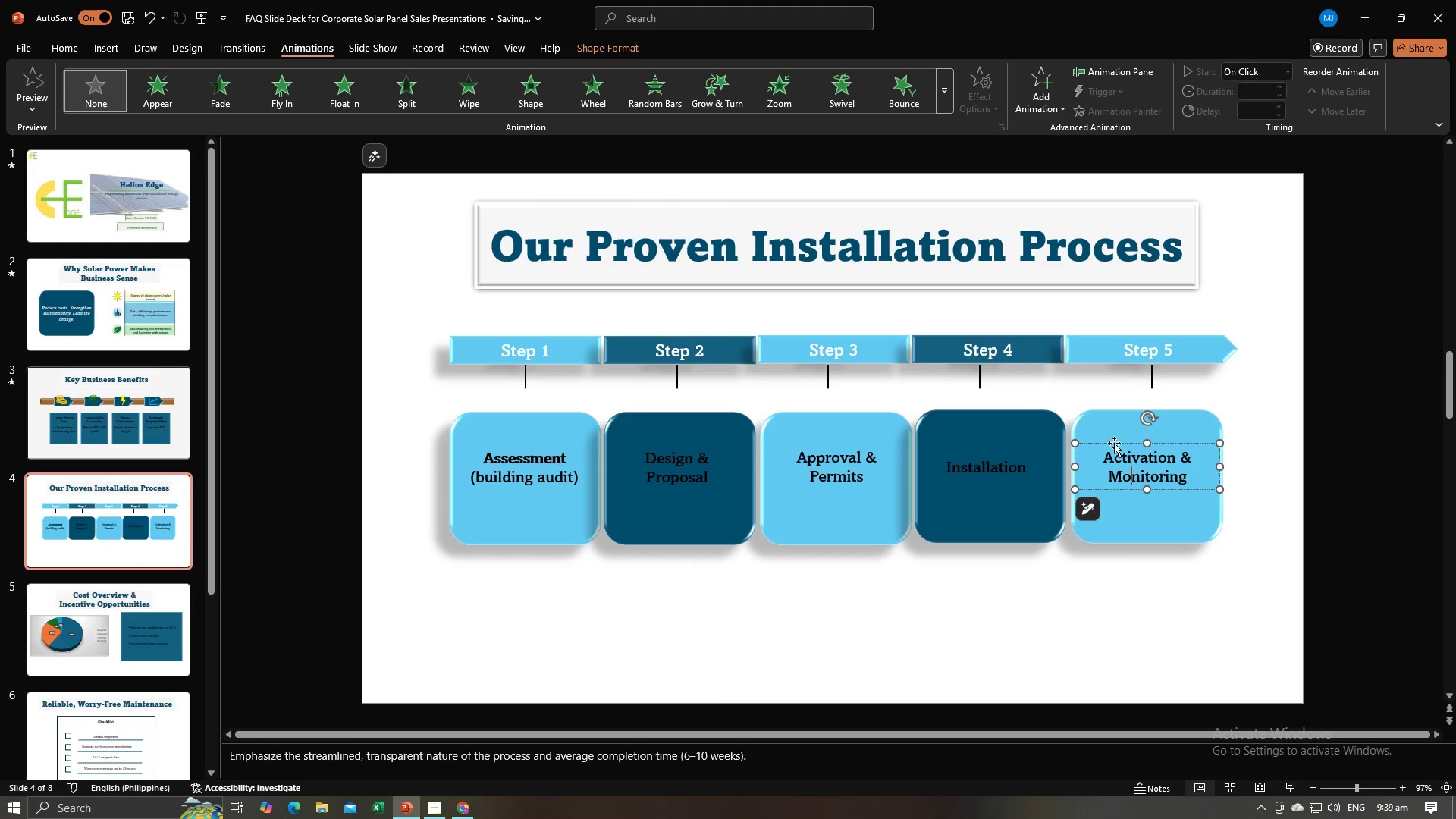 
hold_key(key=ShiftLeft, duration=0.68)
left_click([1109, 433])
 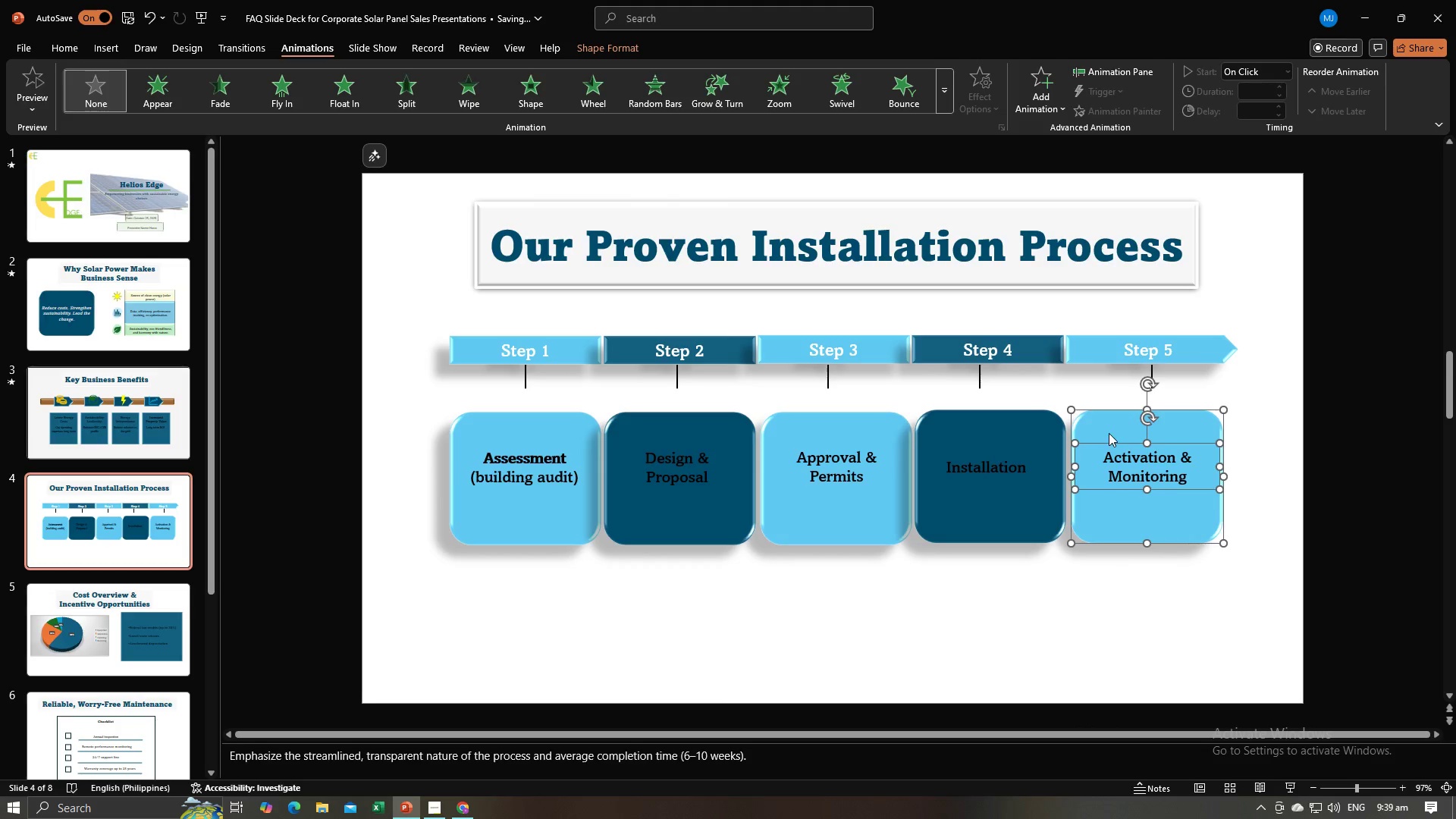 
right_click([1109, 433])
 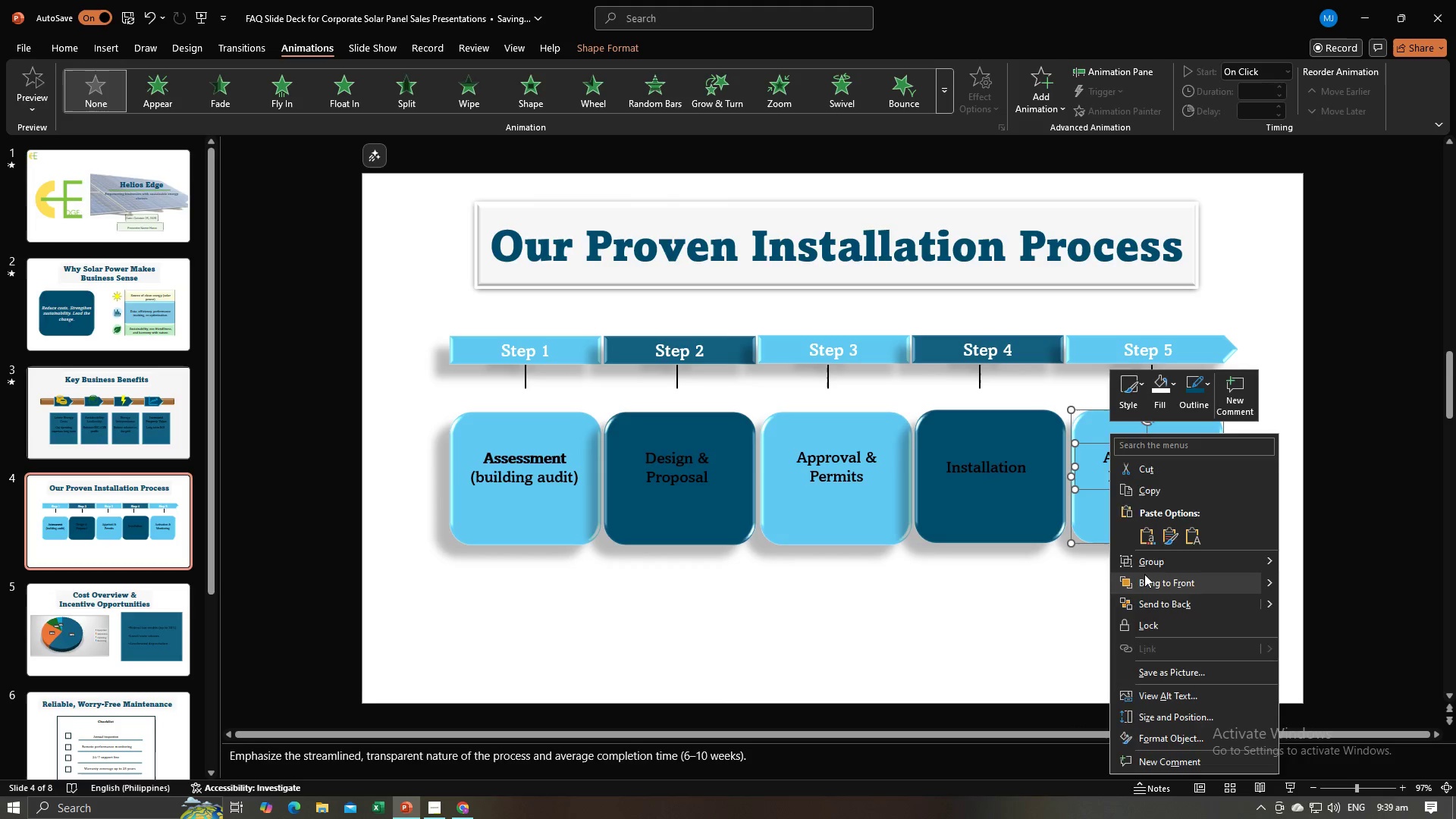 
left_click([1144, 574])
 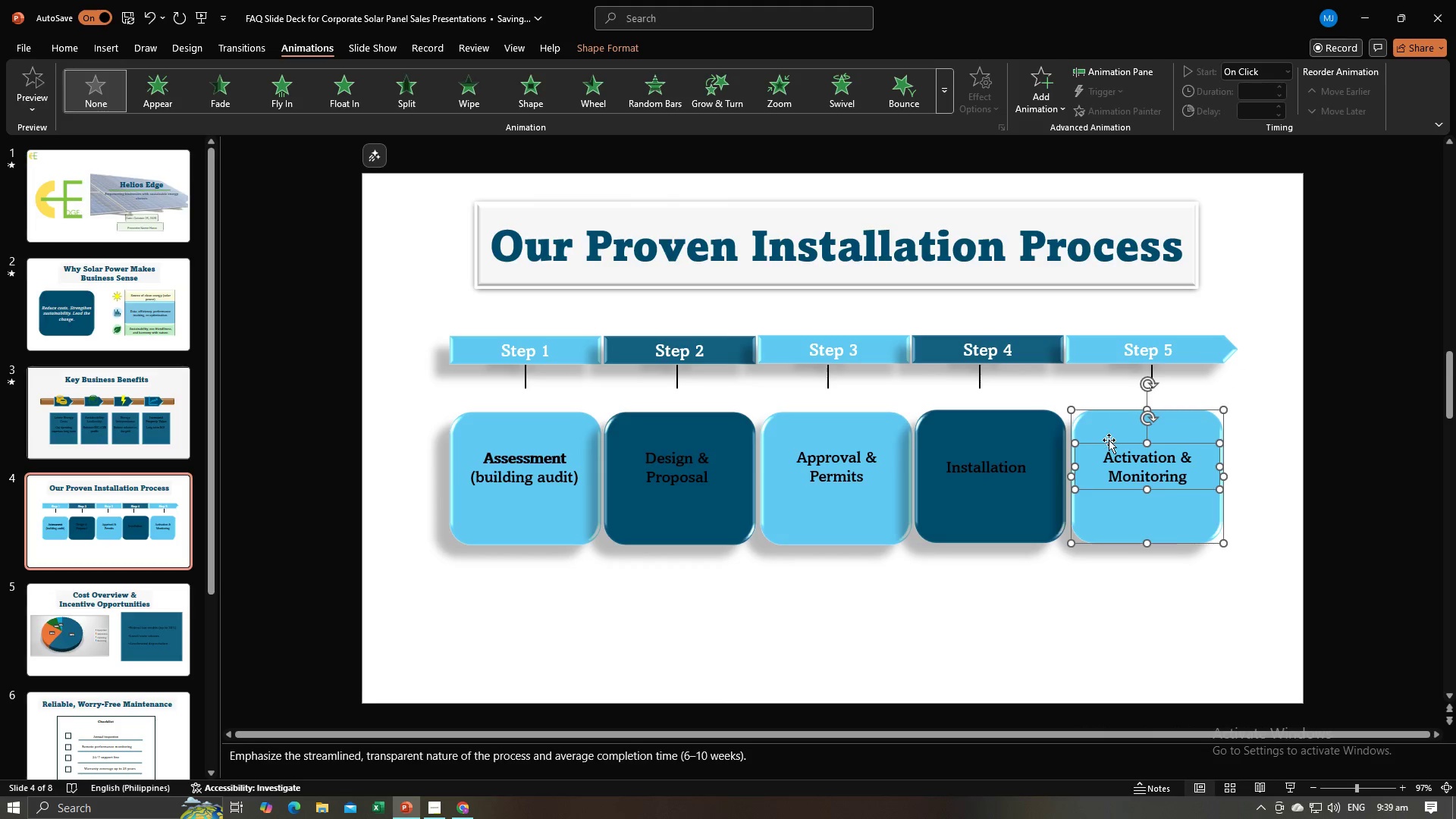 
right_click([1106, 436])
 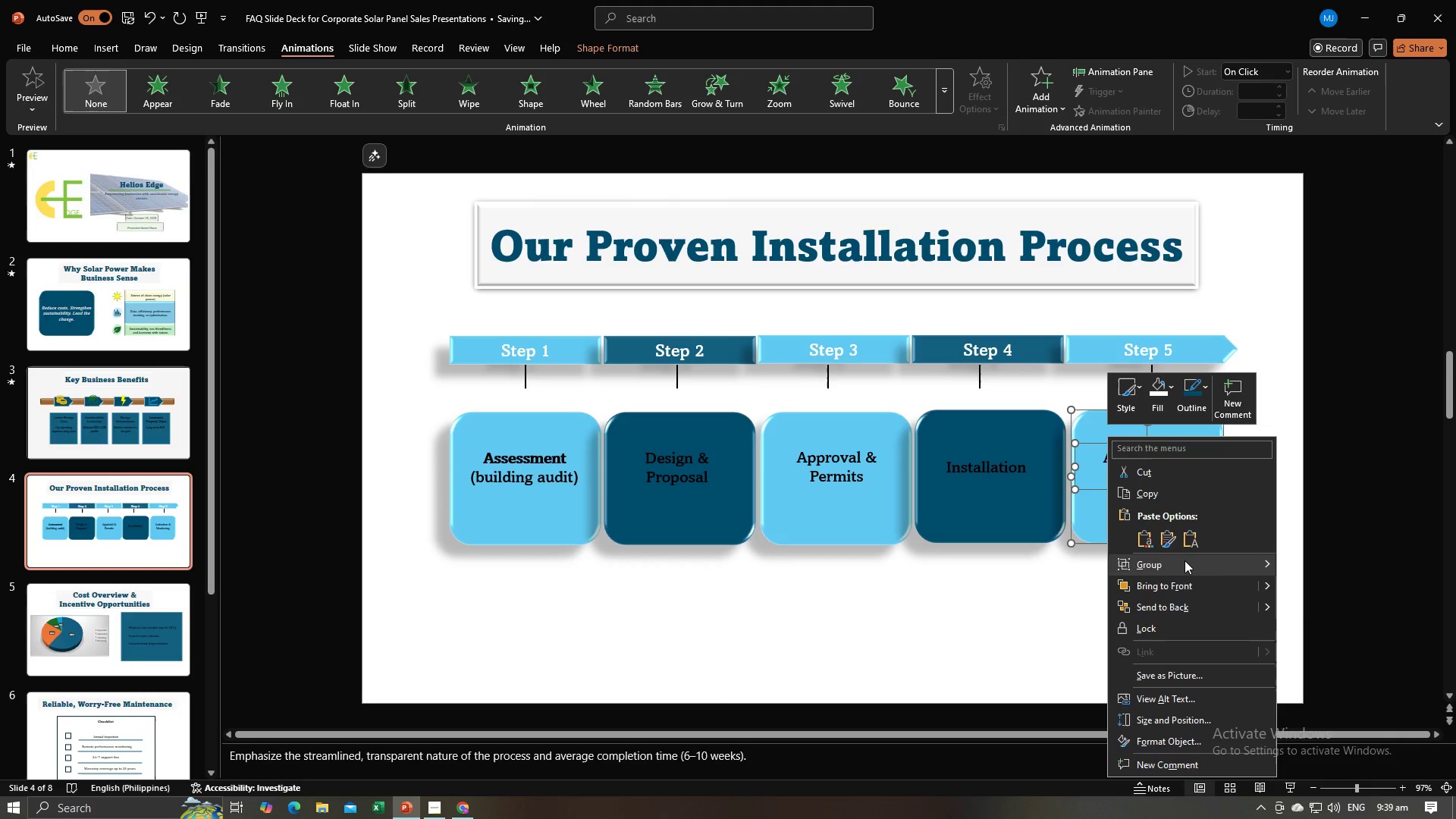 
left_click([1295, 566])
 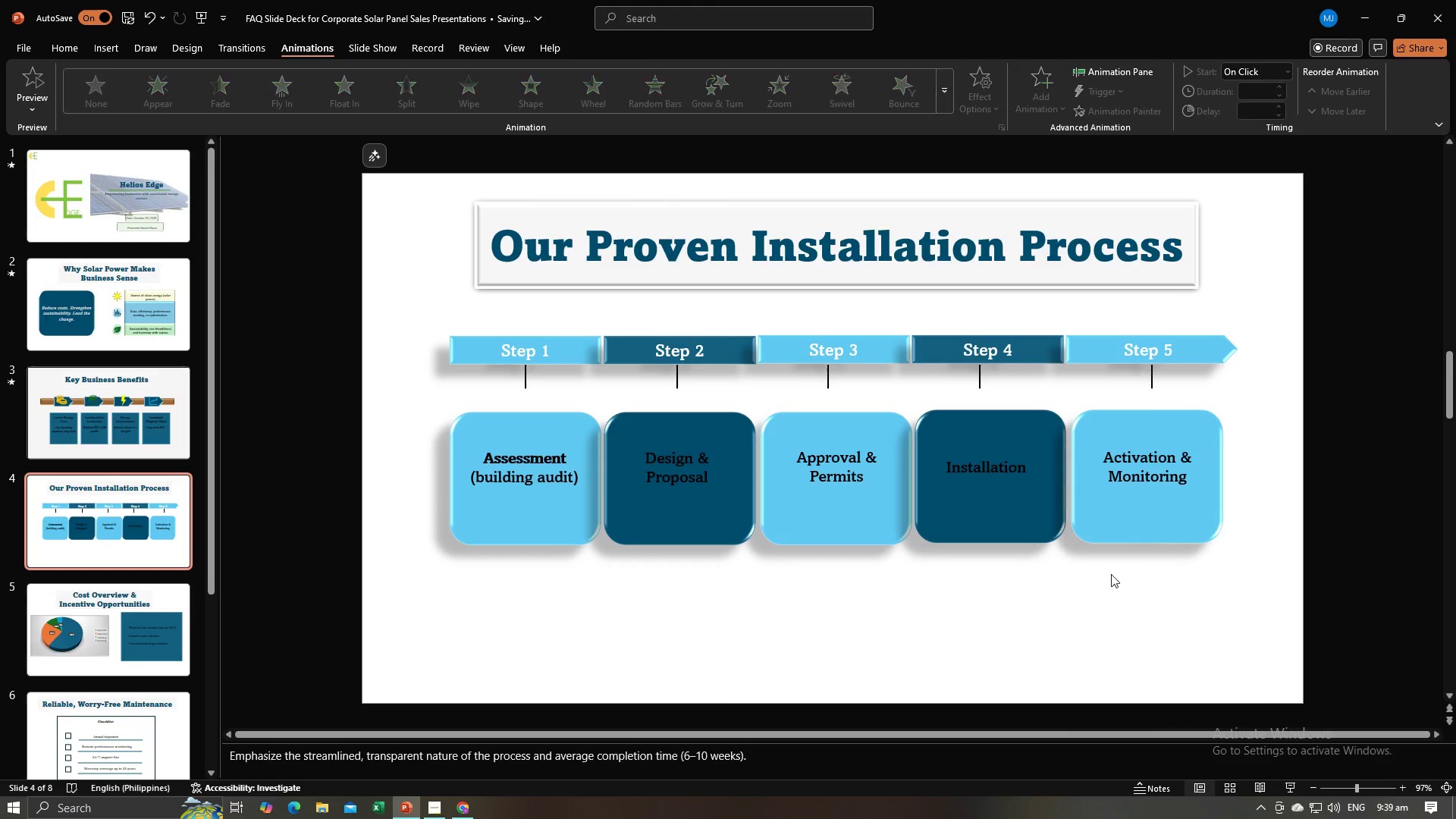 
left_click([1111, 574])
 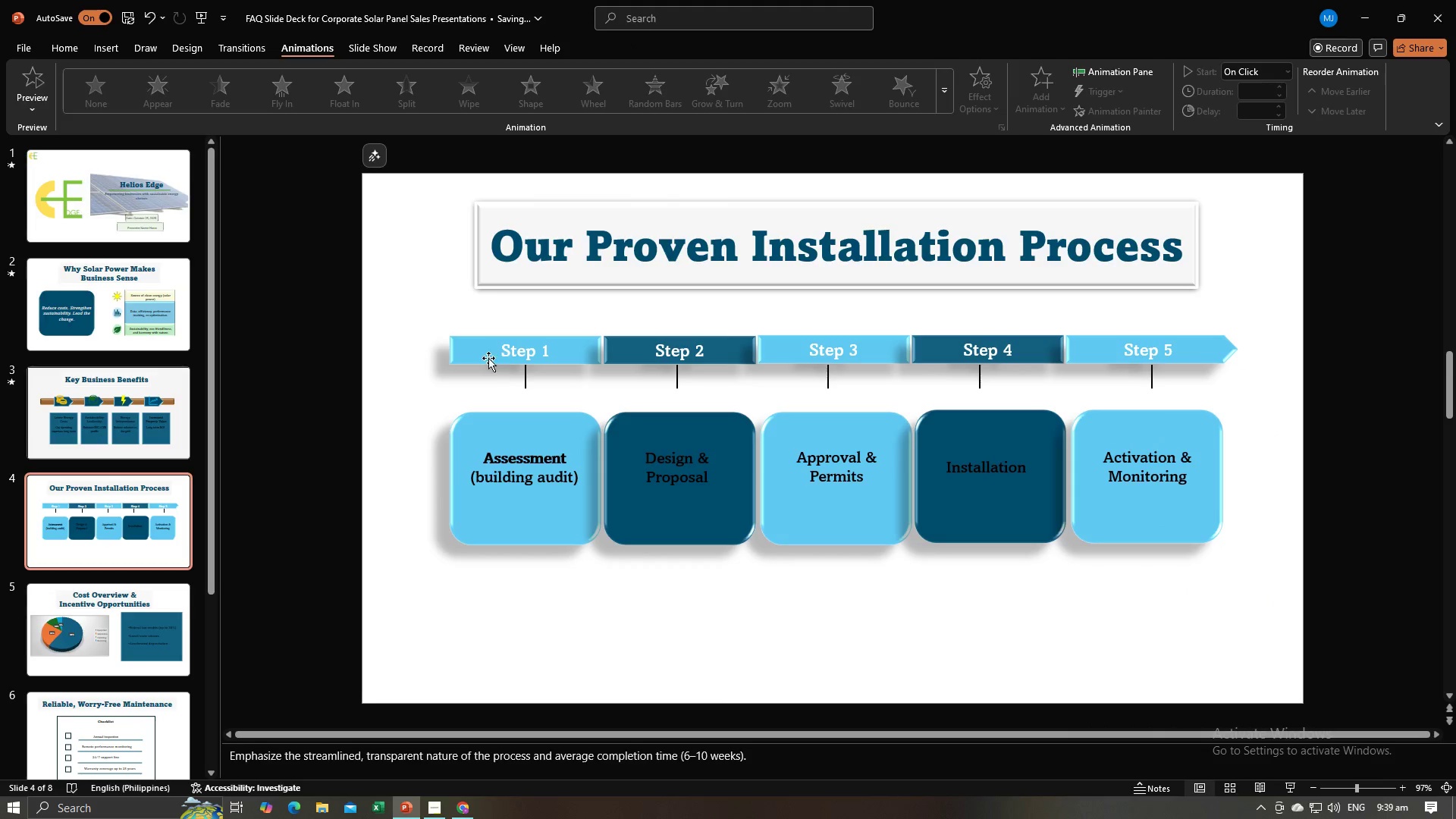 
left_click([482, 353])
 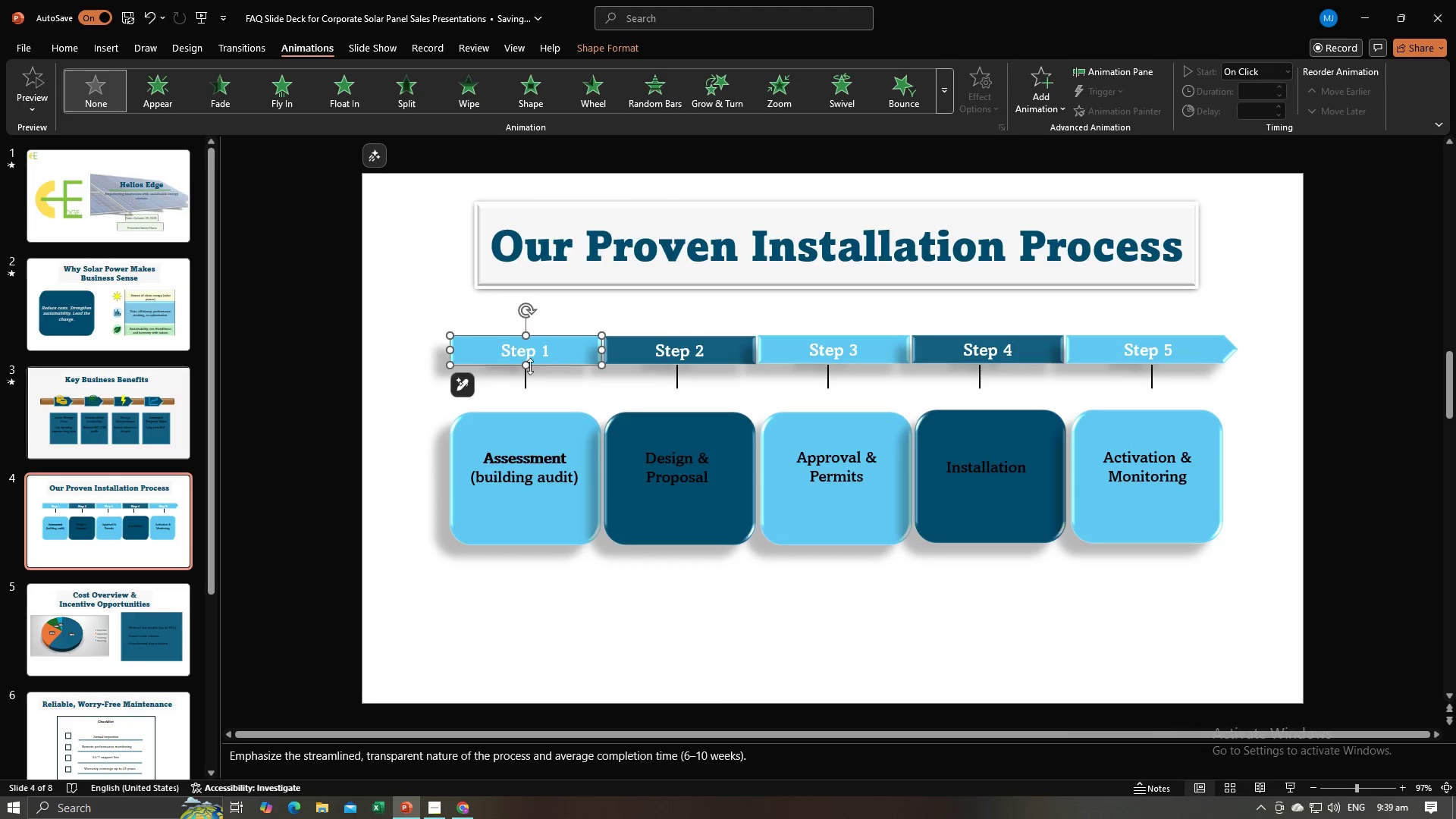 
hold_key(key=ShiftLeft, duration=1.14)
left_click([525, 375])
 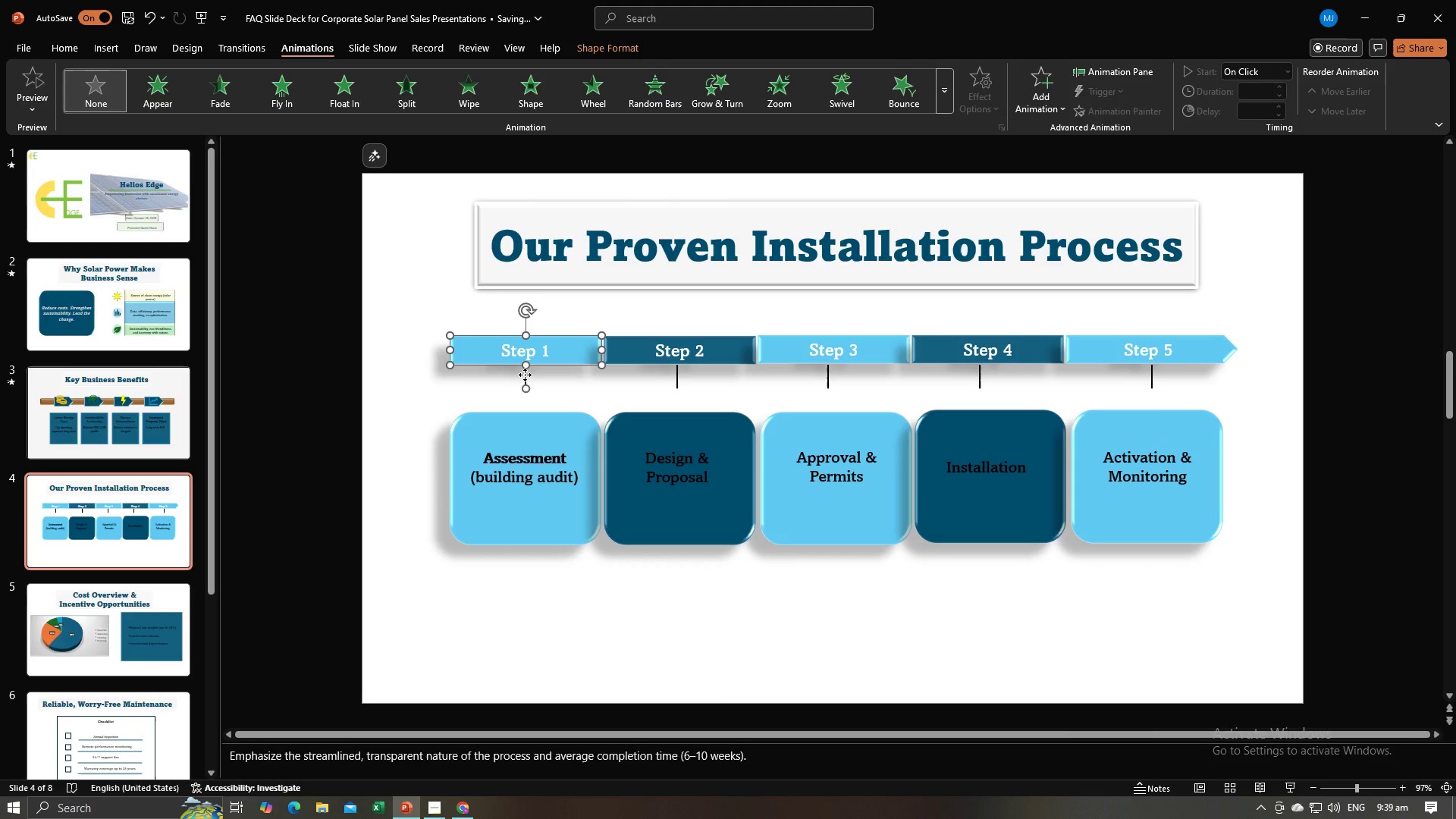 
right_click([525, 375])
 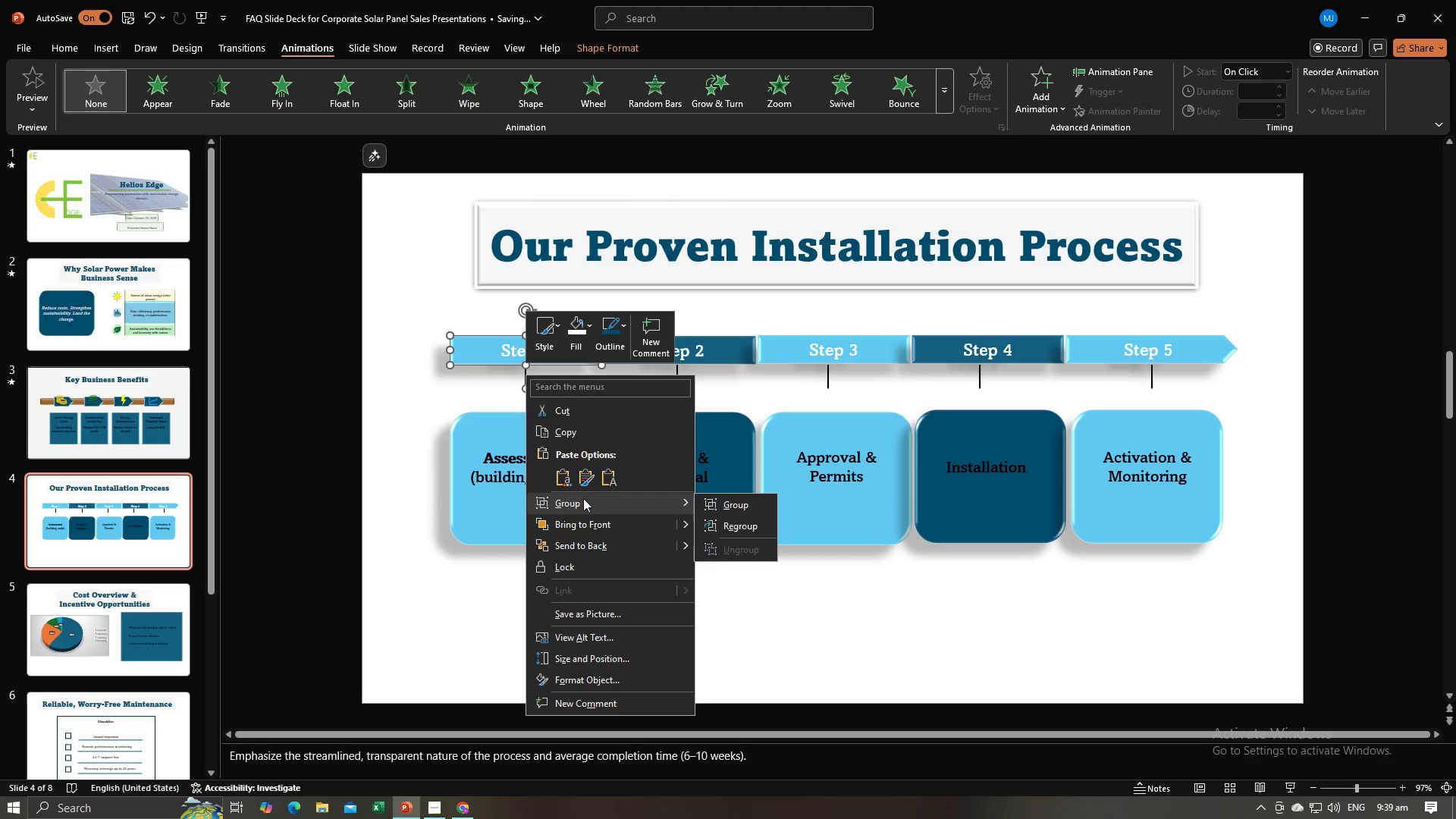 
left_click([583, 498])
 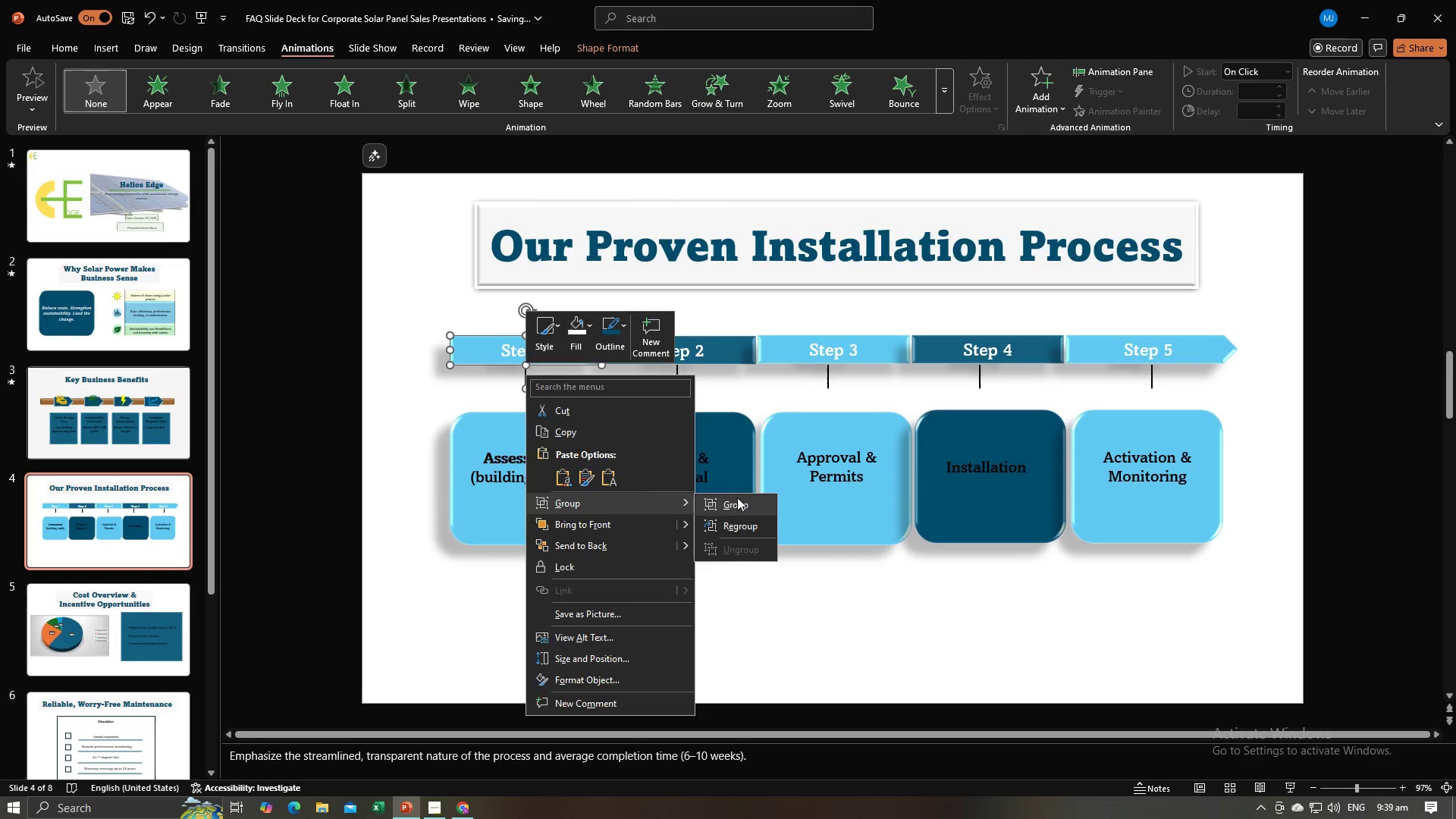 
left_click([737, 497])
 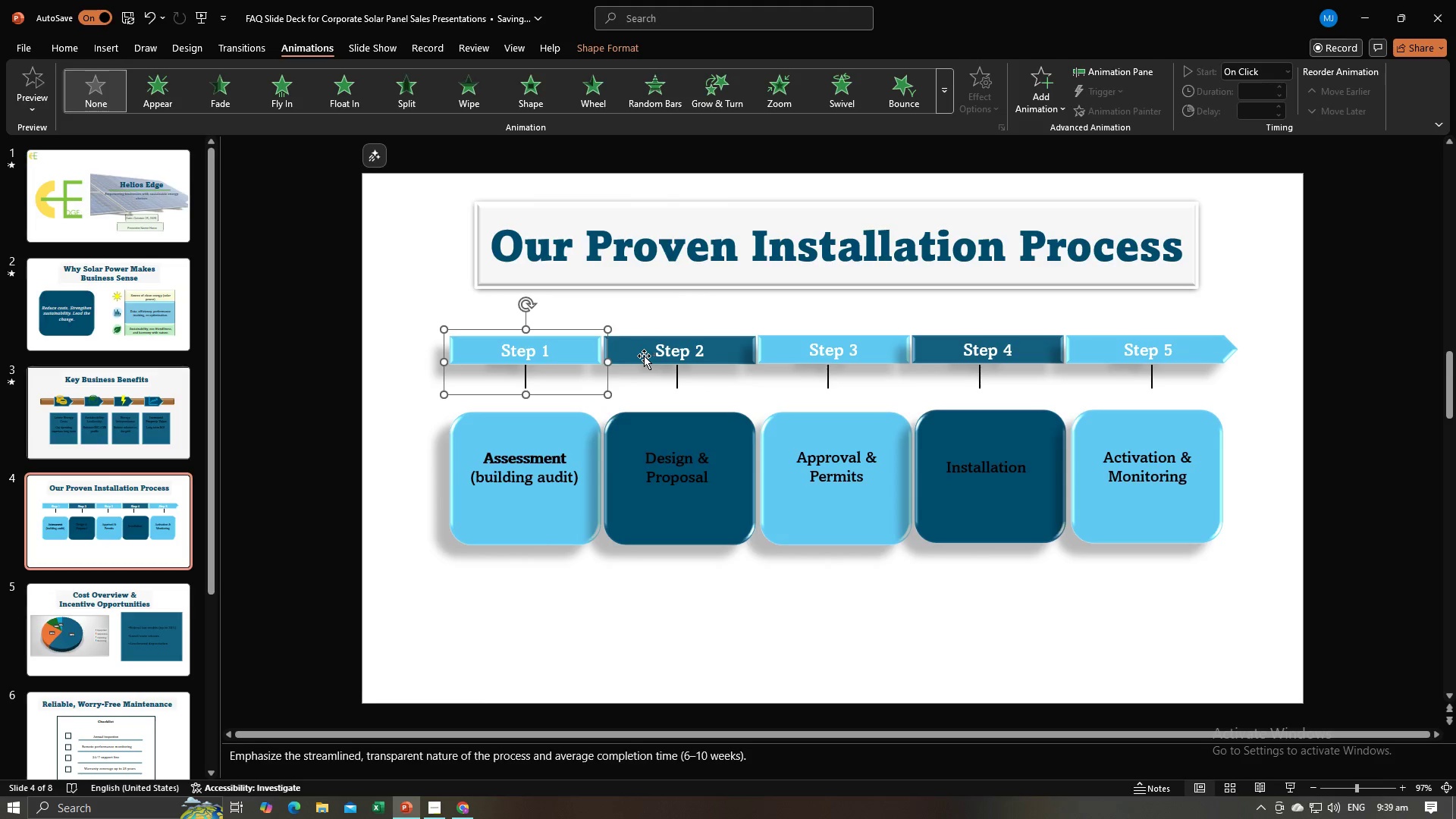 
left_click([641, 356])
 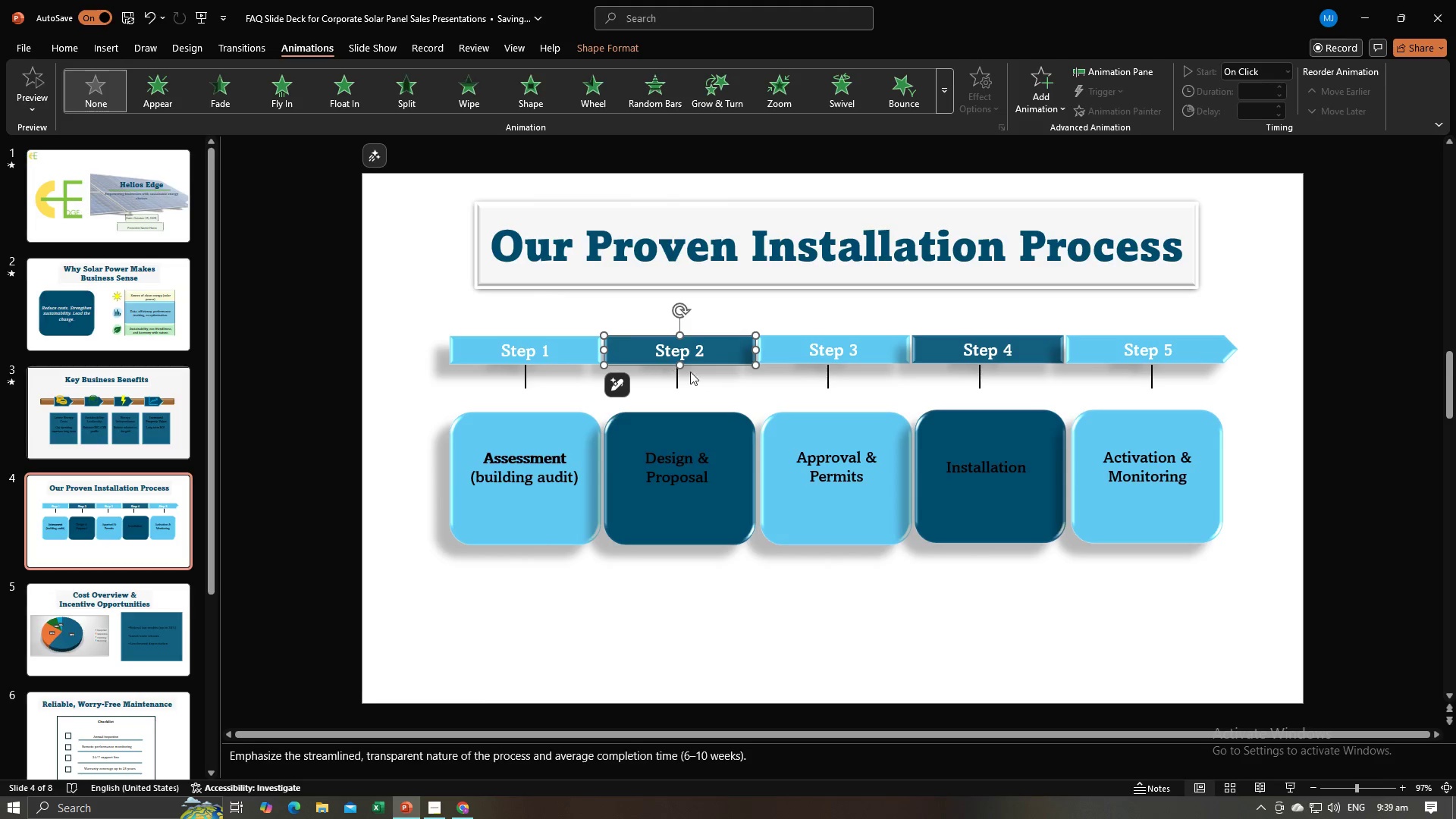 
hold_key(key=ShiftLeft, duration=1.45)
left_click([679, 381])
 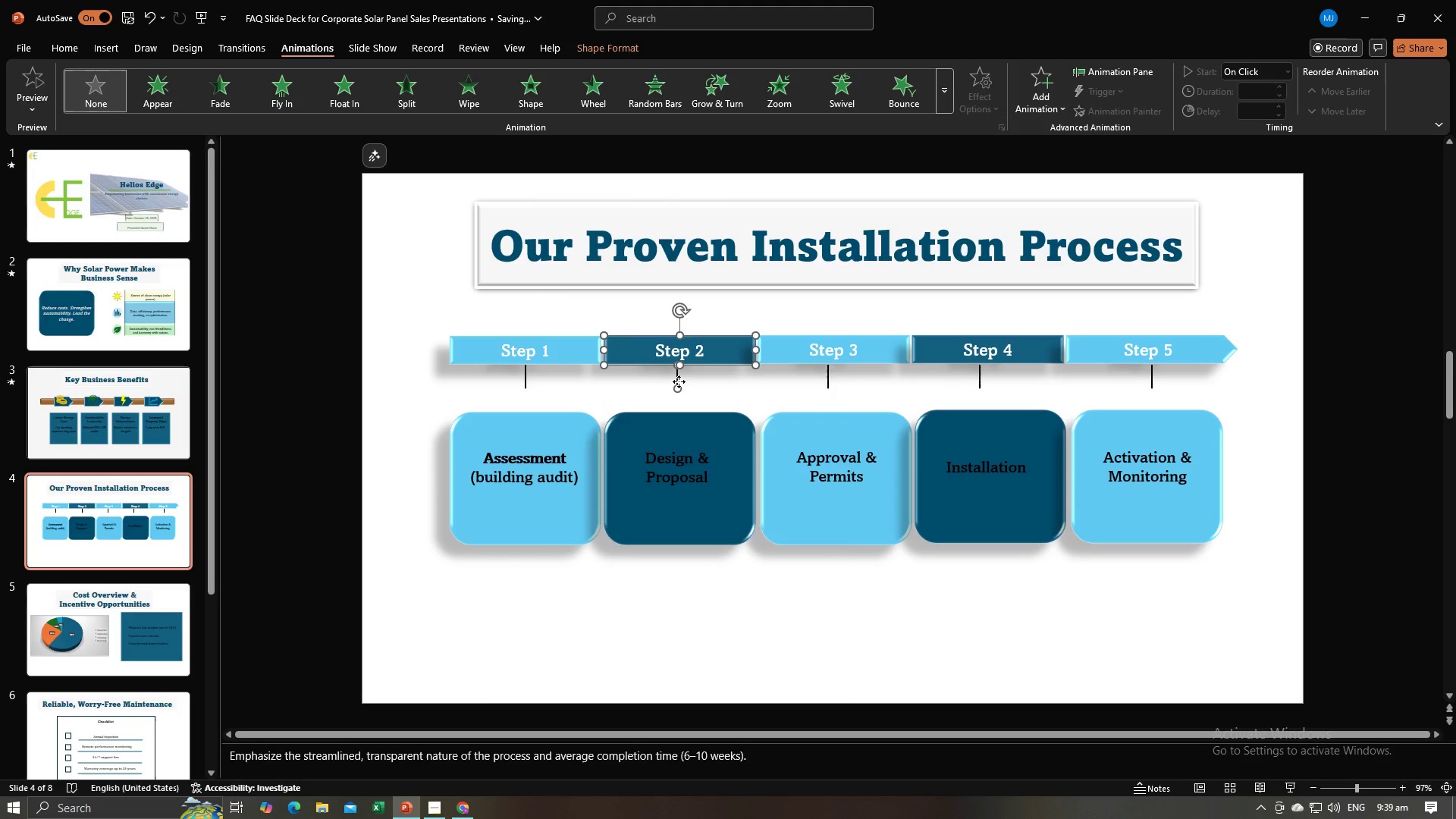 
right_click([679, 381])
 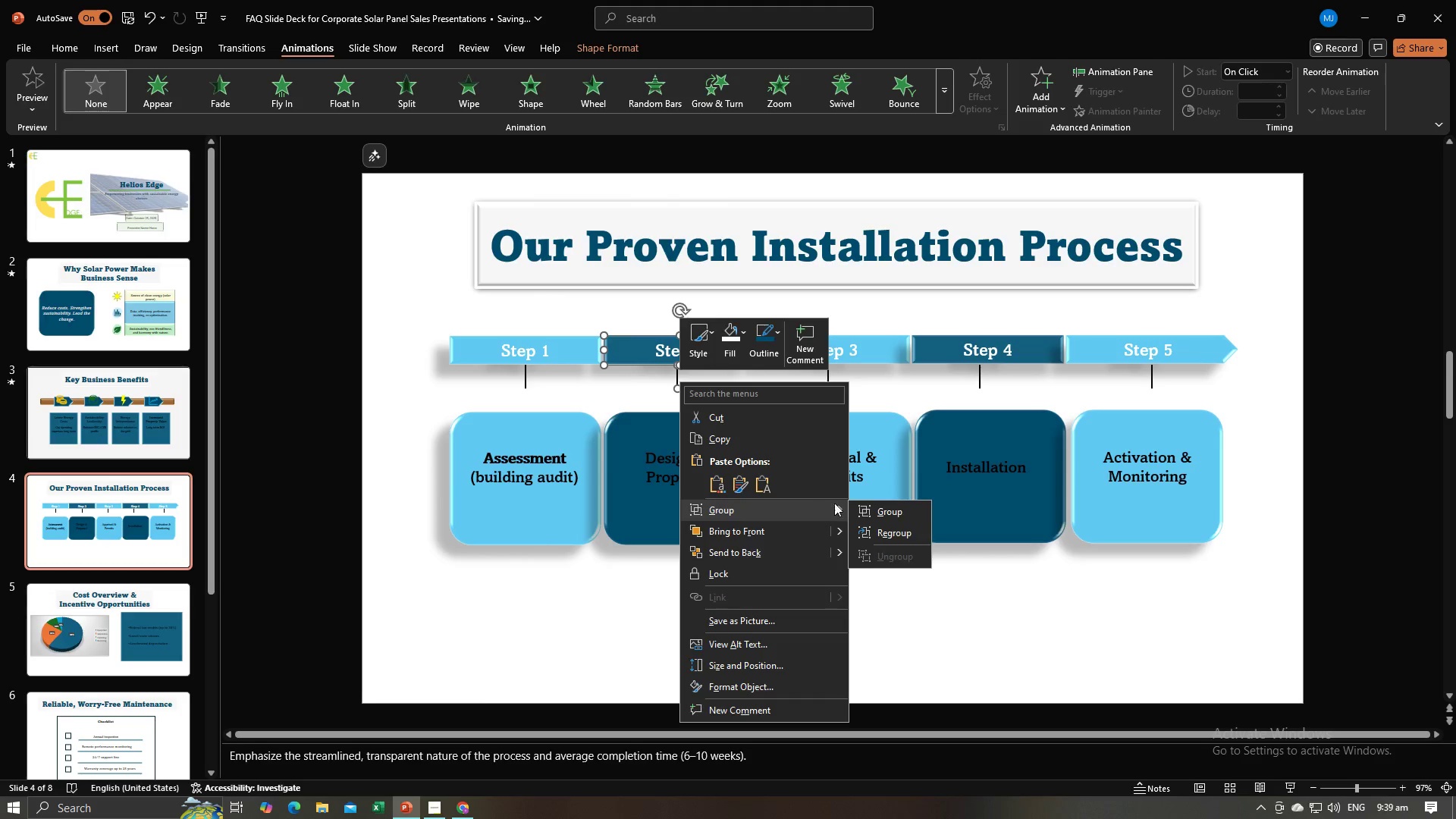 
left_click([868, 507])
 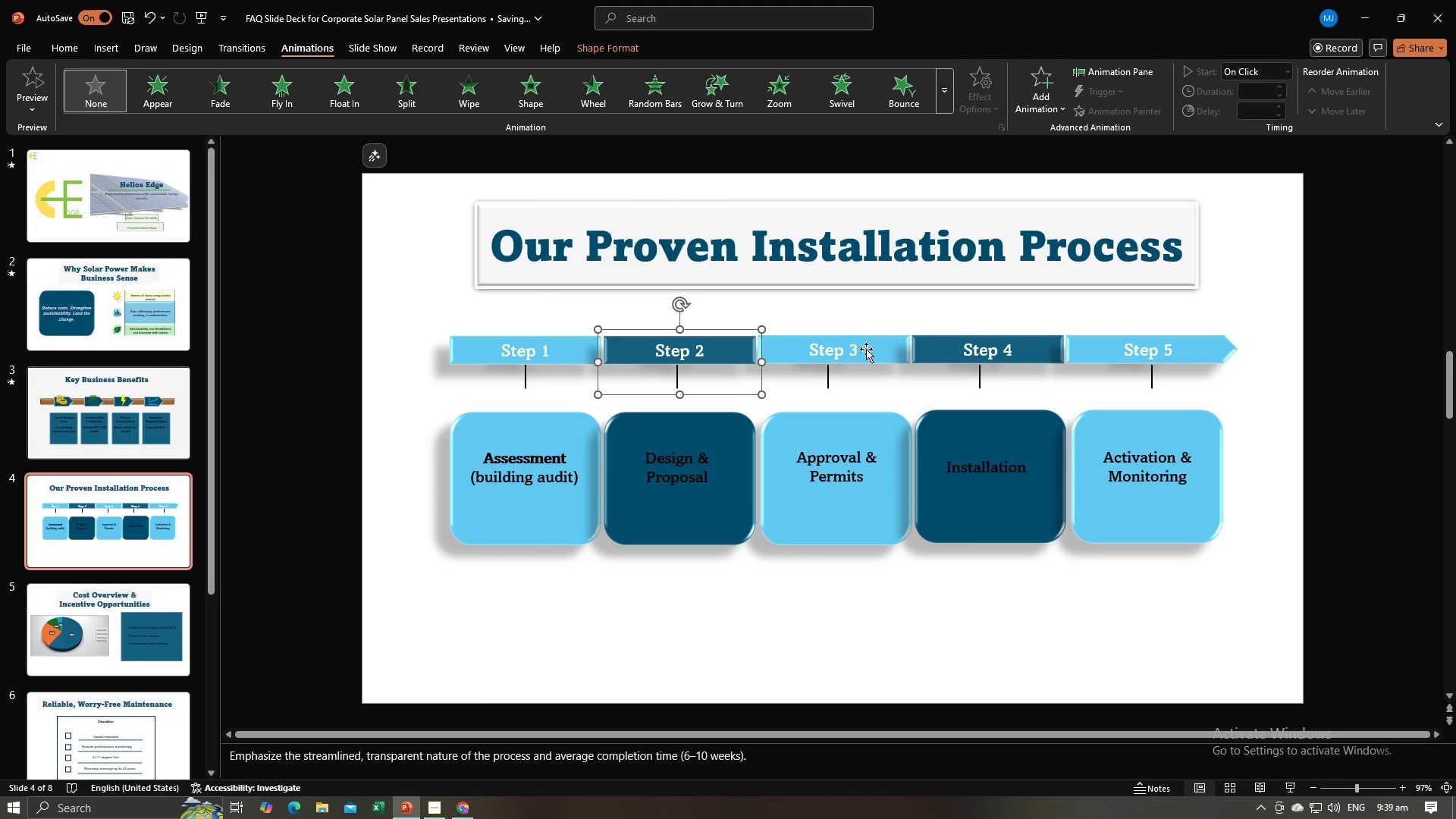 
left_click([871, 351])
 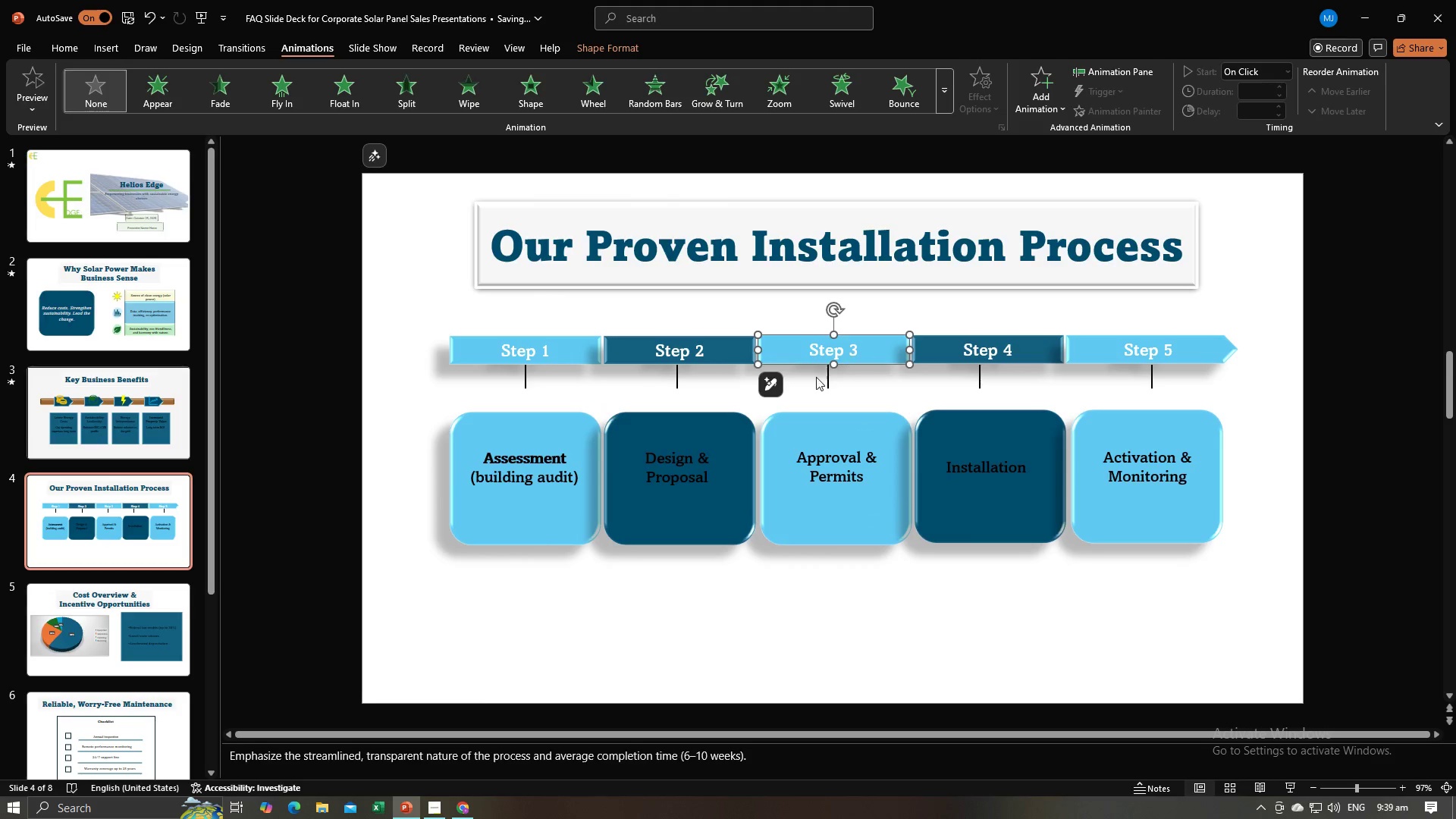 
hold_key(key=ShiftLeft, duration=1.17)
left_click([827, 377])
 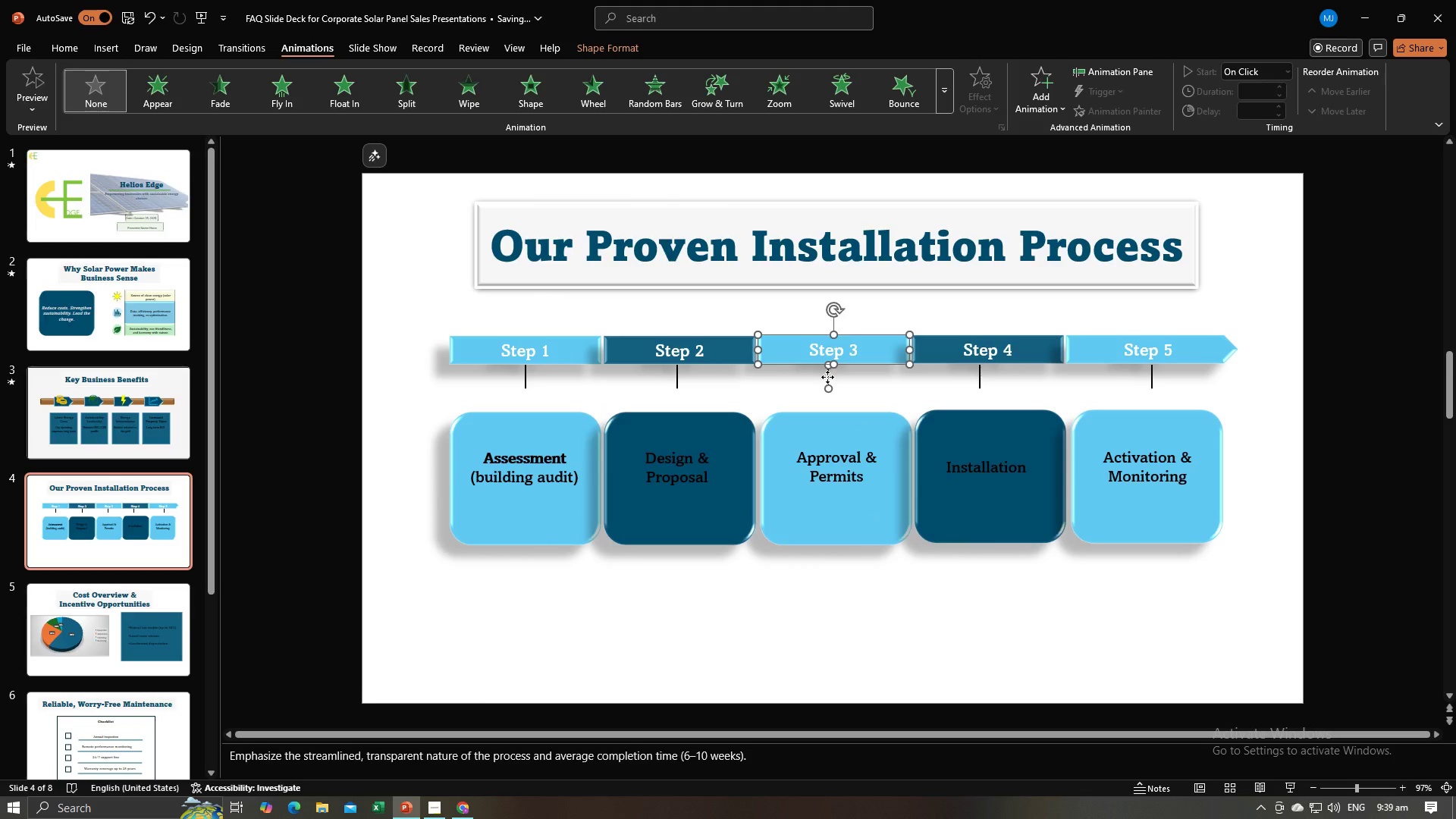 
right_click([827, 377])
 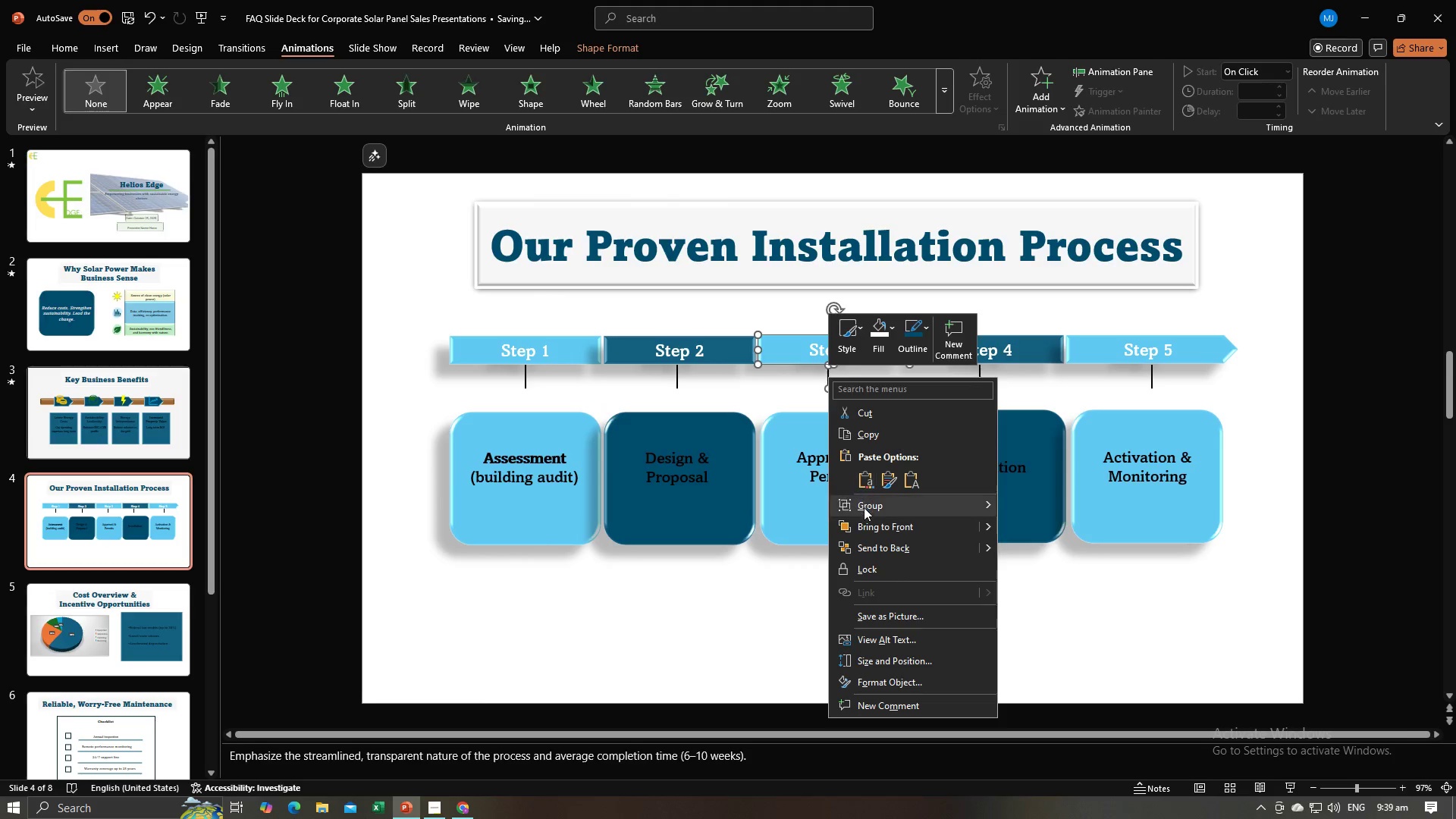 
left_click([864, 507])
 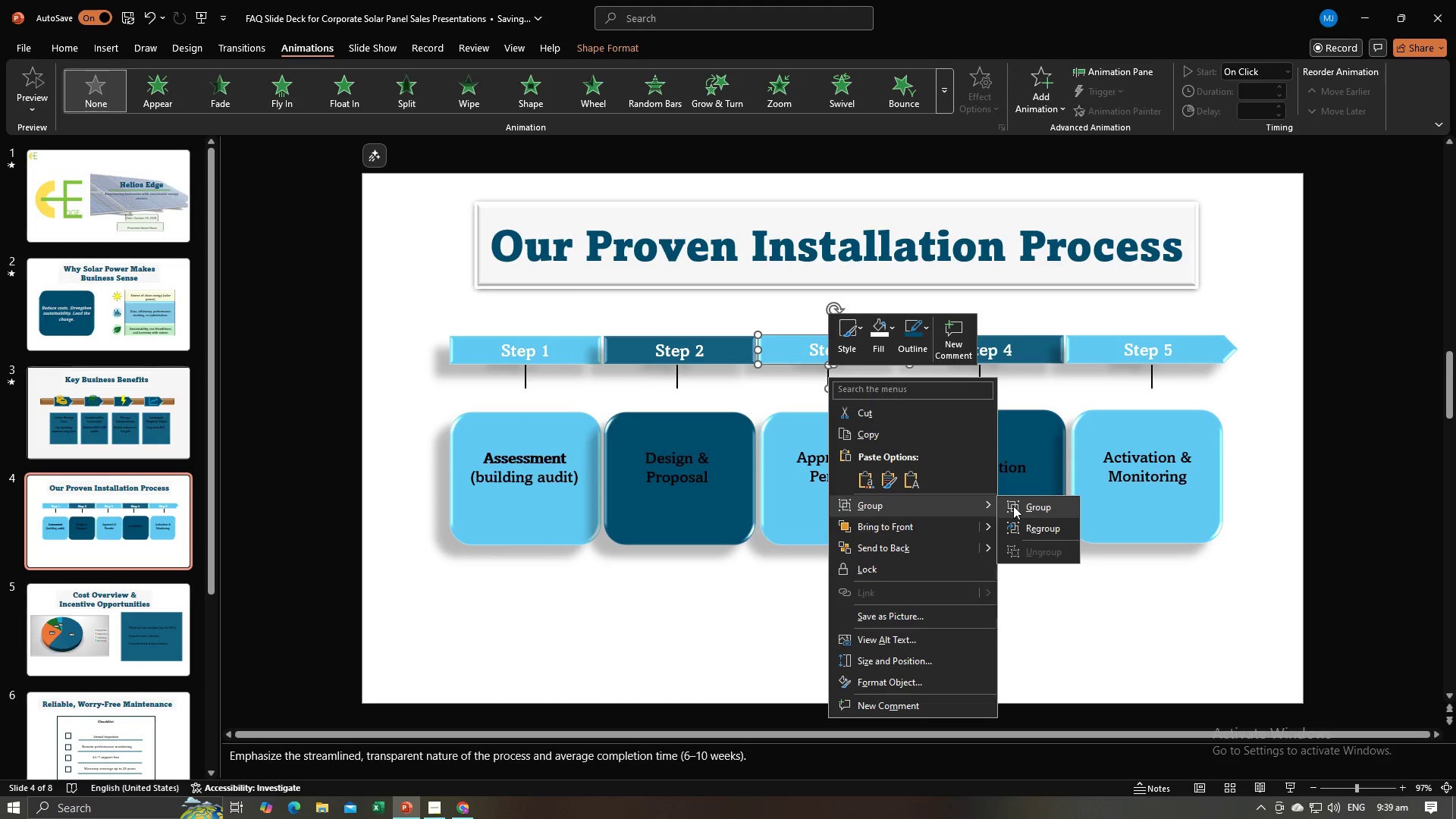 
left_click([1013, 506])
 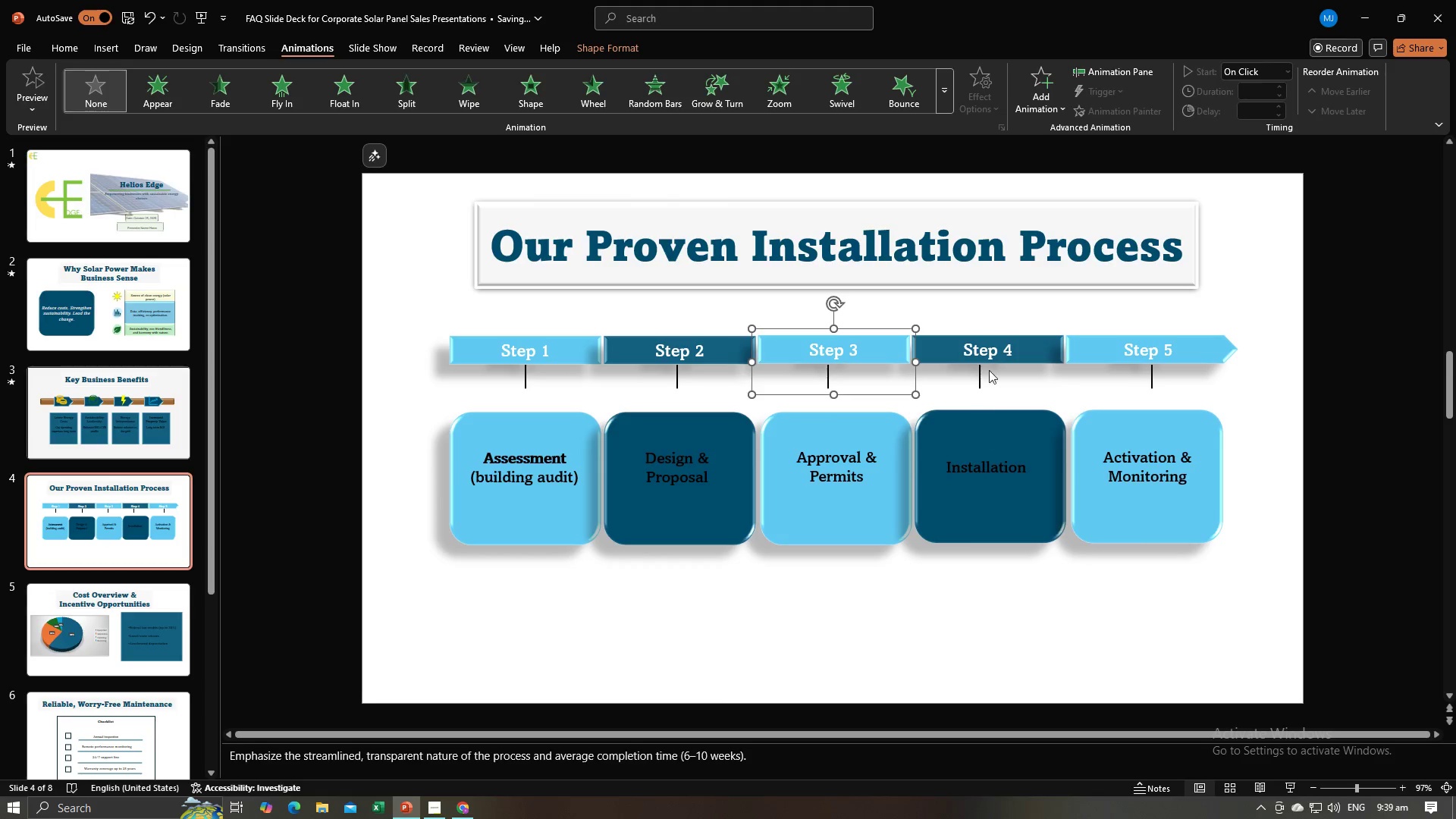 
hold_key(key=ShiftLeft, duration=1.06)
left_click([939, 349])
 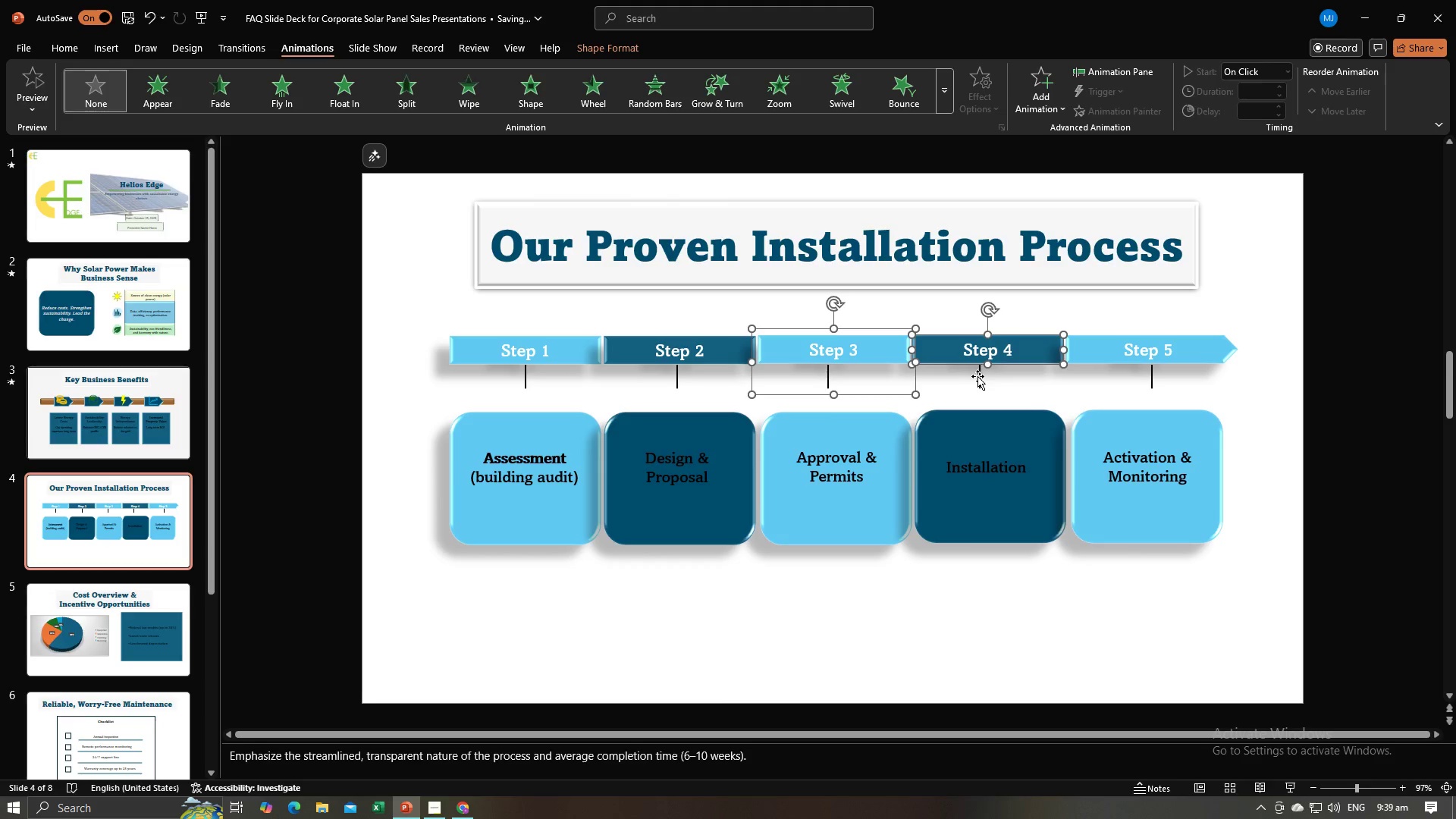 
left_click([977, 376])
 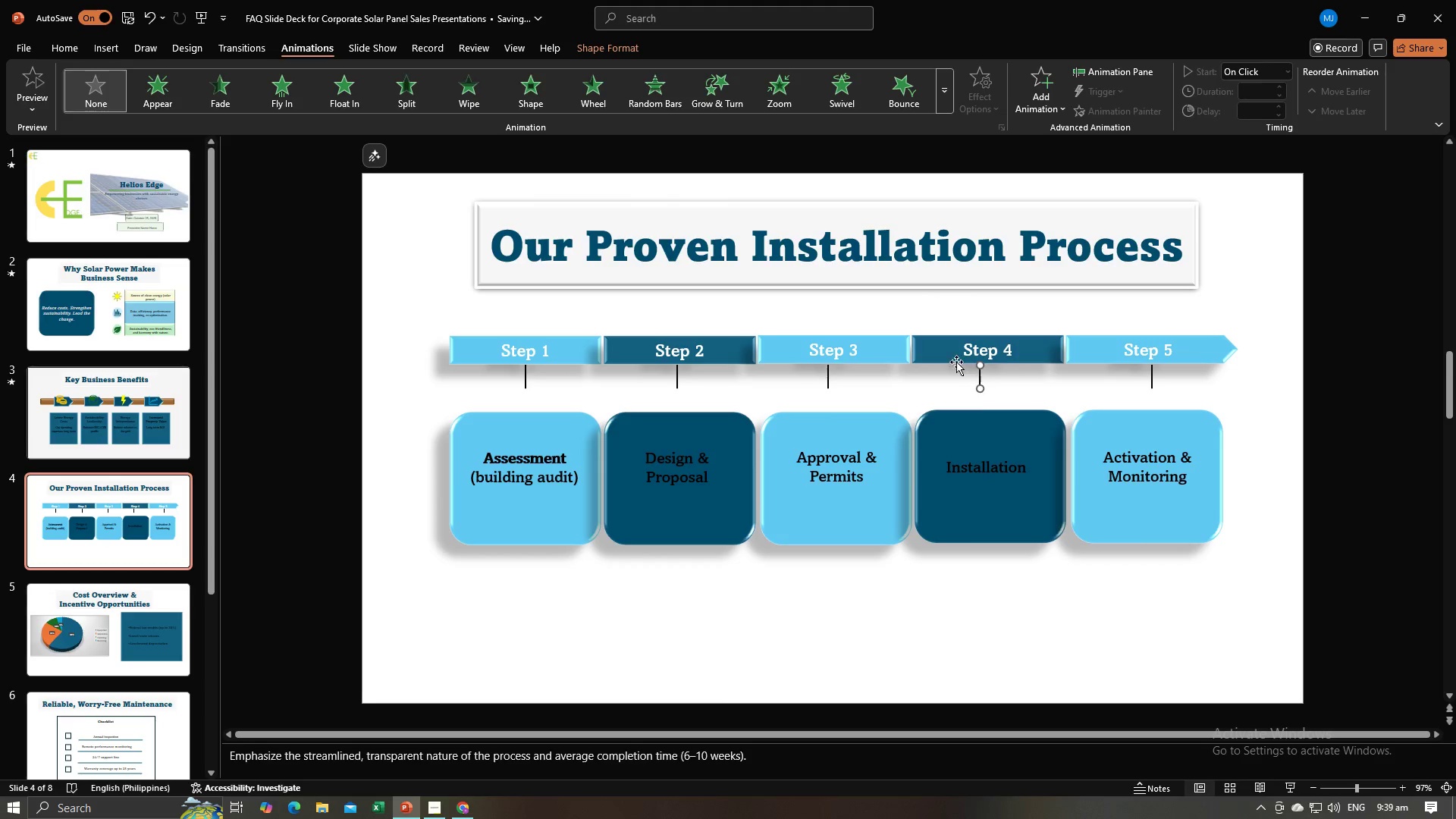 
hold_key(key=ShiftLeft, duration=0.69)
left_click([949, 358])
 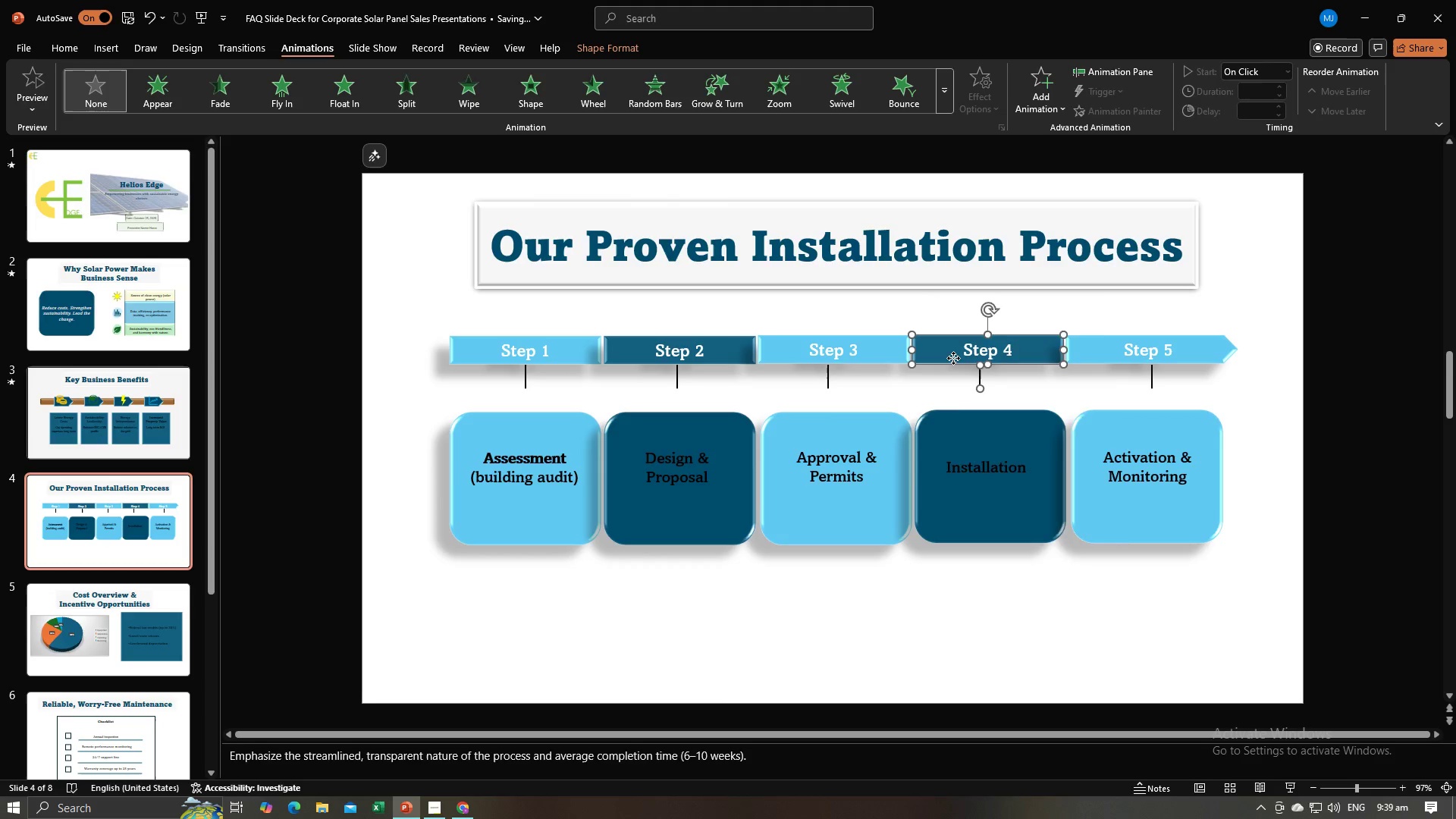 
right_click([953, 358])
 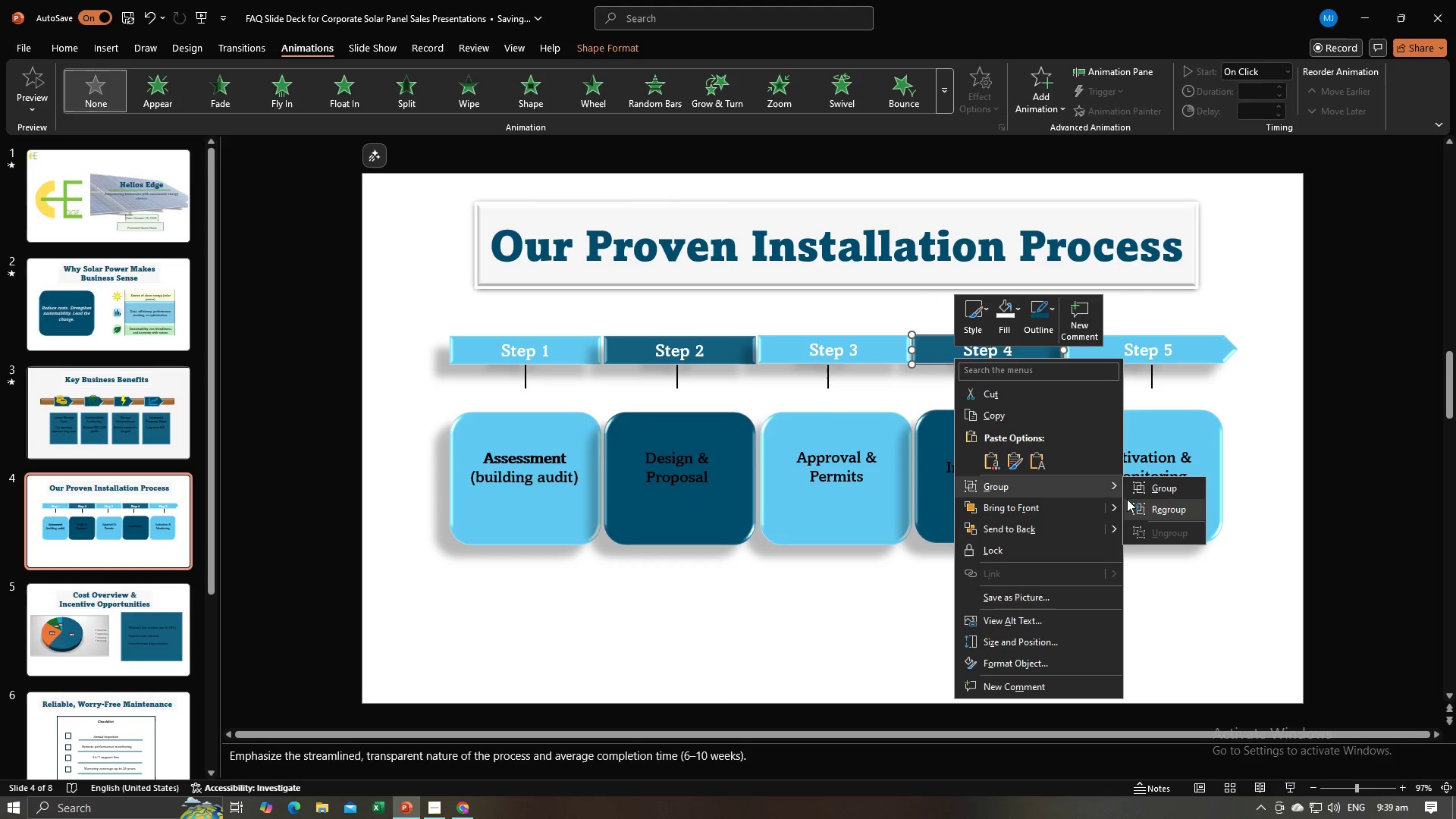 
left_click([1135, 488])
 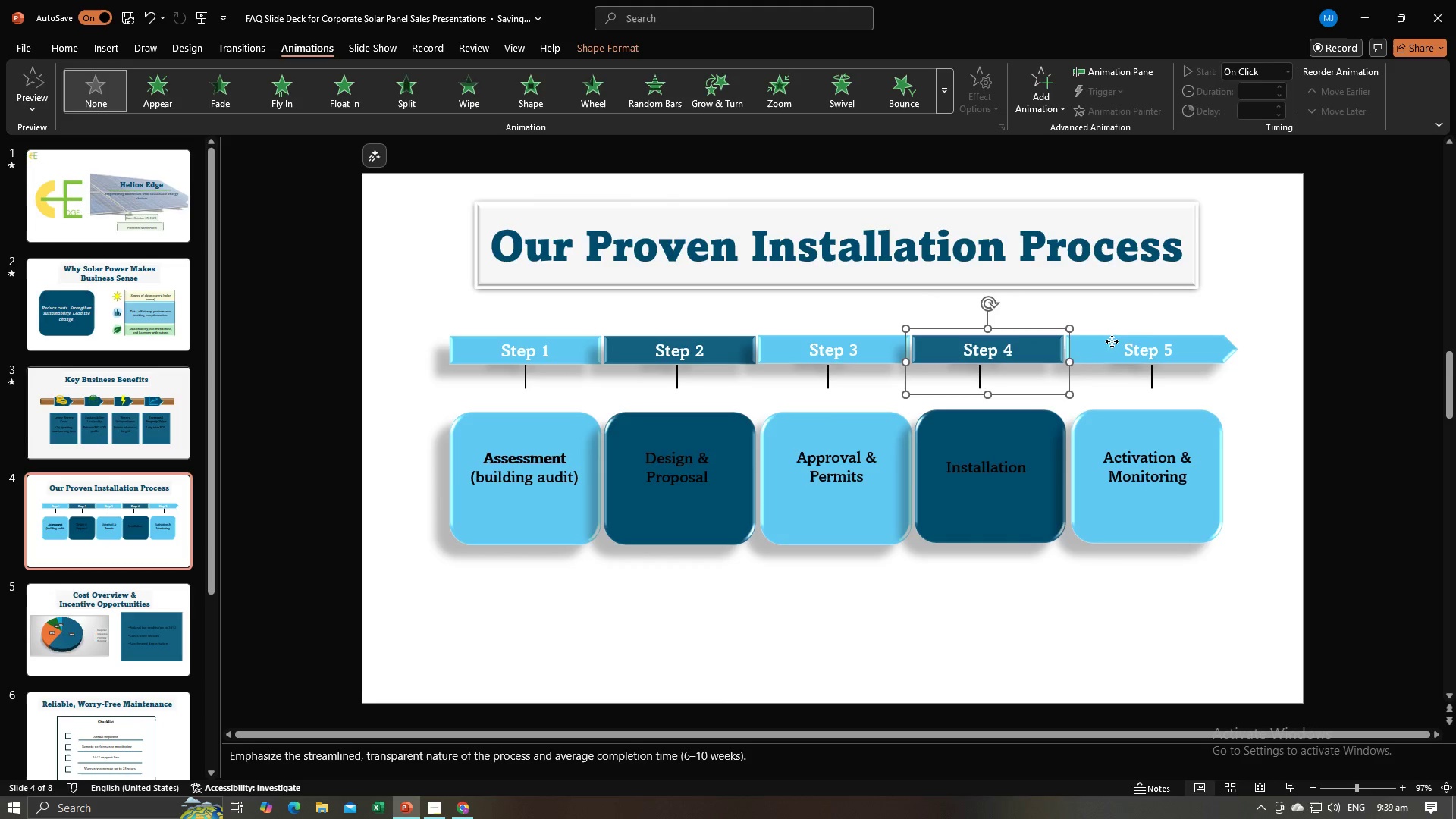 
left_click([1112, 341])
 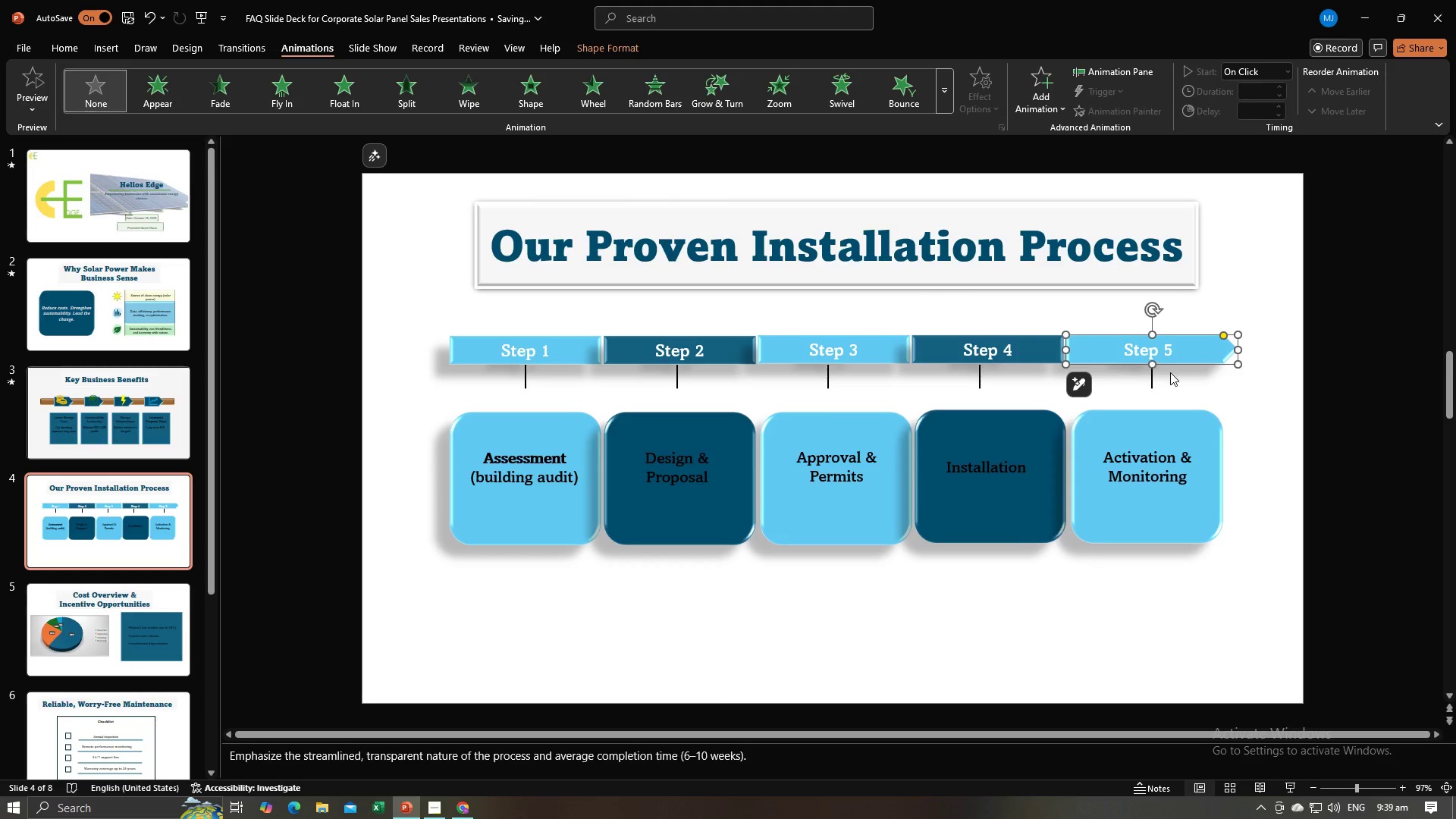 
hold_key(key=ShiftLeft, duration=0.88)
left_click([1150, 381])
 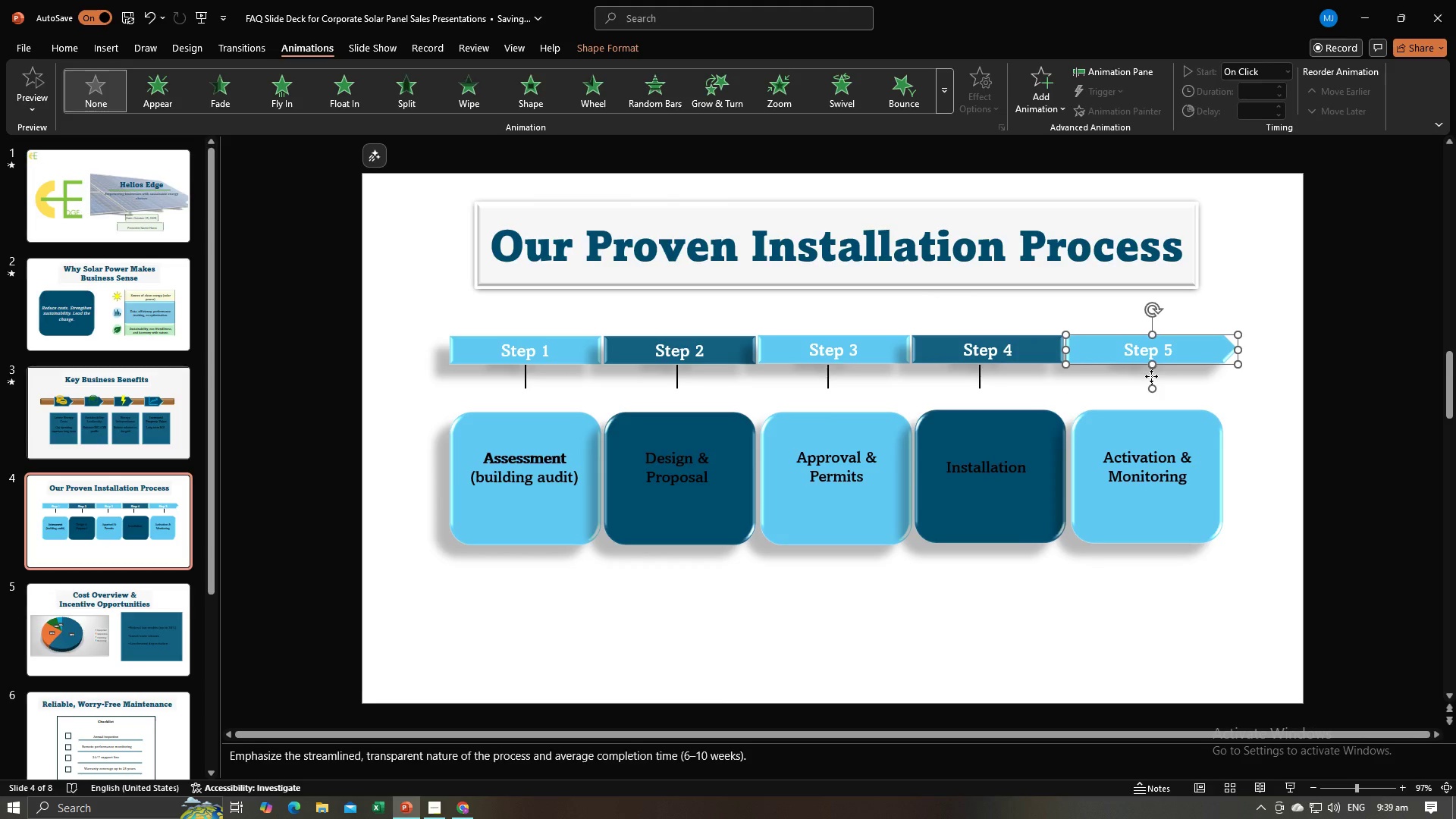 
right_click([1151, 376])
 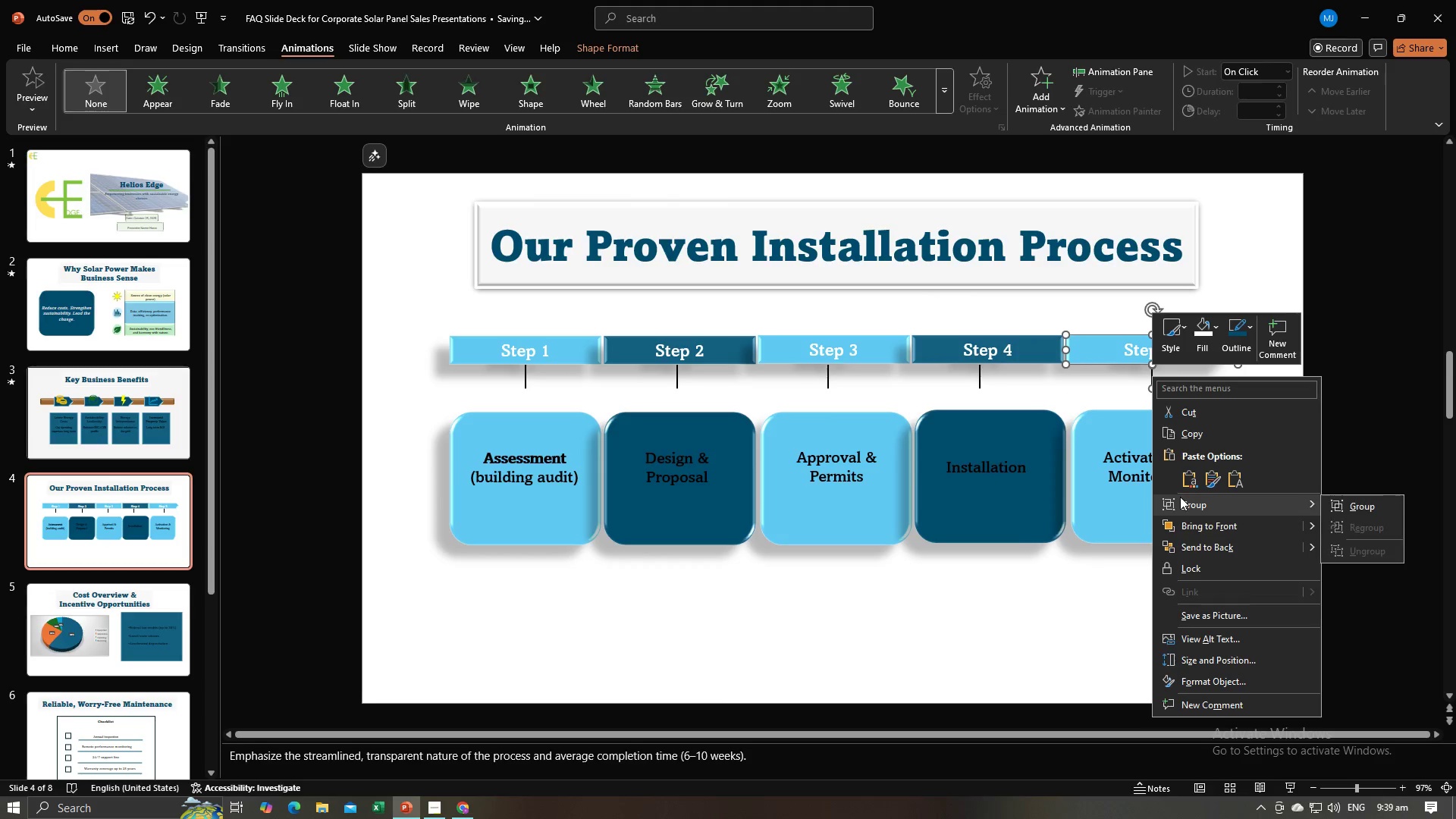 
left_click([1180, 497])
 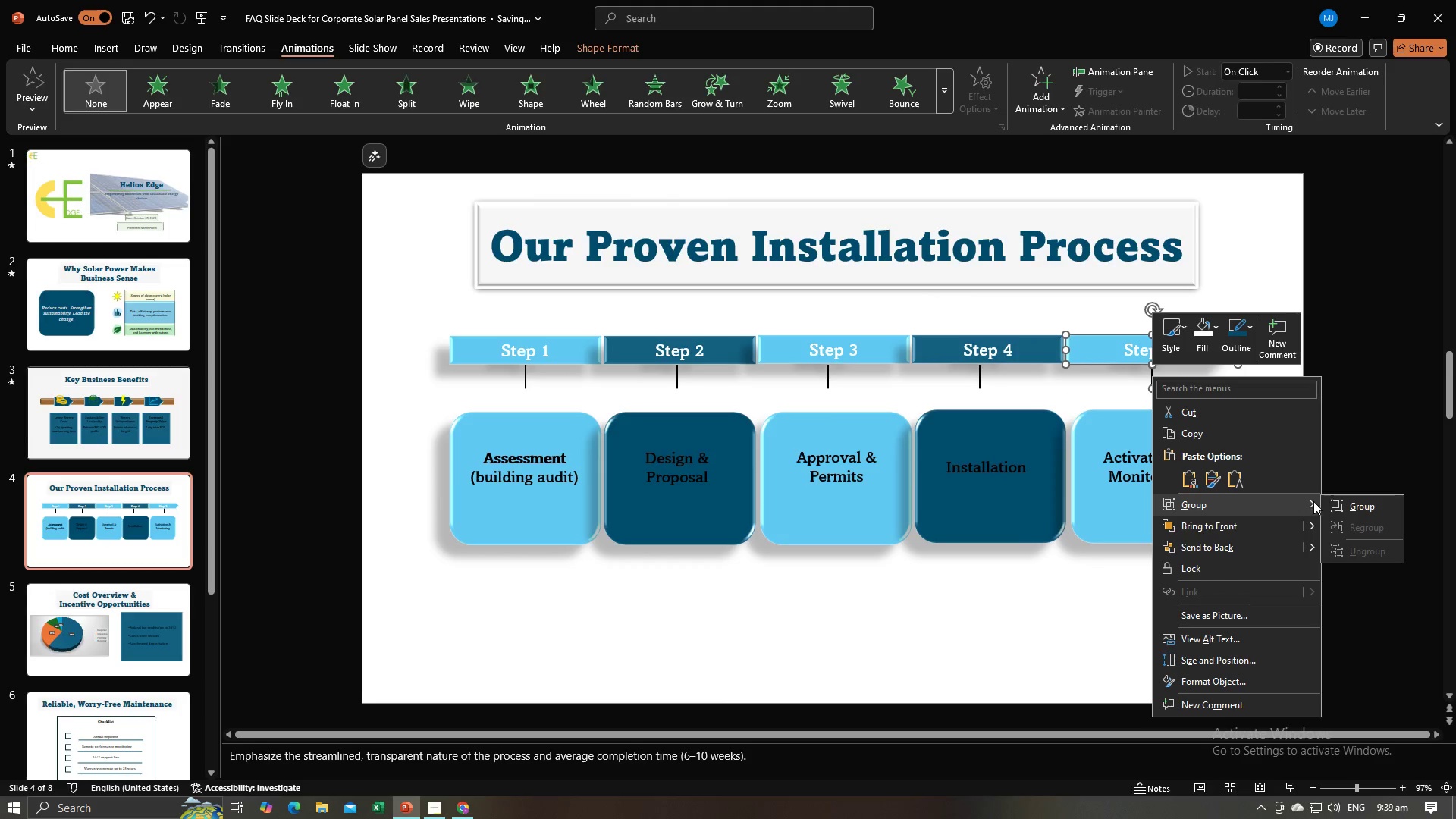 
left_click([1329, 502])
 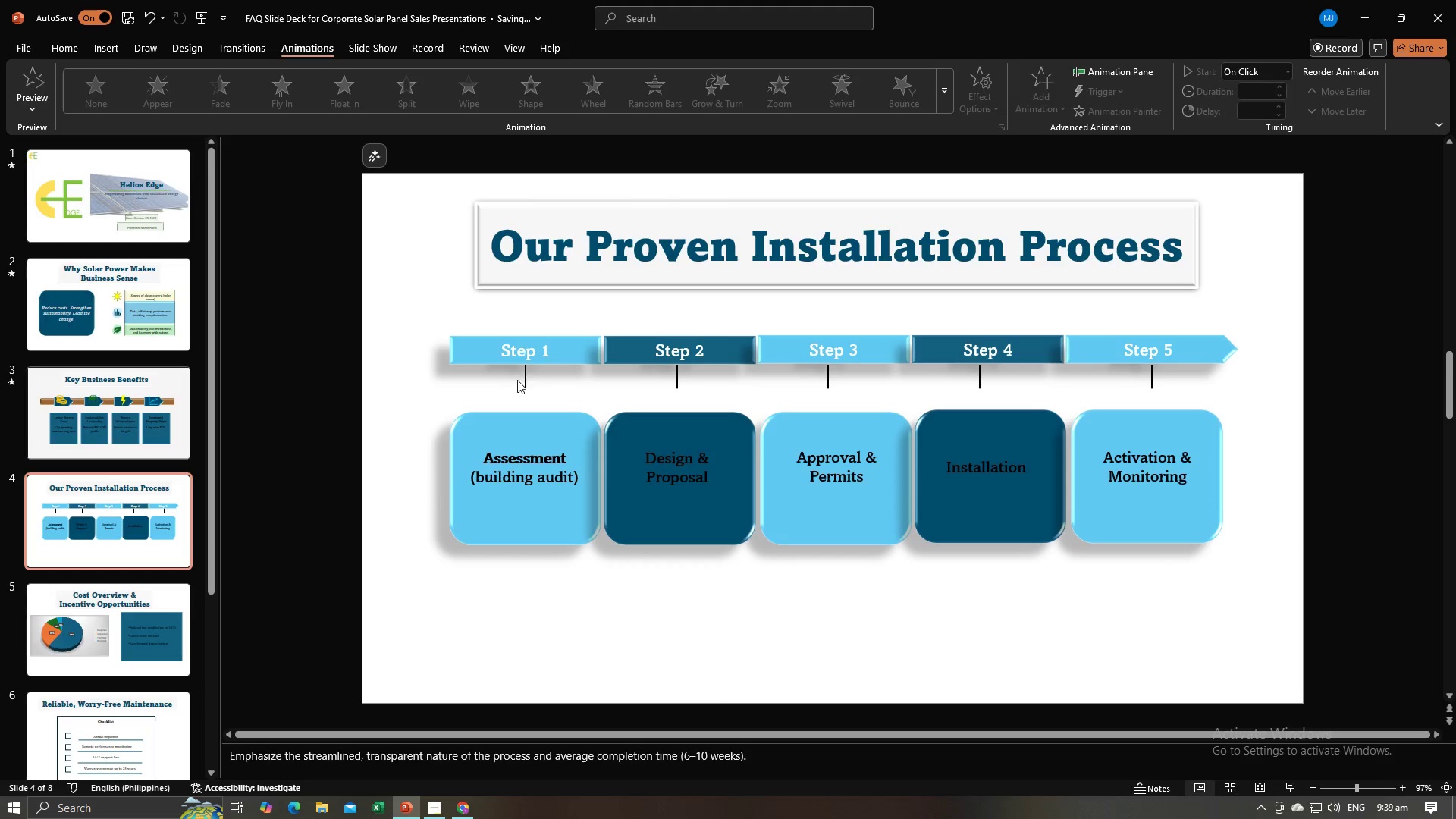 
left_click([481, 351])
 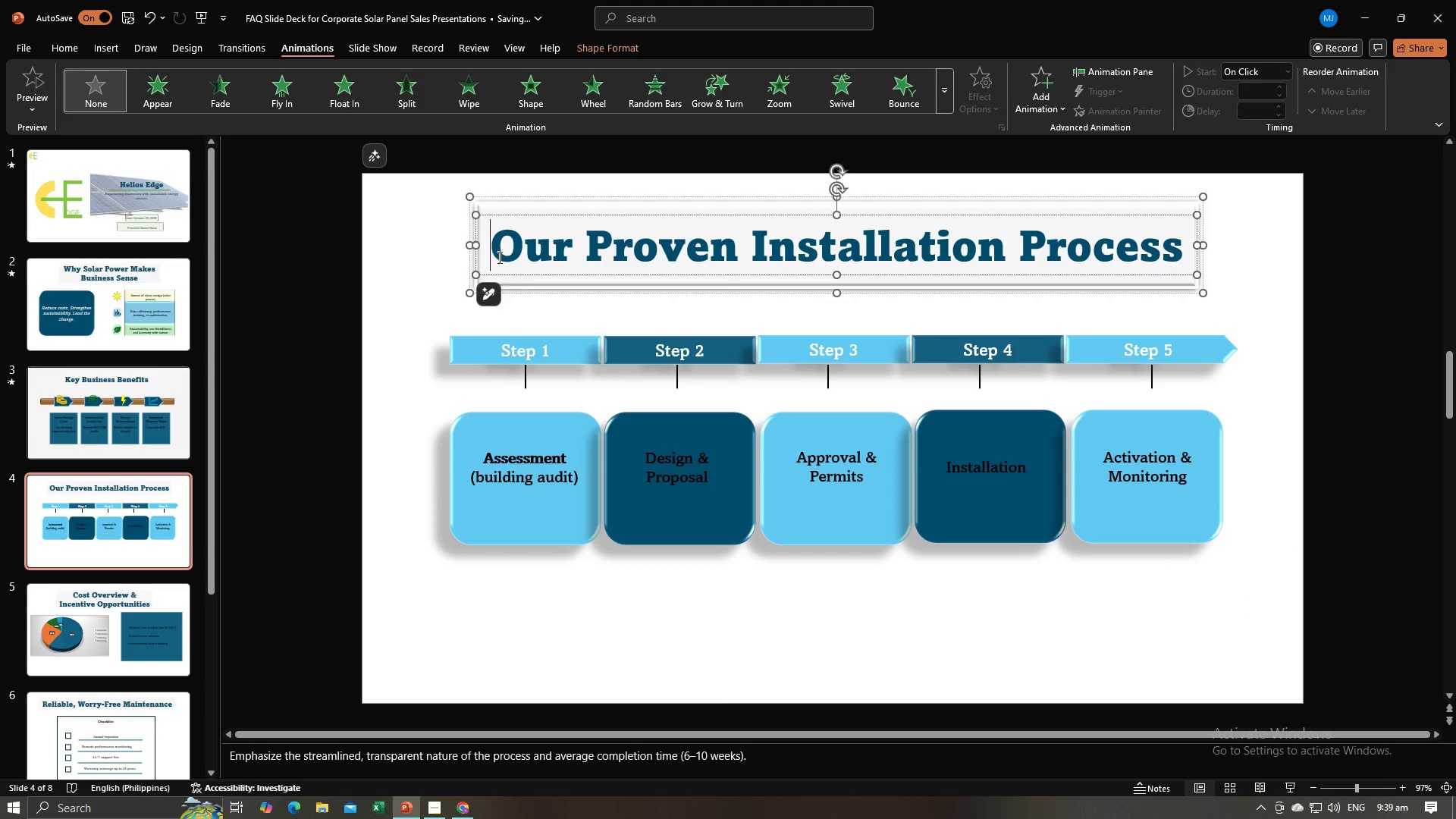 
left_click([498, 257])
 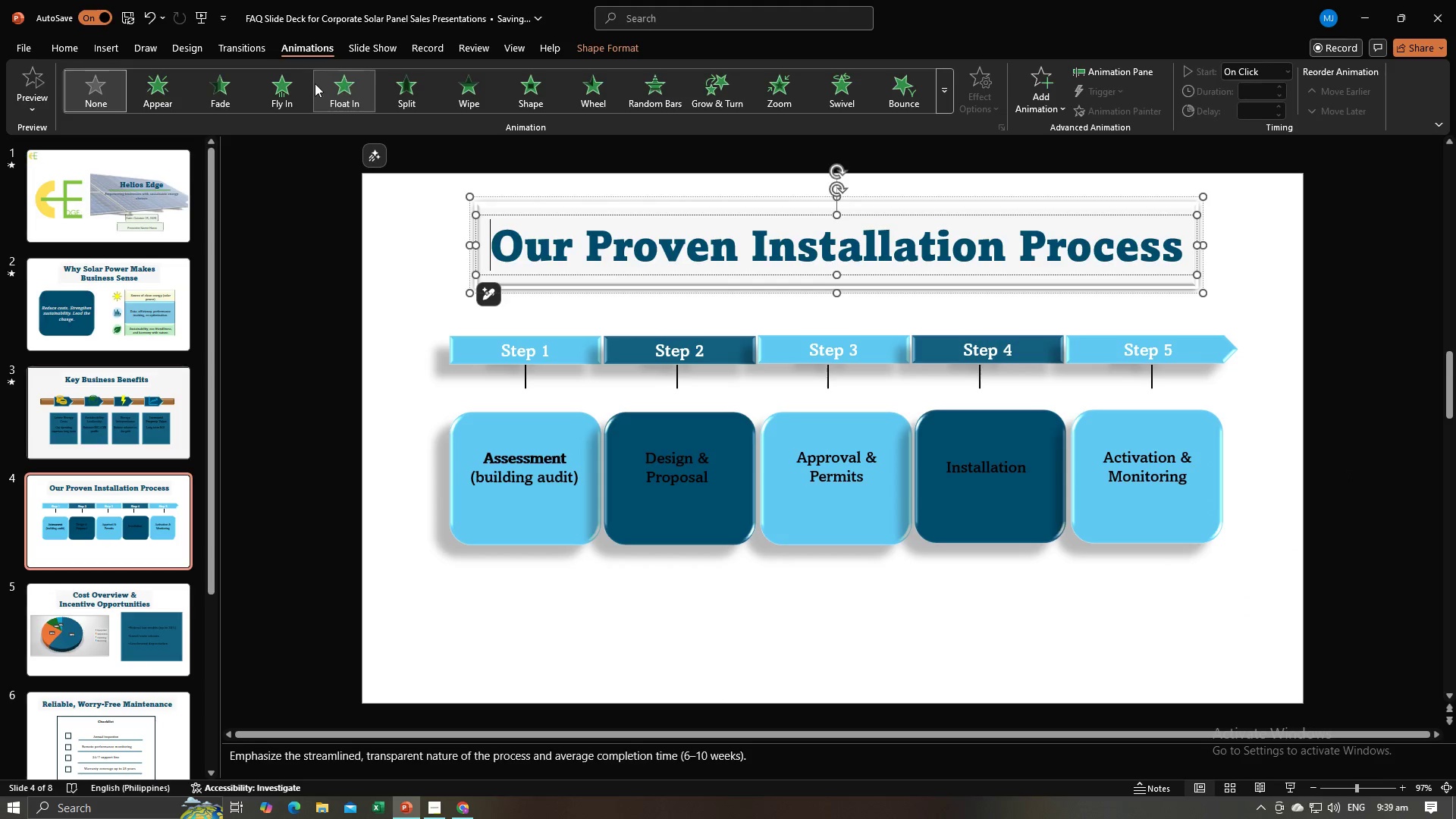 
left_click([280, 84])
 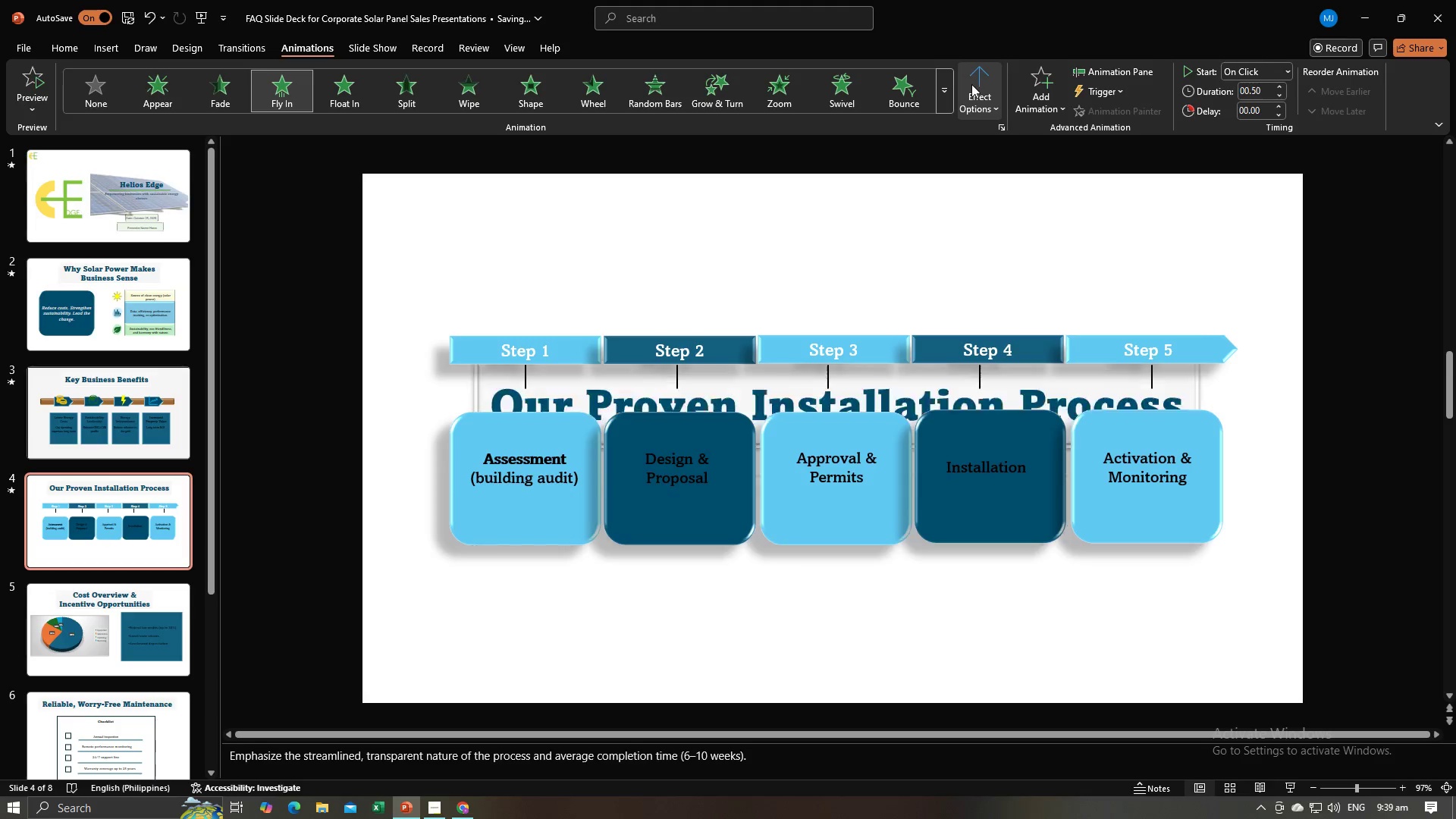 
left_click([971, 83])
 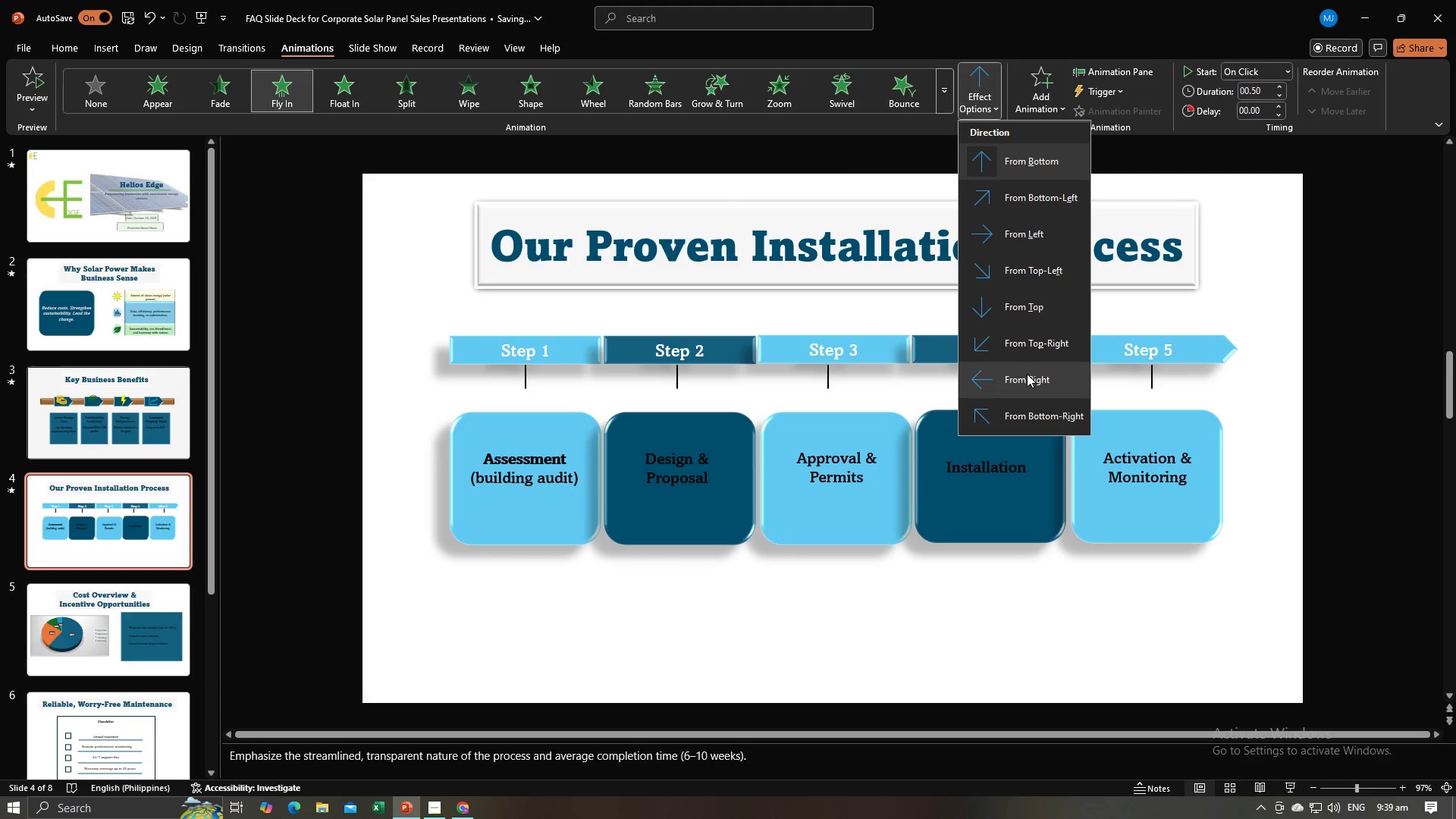 
left_click([1027, 374])
 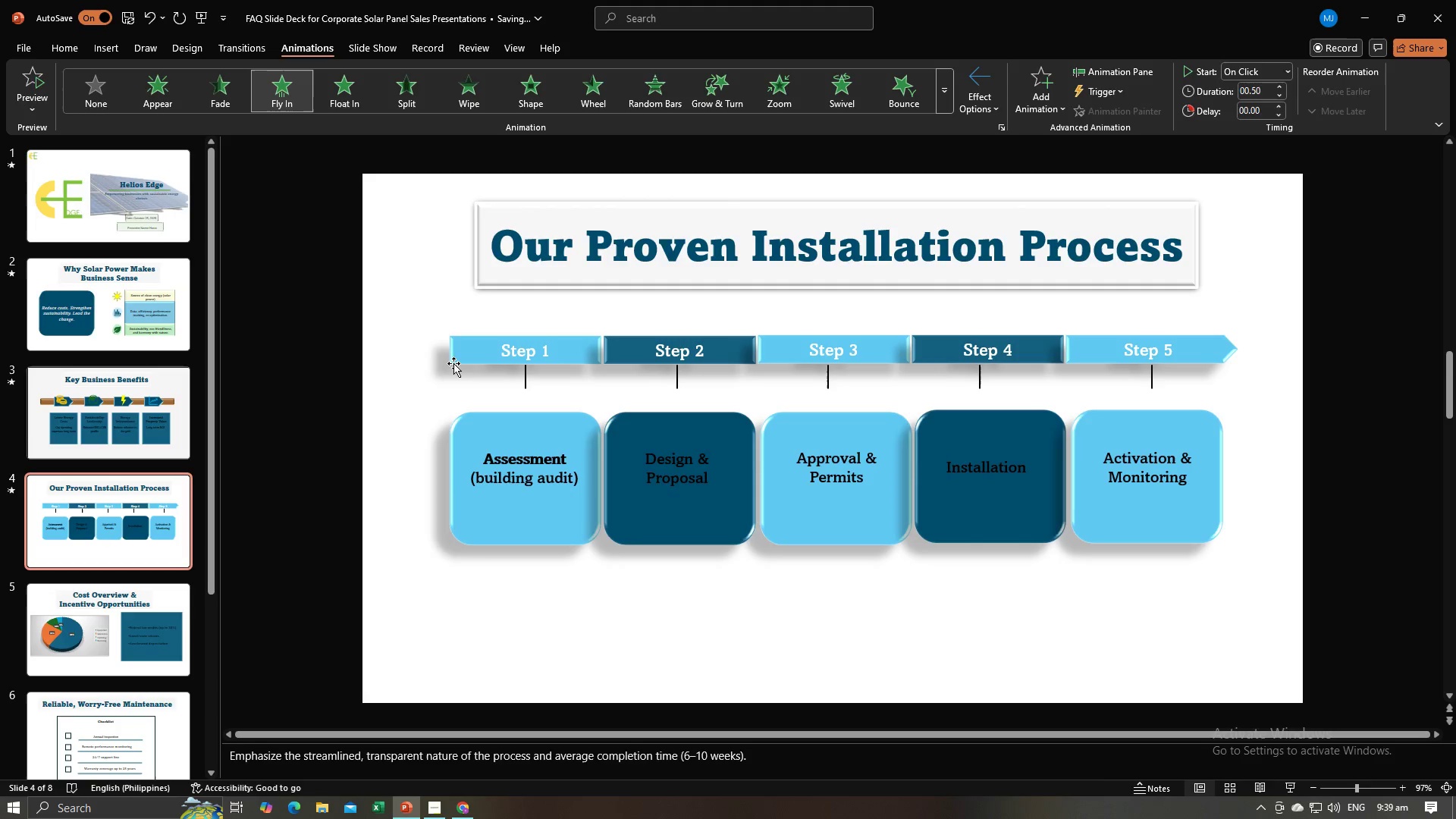 
left_click([468, 357])
 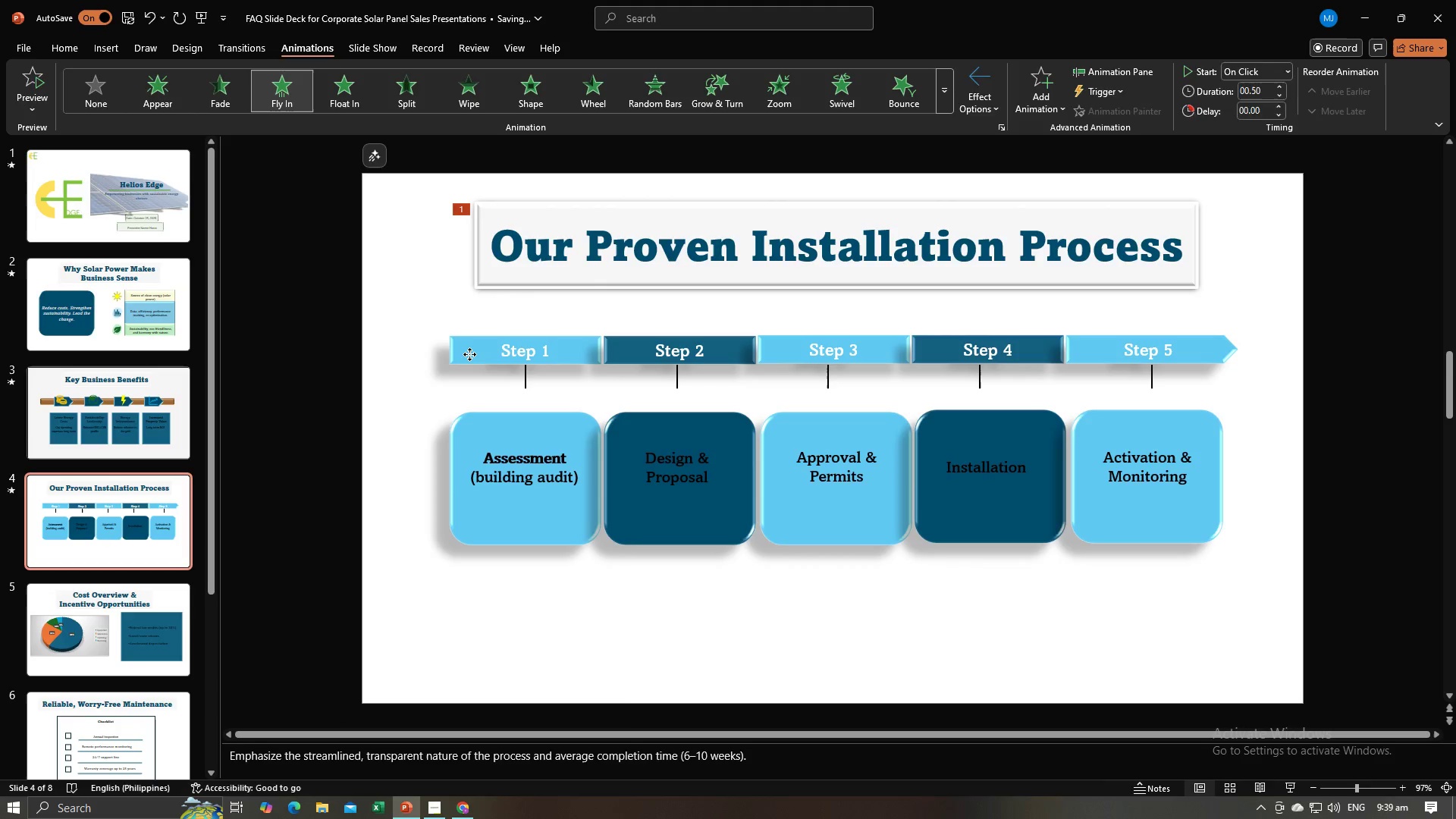 
left_click([469, 354])
 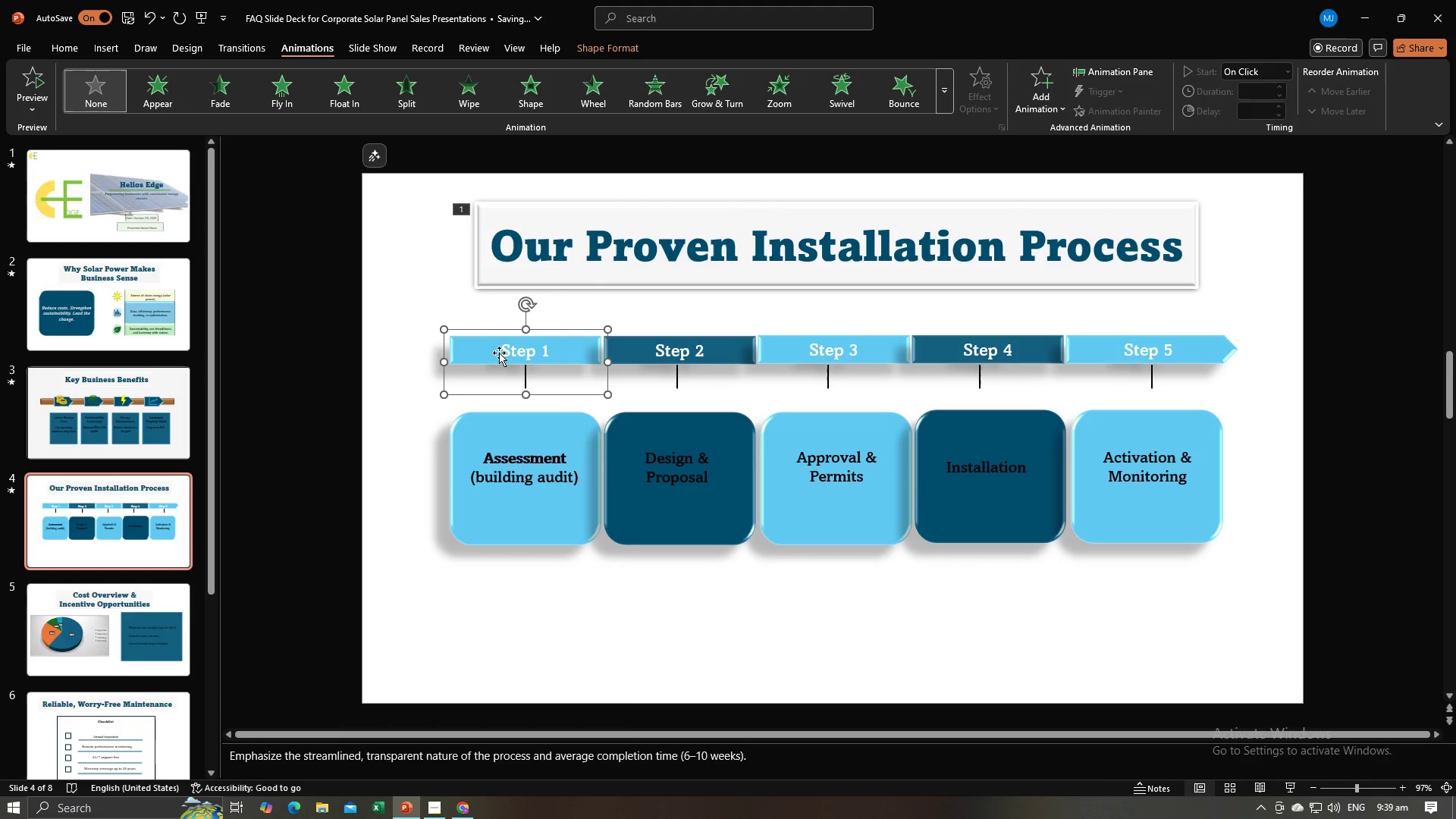 
hold_key(key=ShiftLeft, duration=1.5)
left_click([614, 356])
 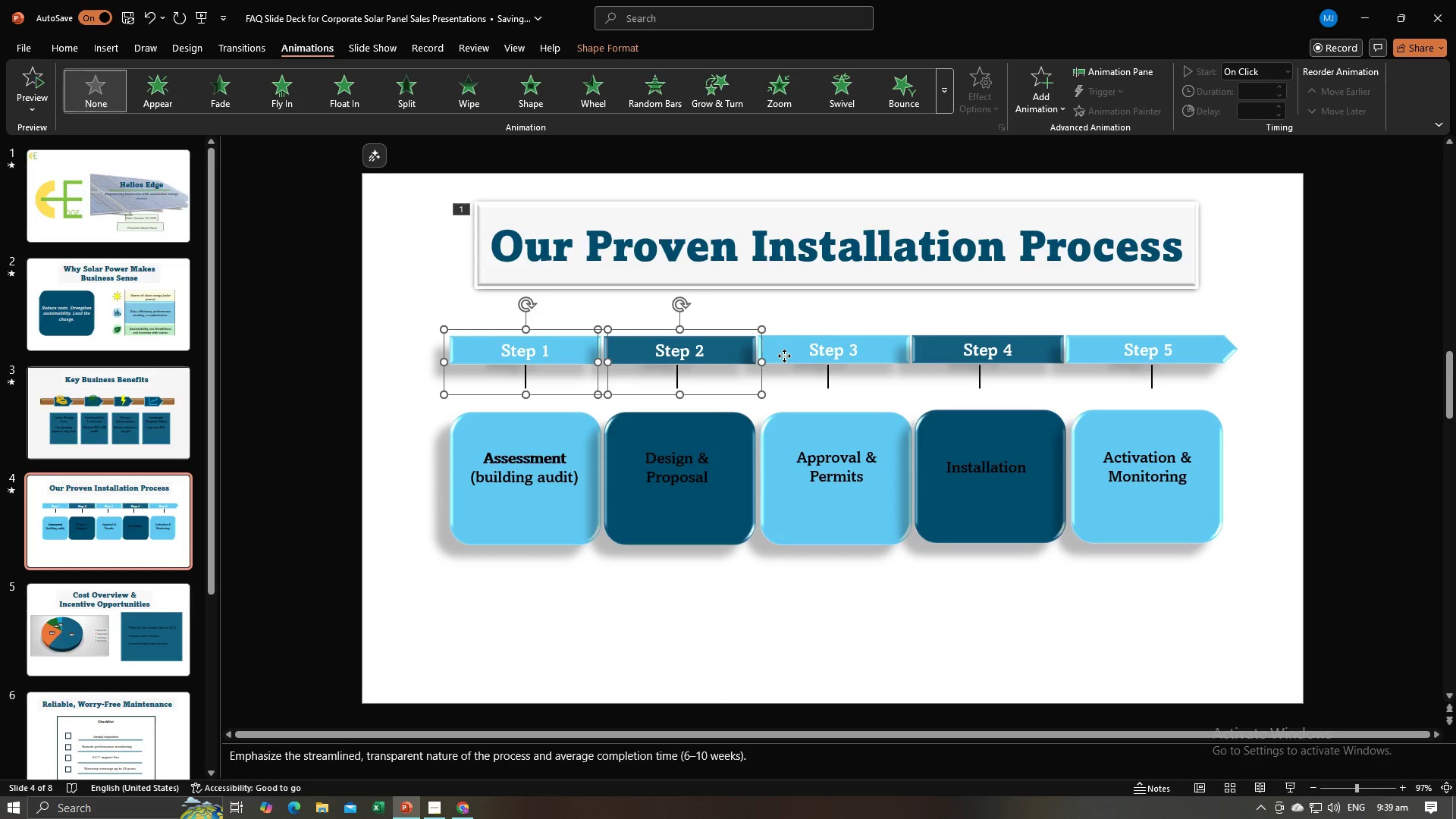 
left_click([784, 356])
 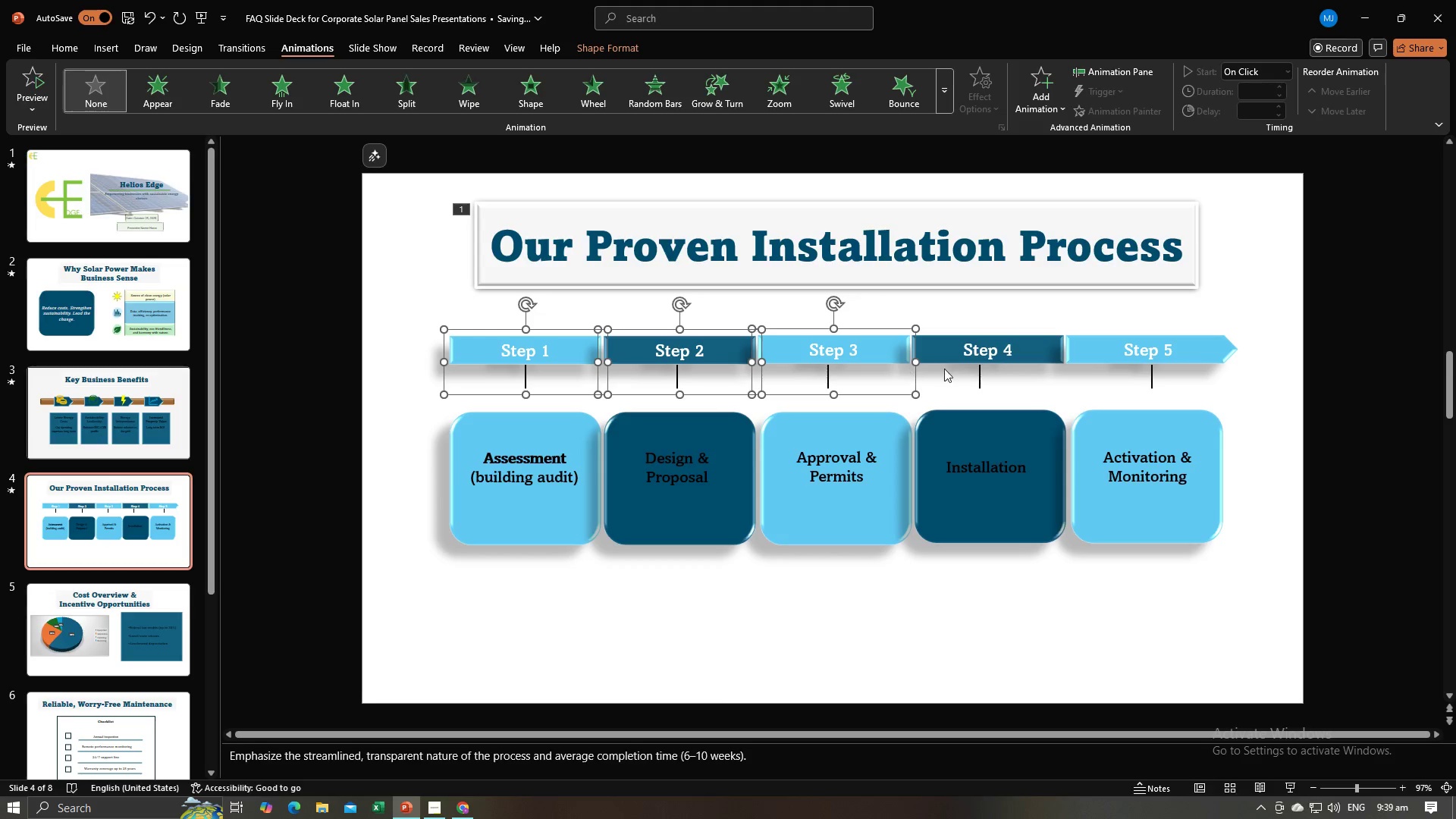 
hold_key(key=ShiftLeft, duration=1.51)
left_click([942, 353])
 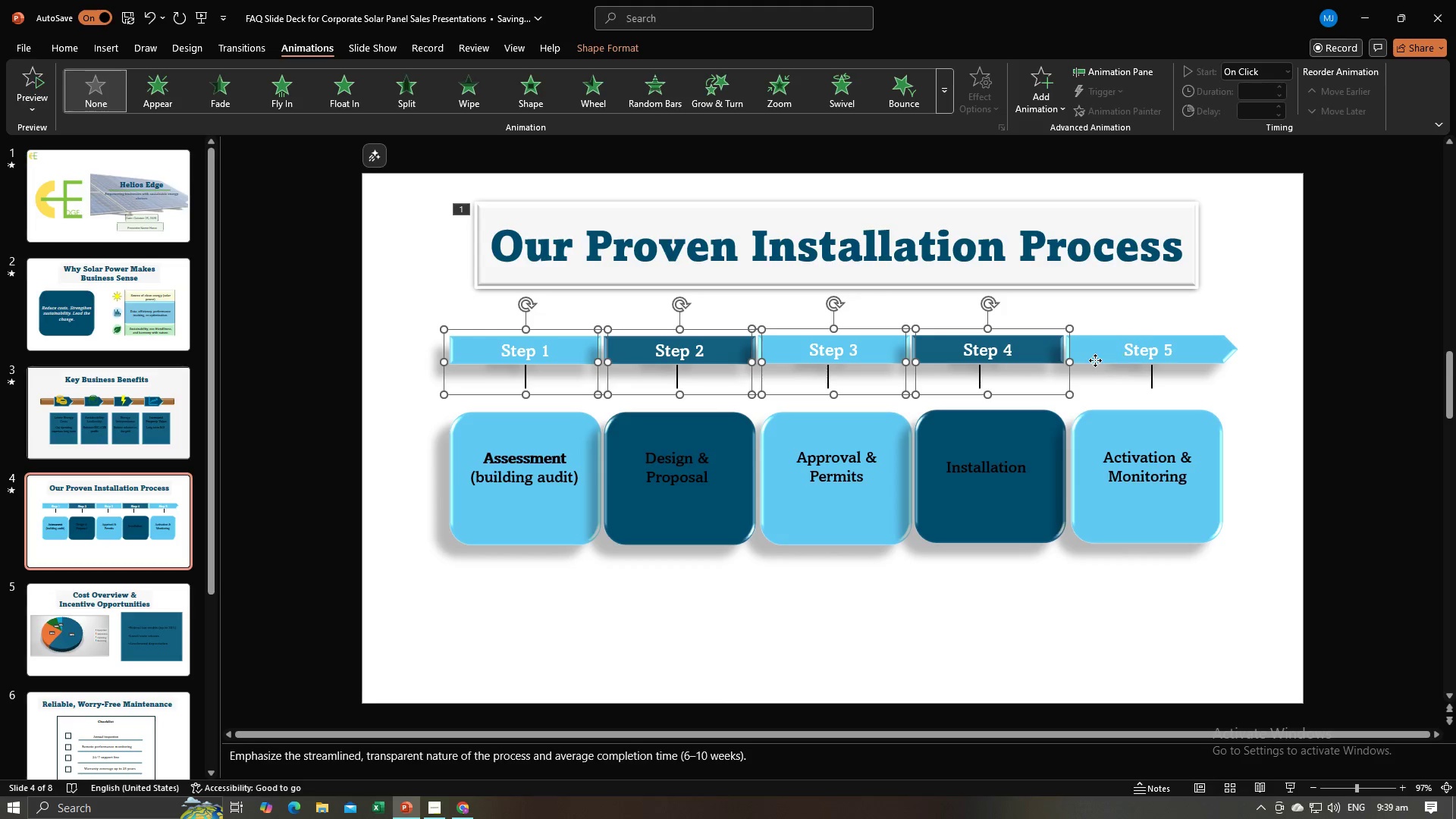 
left_click([1095, 360])
 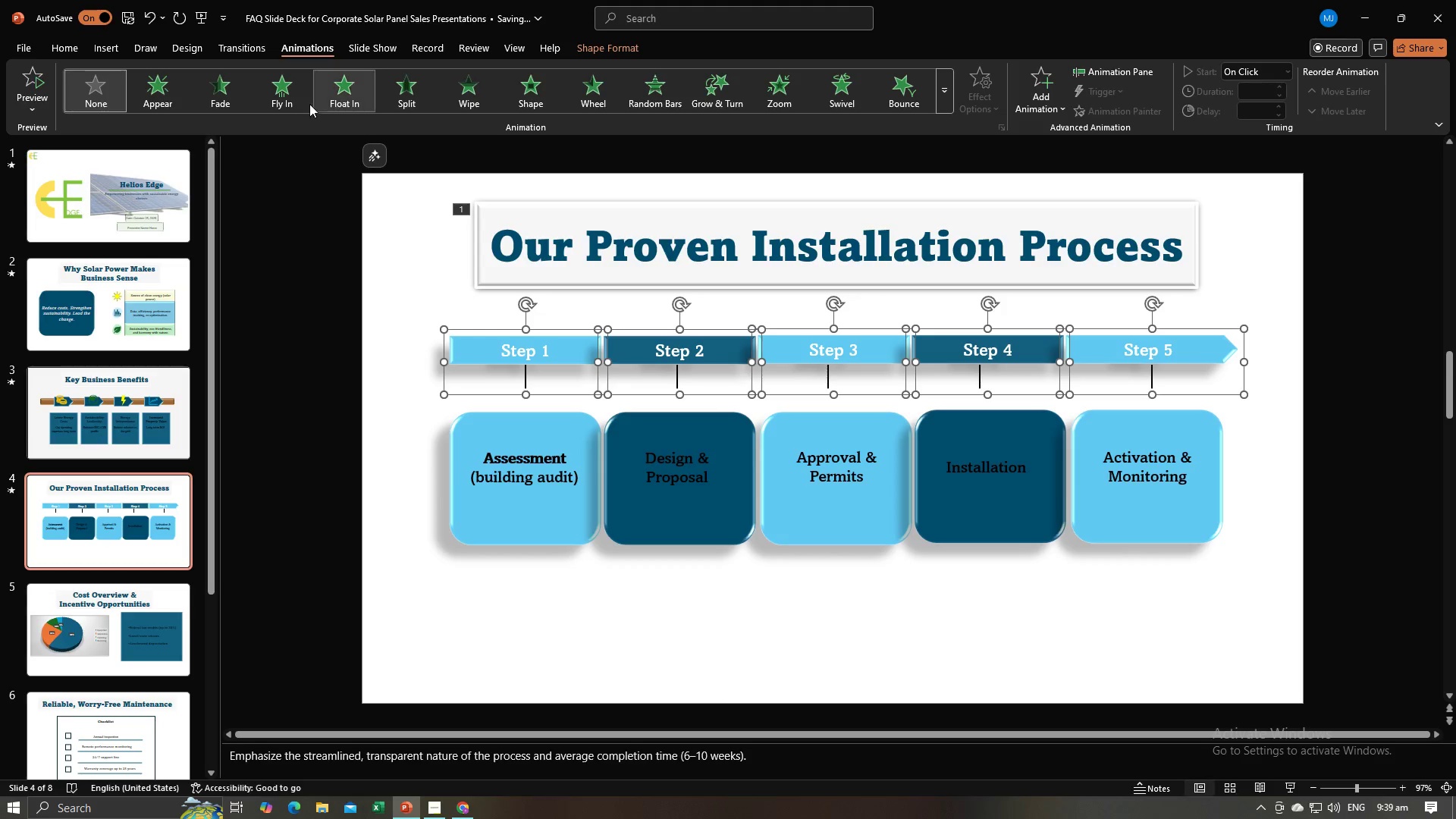 
left_click([291, 99])
 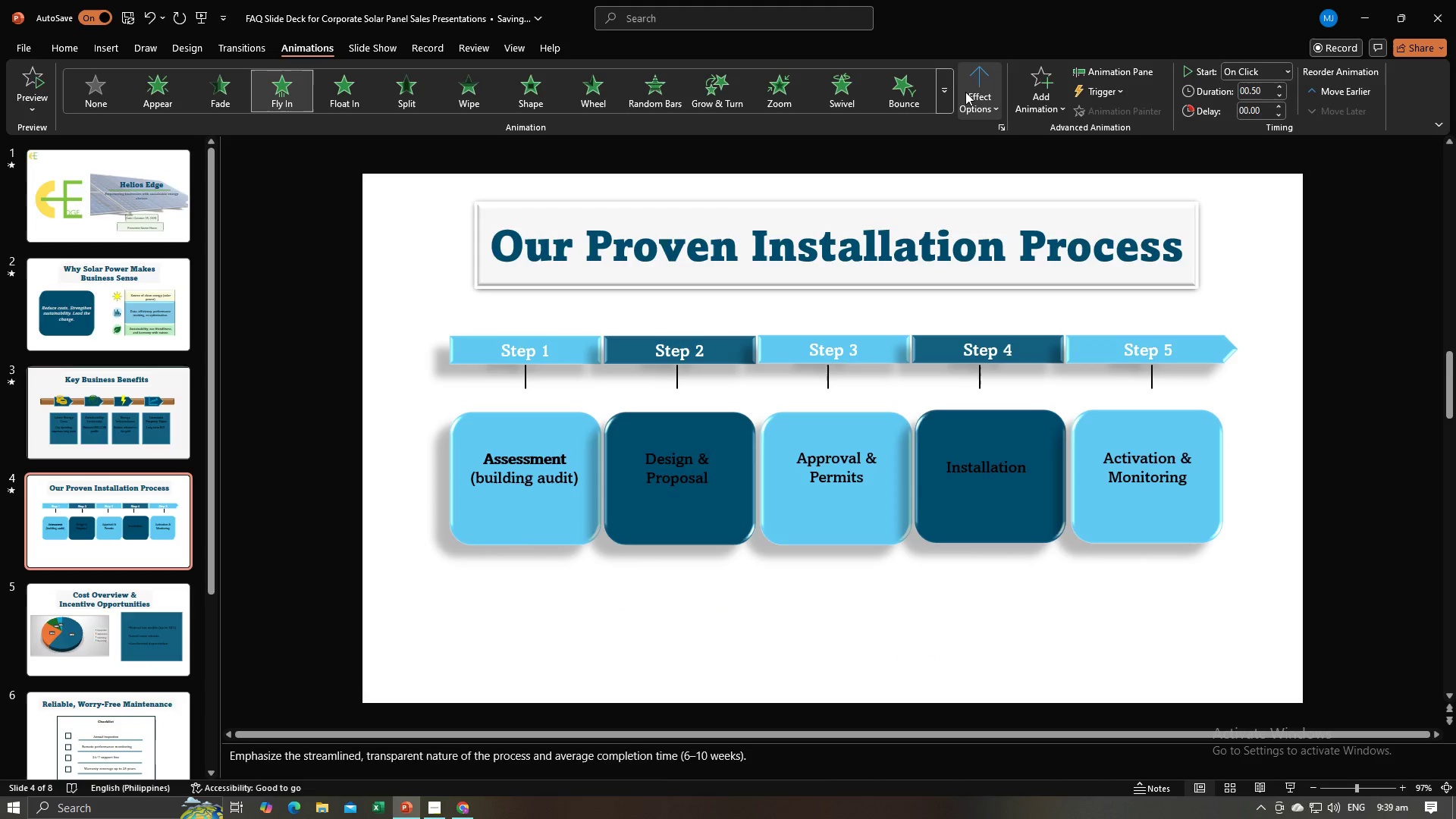 
left_click([974, 88])
 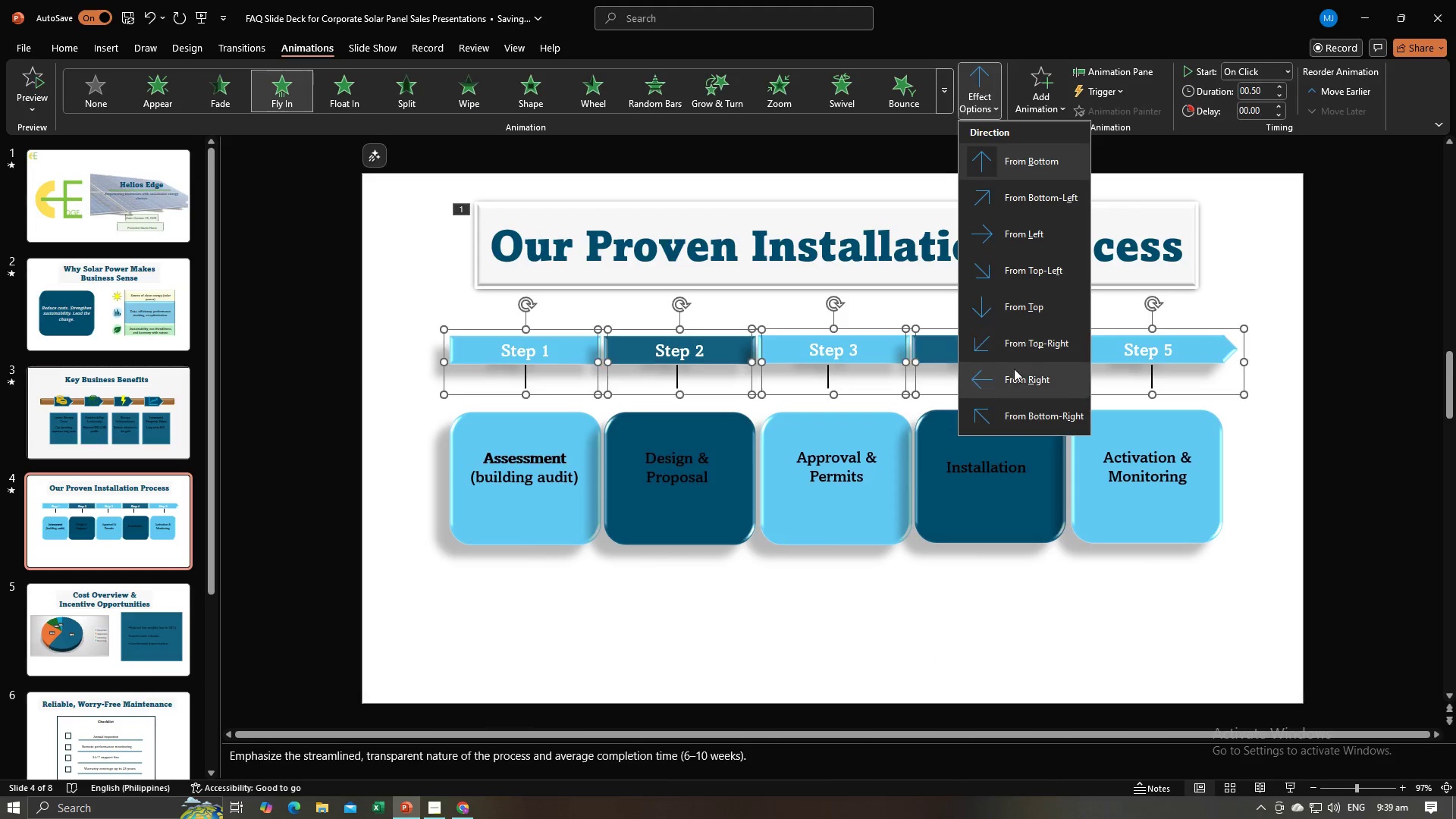 
left_click([1014, 372])
 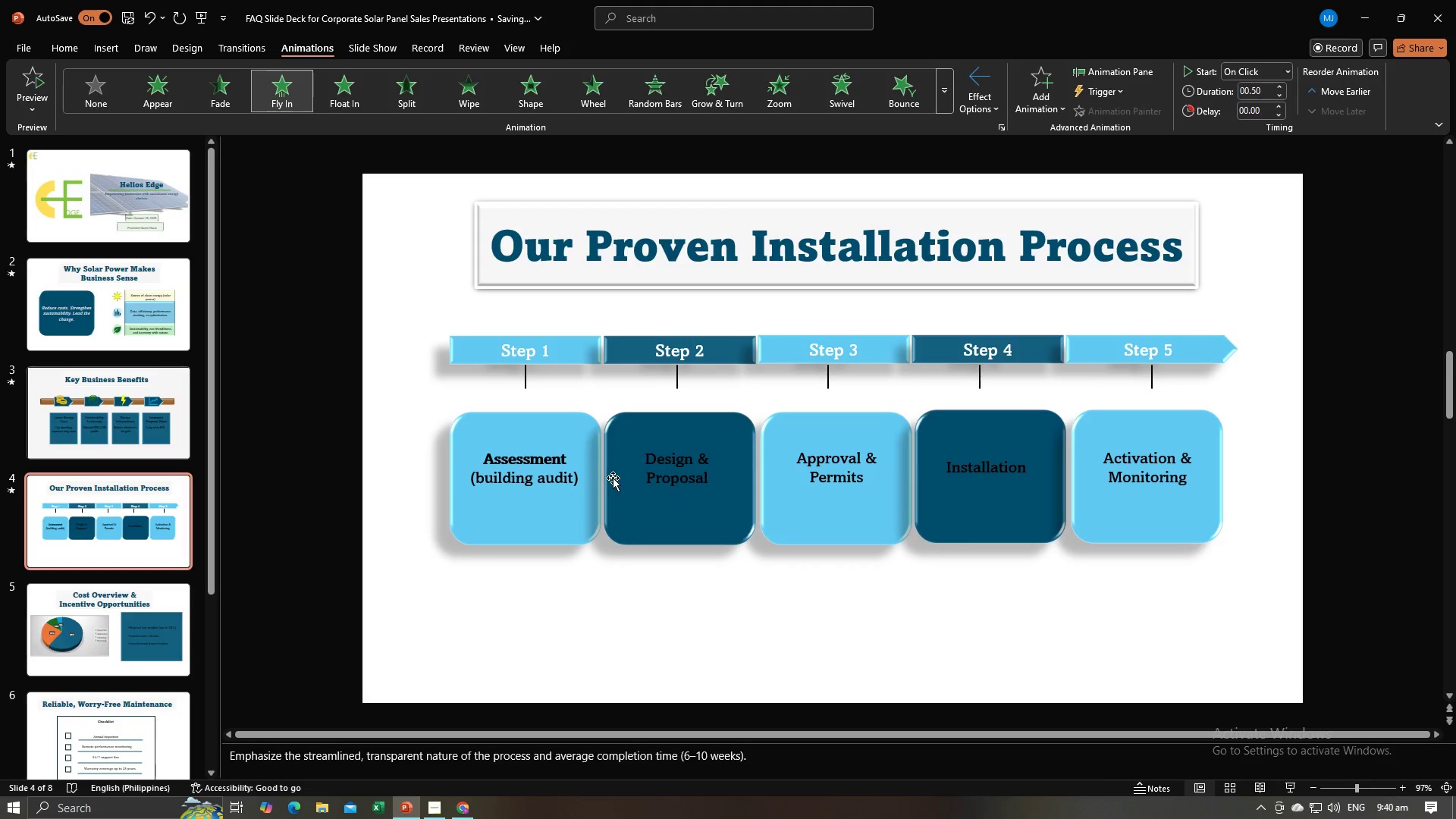 
left_click([573, 512])
 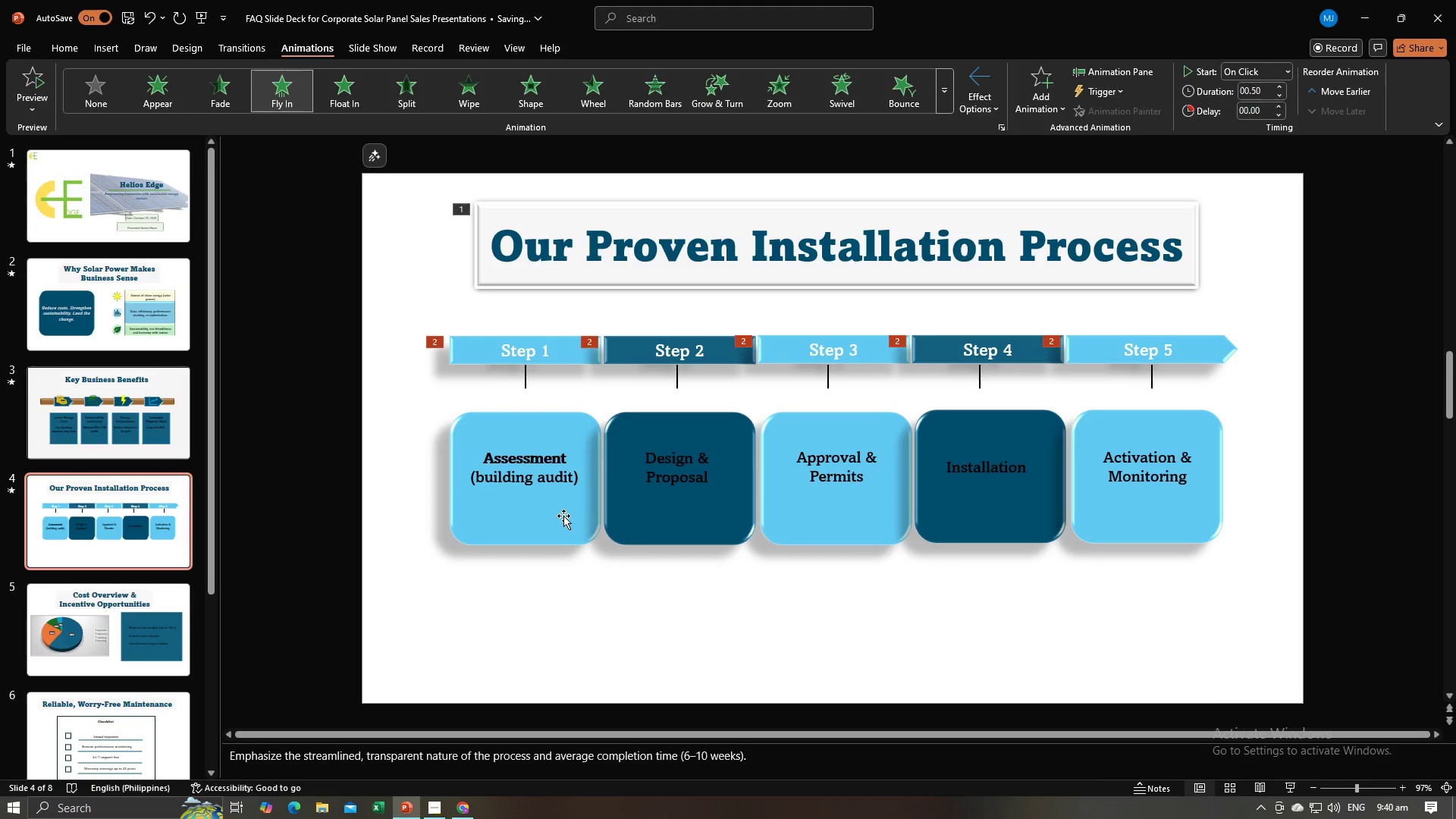 
left_click([563, 516])
 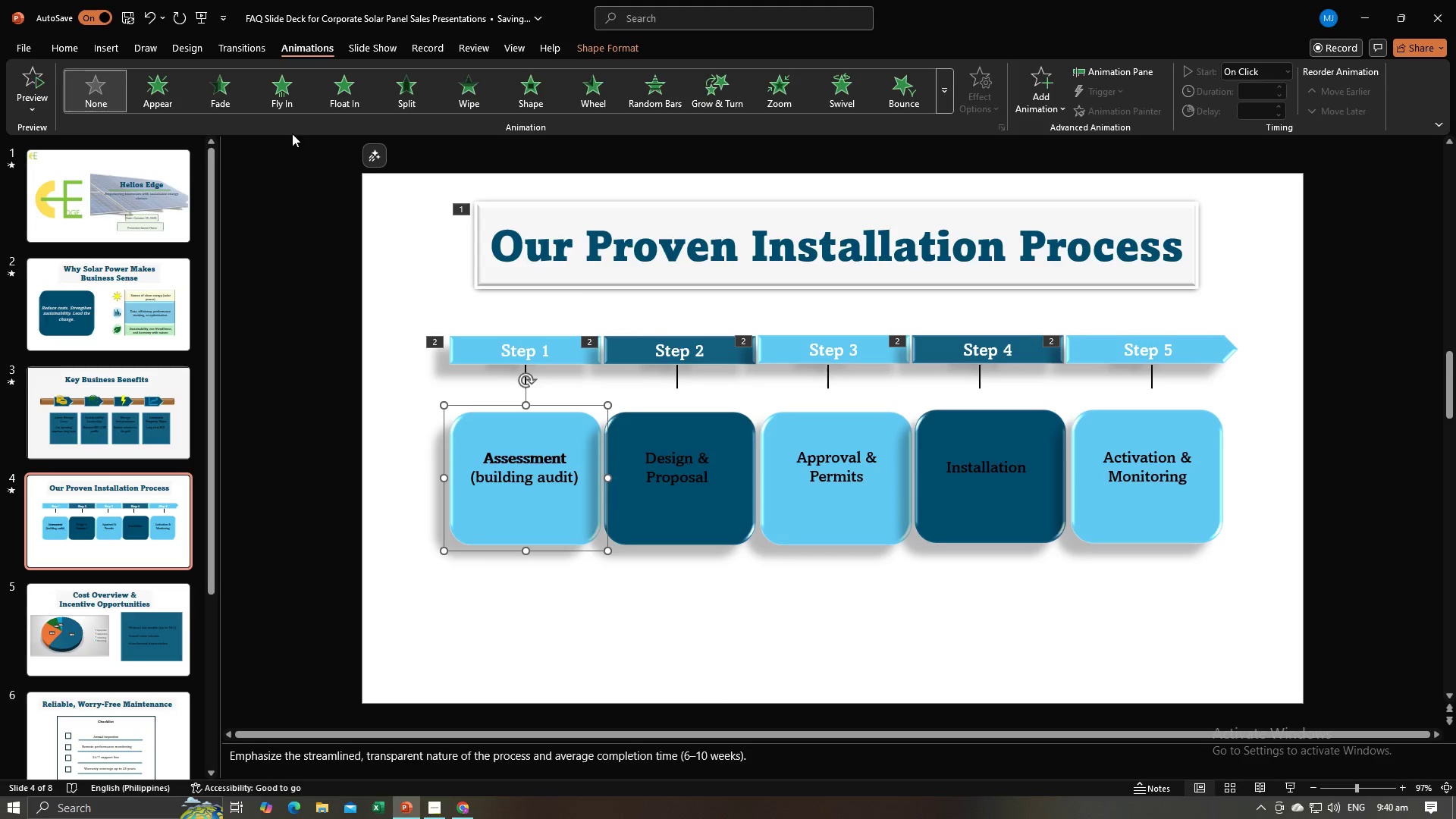 
hold_key(key=ShiftLeft, duration=1.52)
 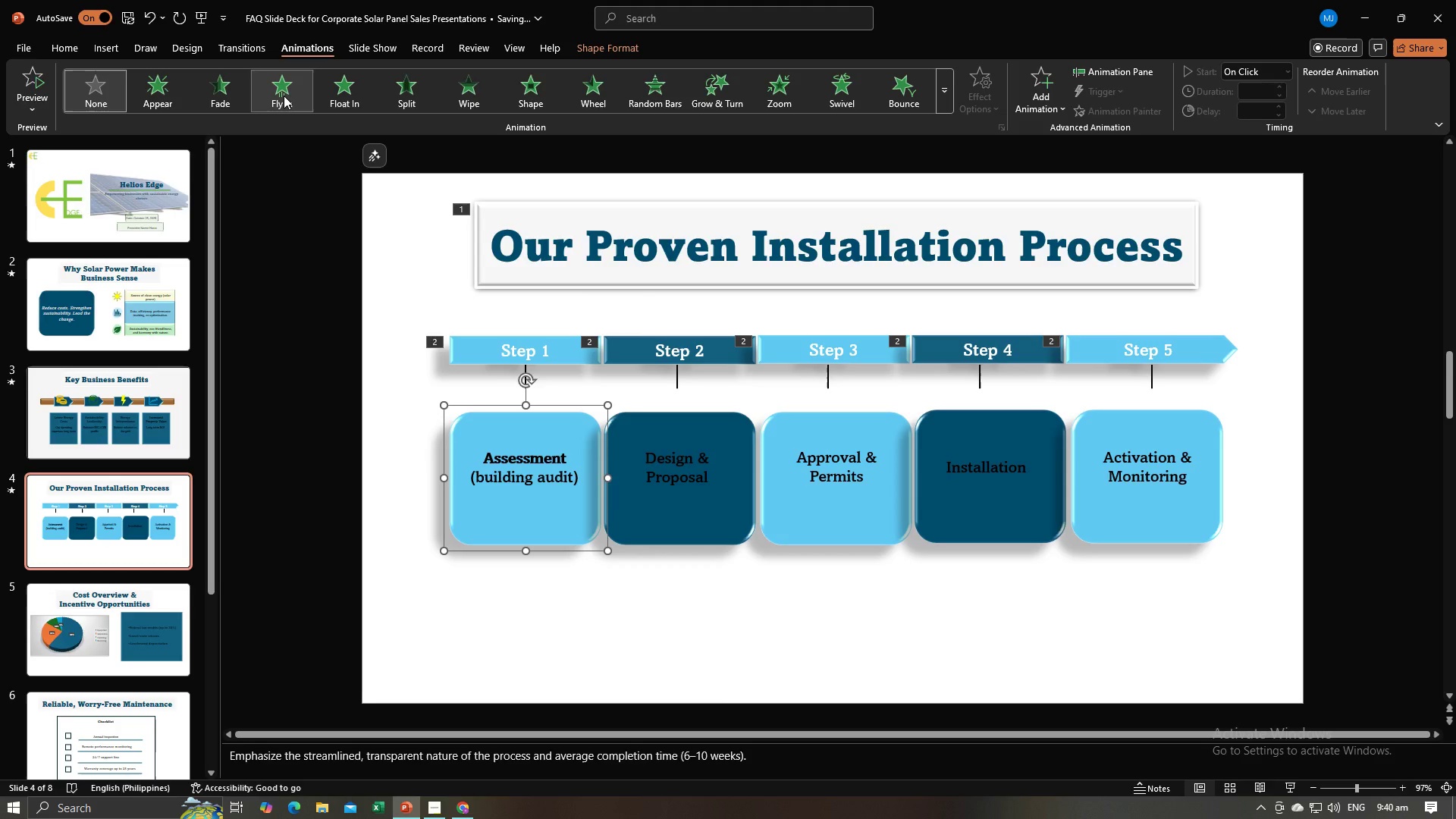 
hold_key(key=ShiftLeft, duration=1.52)
left_click([685, 425])
 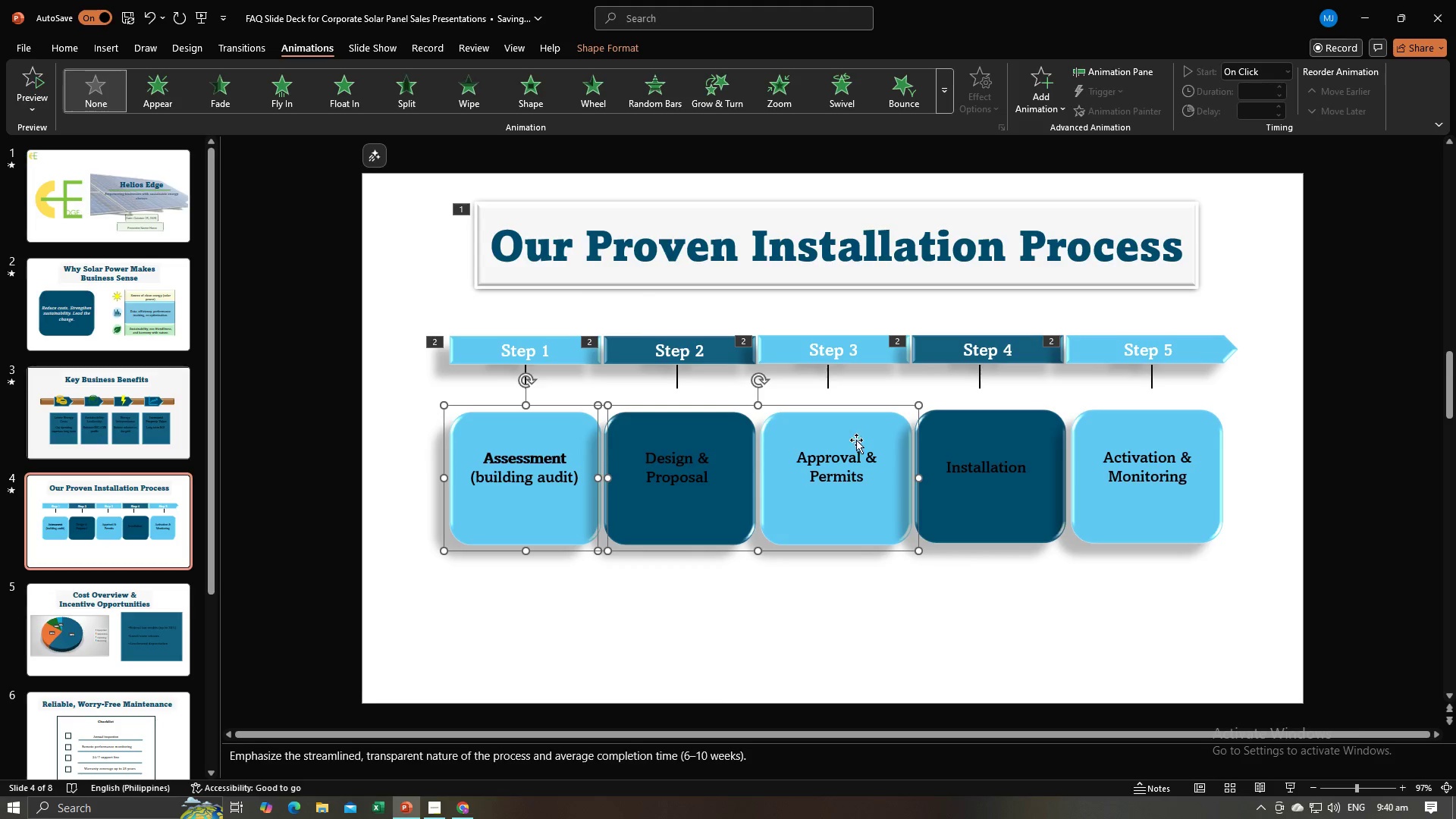 
hold_key(key=ShiftLeft, duration=1.15)
 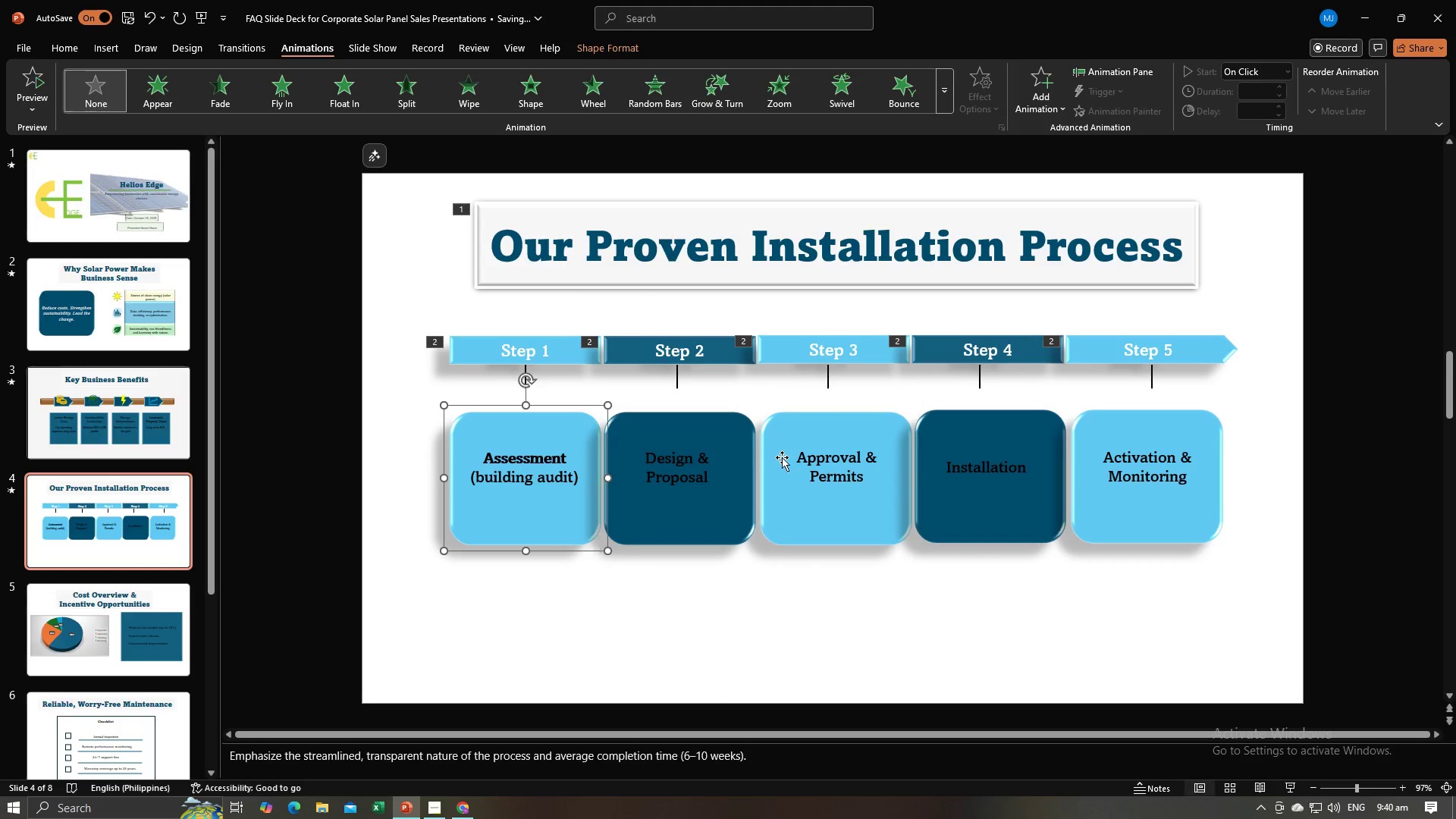 
left_click([782, 457])
 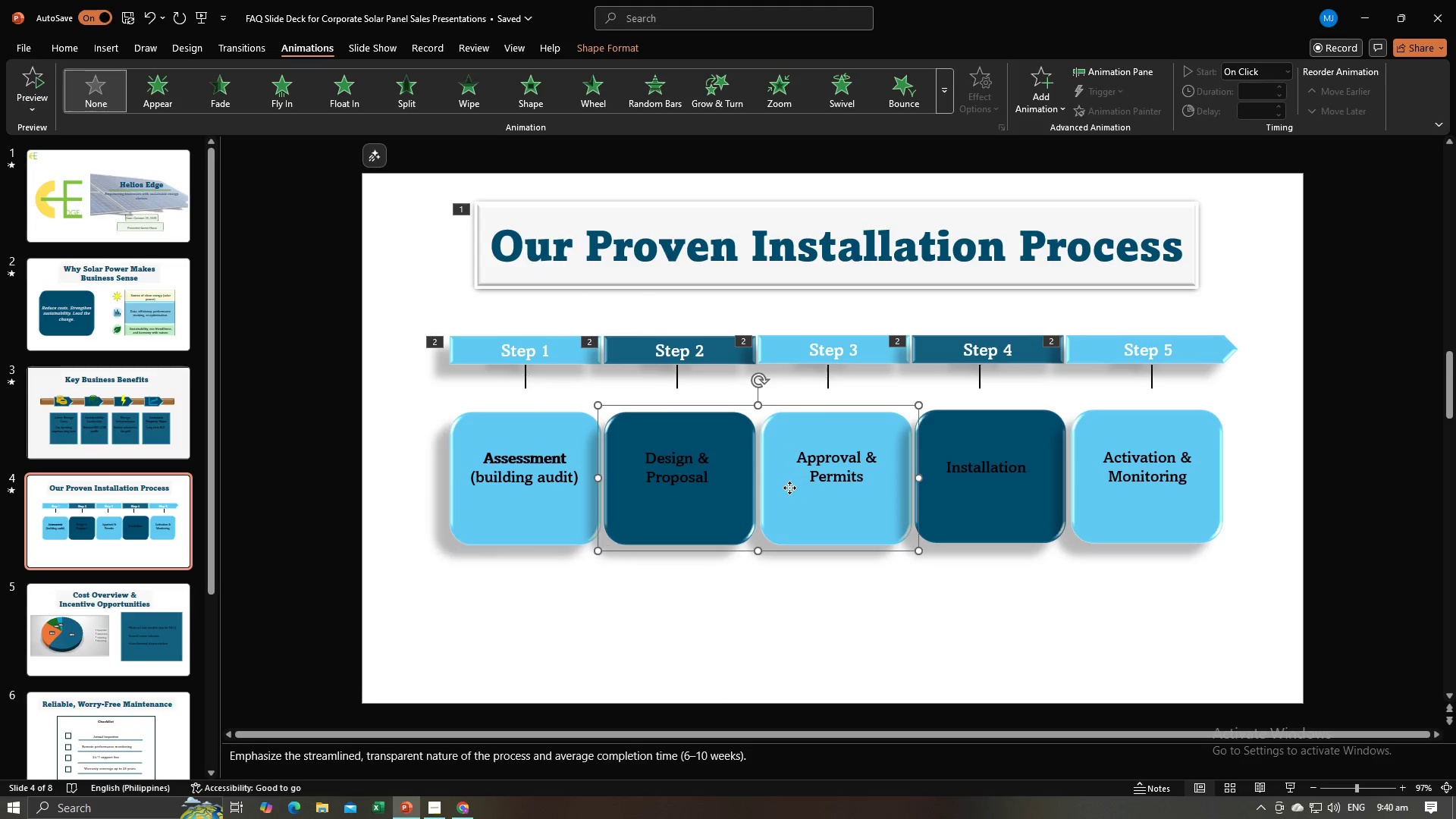 
left_click([789, 488])
 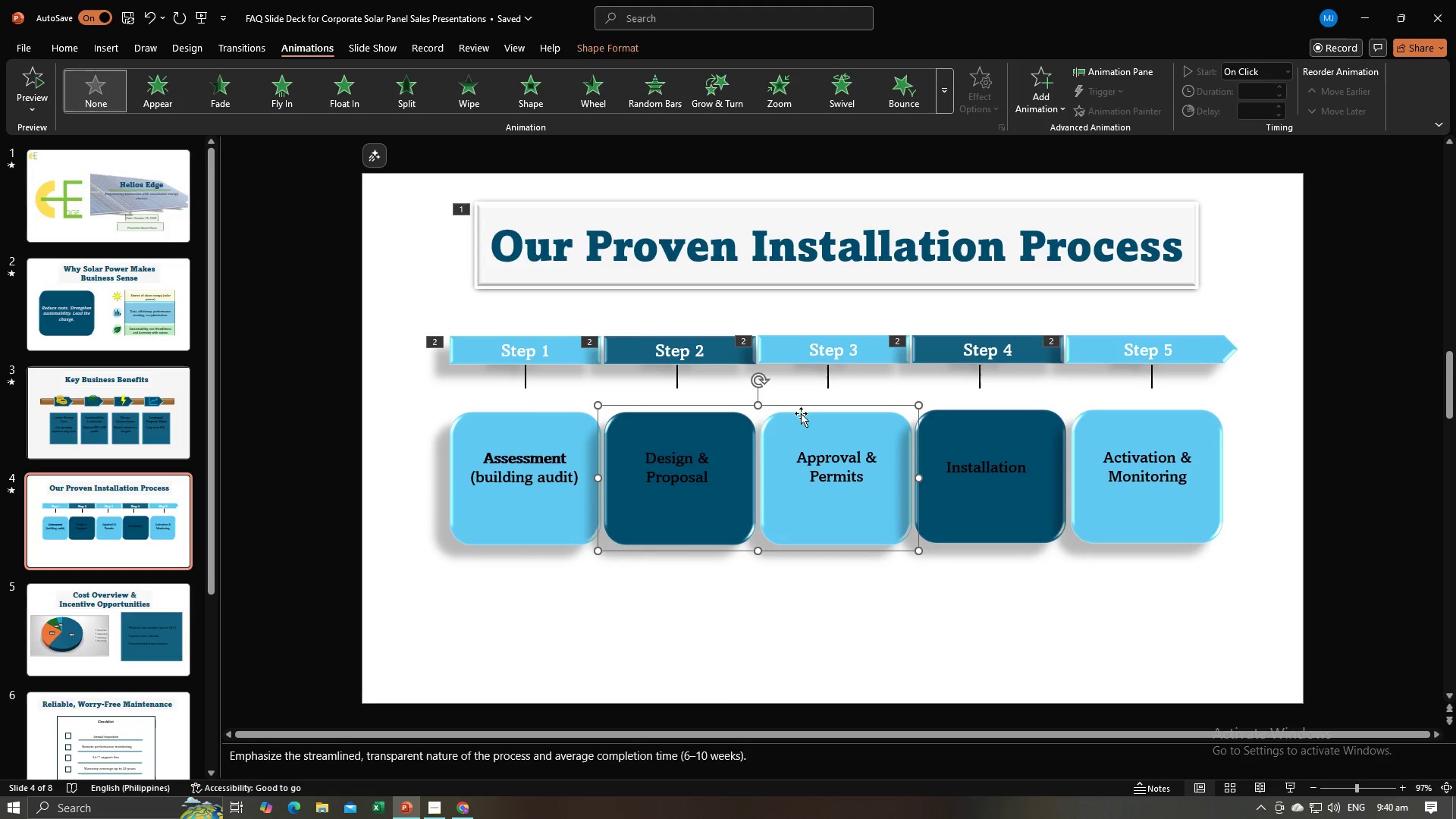 
right_click([760, 450])
 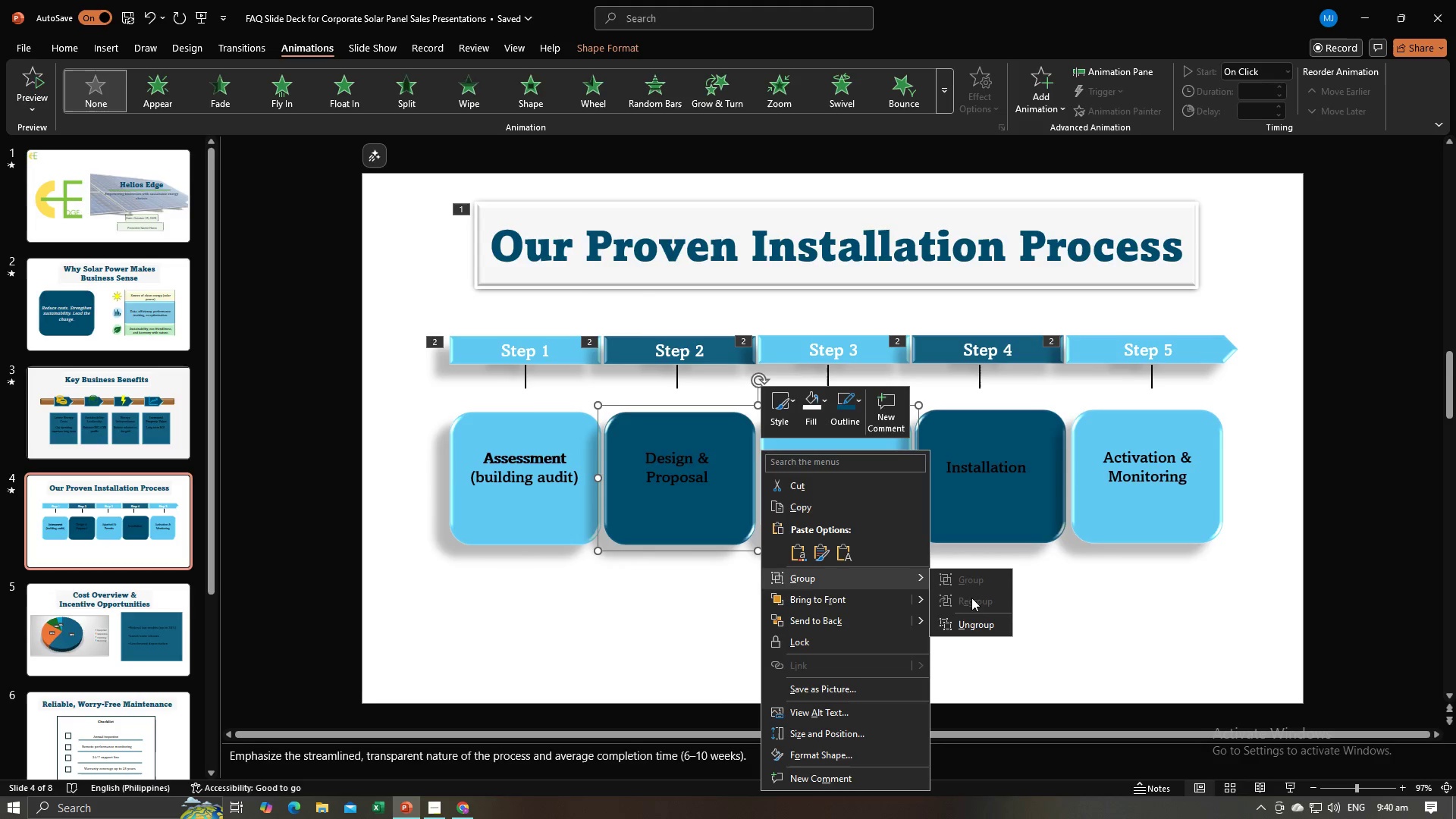 
left_click([971, 620])
 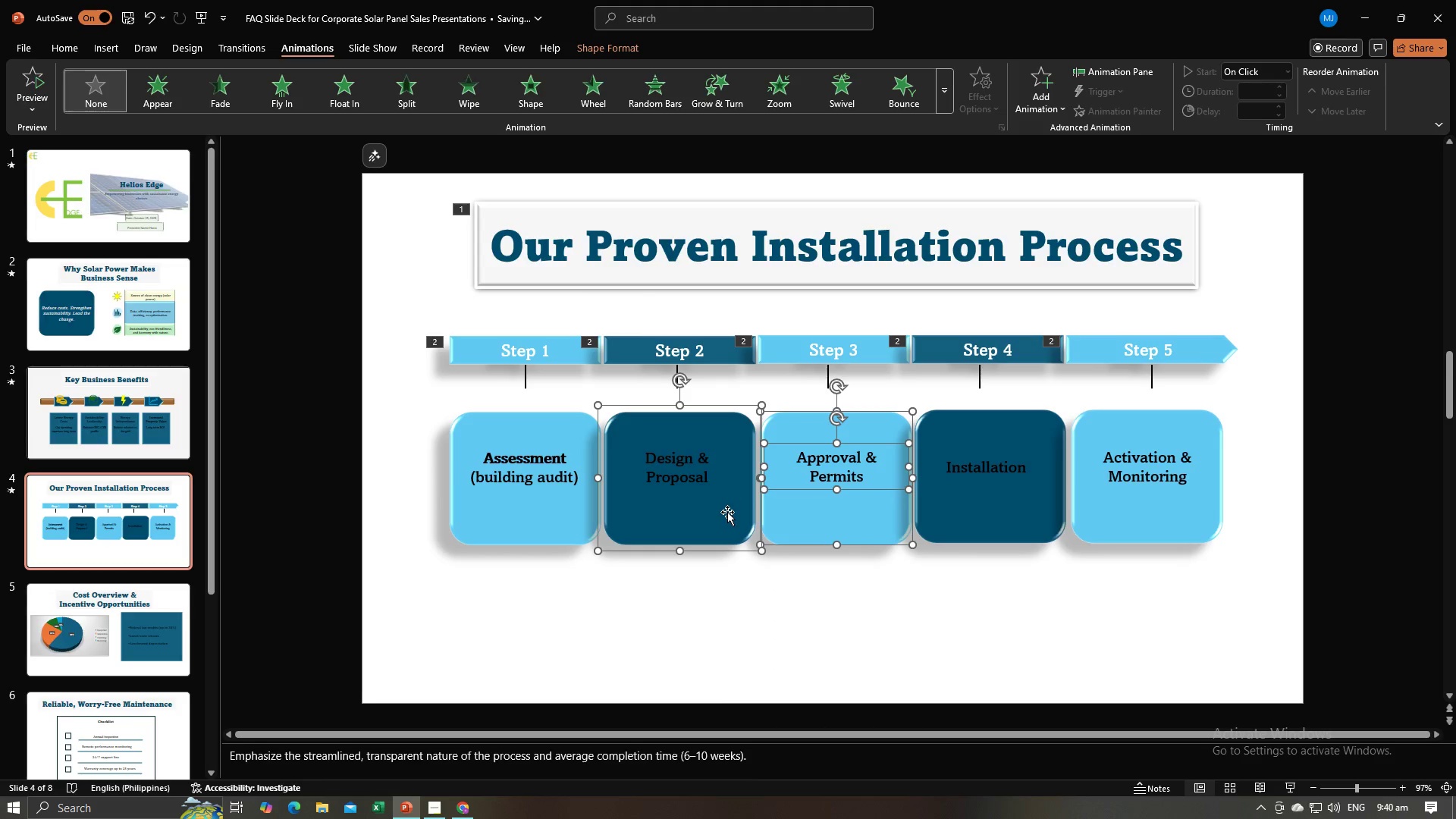 
left_click([727, 512])
 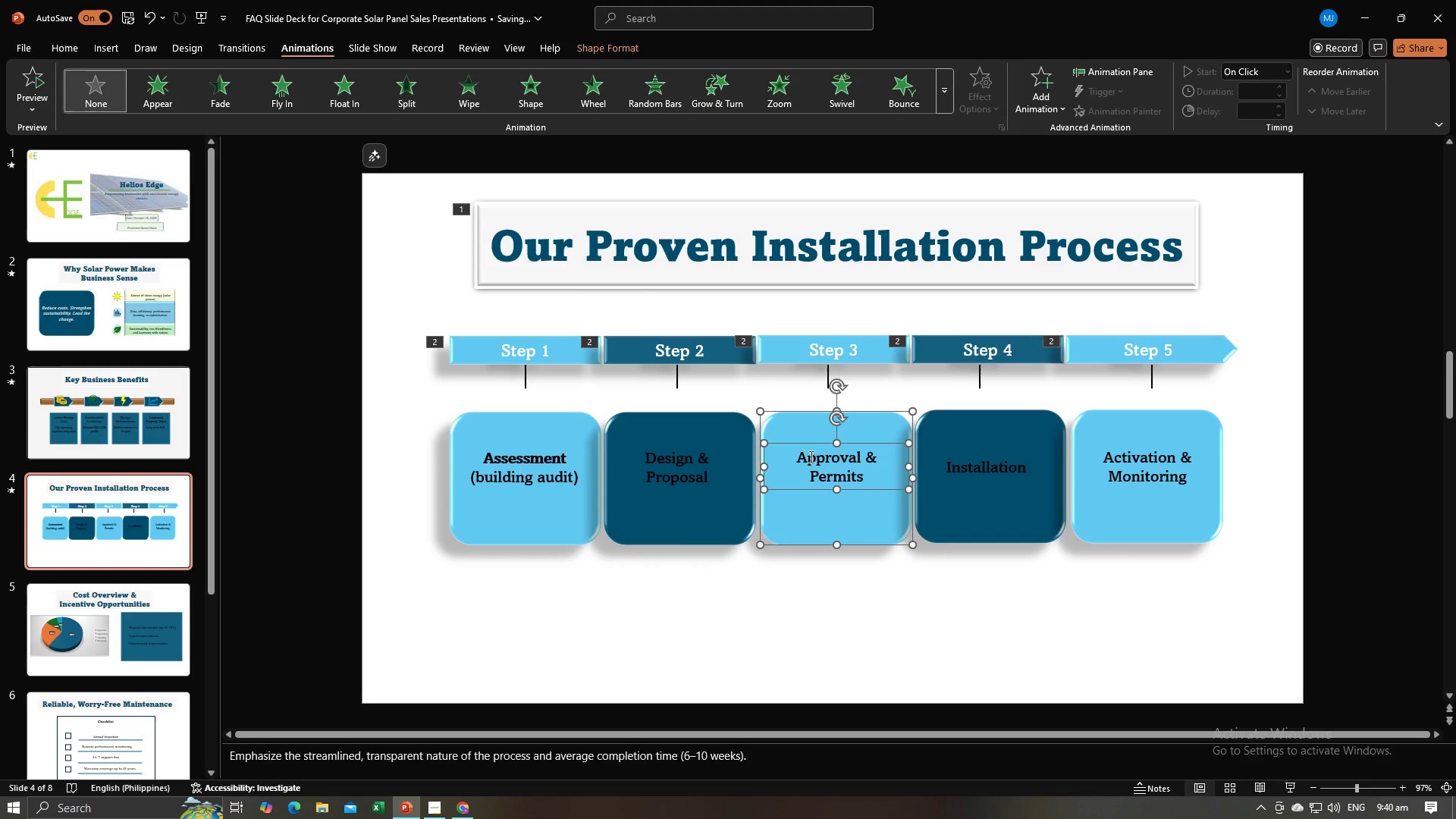 
hold_key(key=ShiftLeft, duration=0.45)
 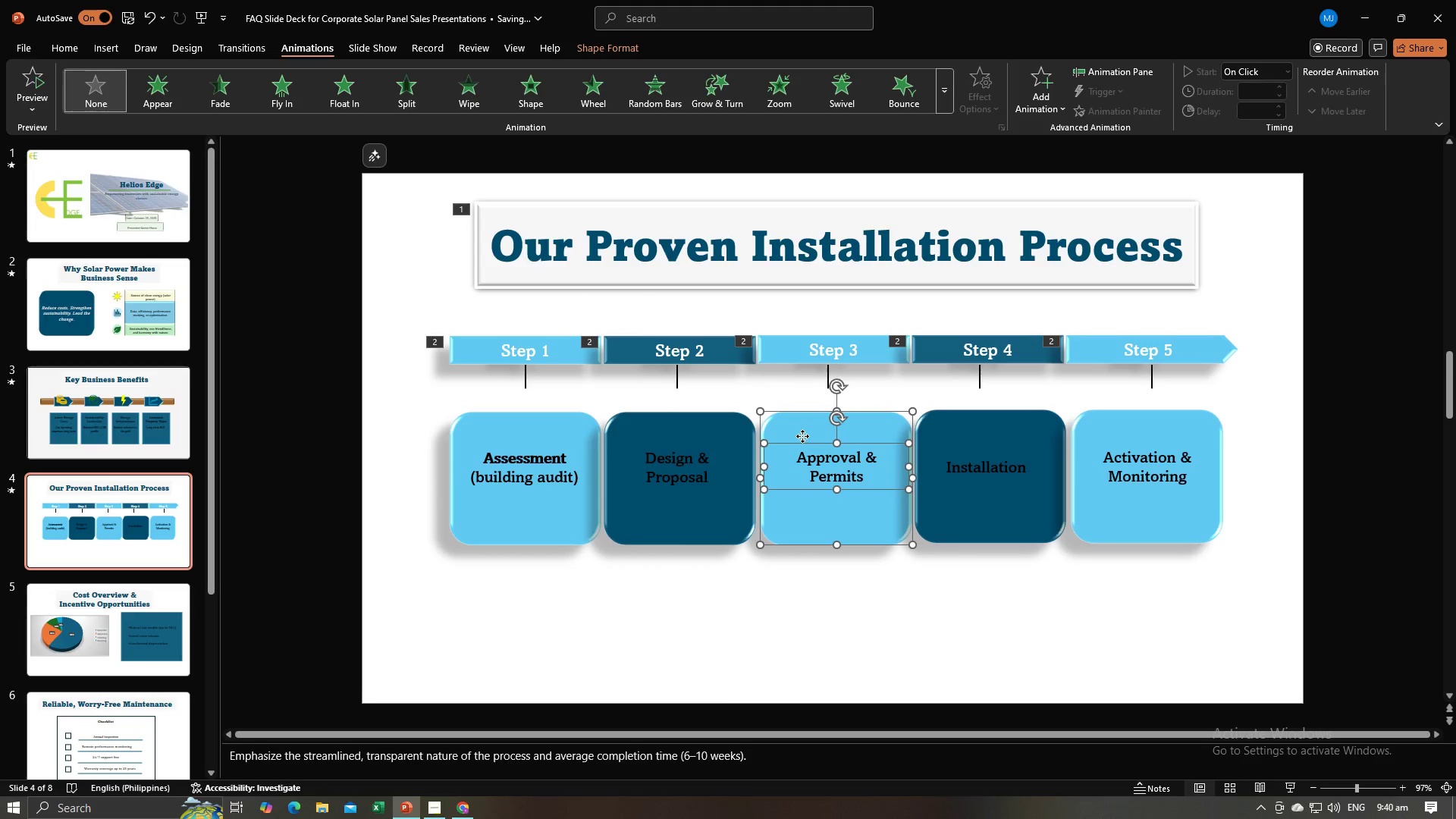 
right_click([802, 436])
 